 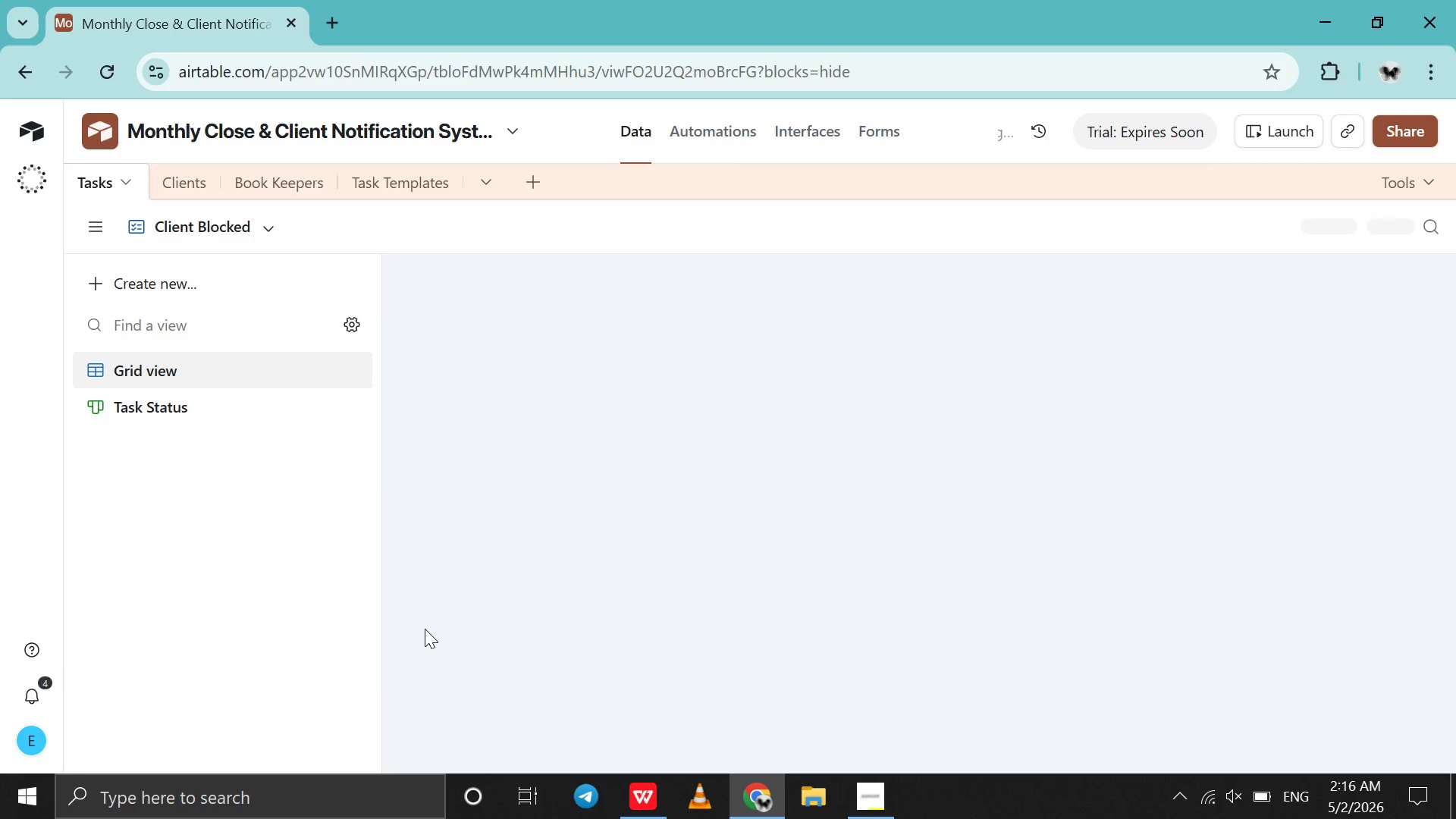 
key(Control+Z)
 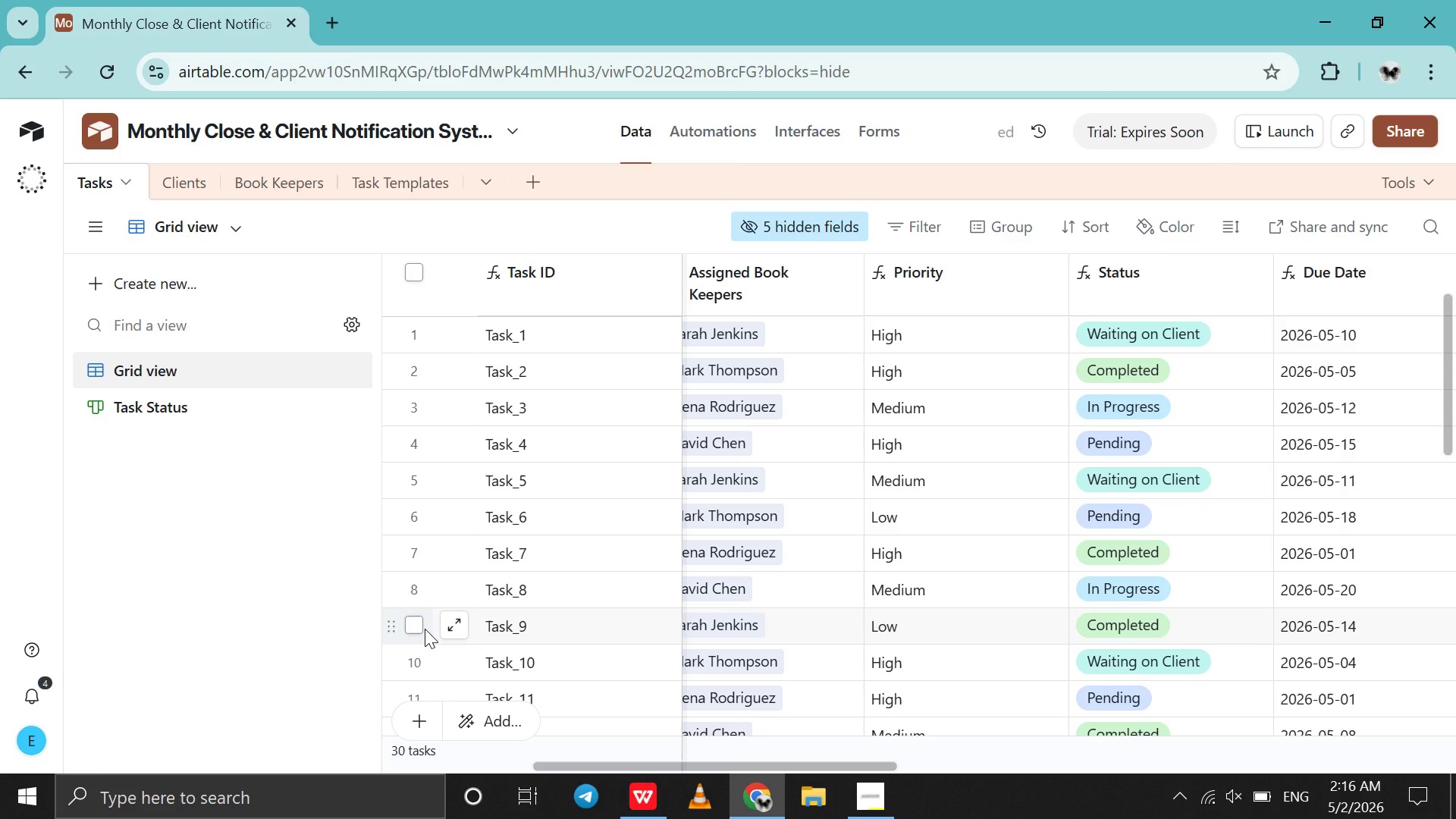 
wait(6.3)
 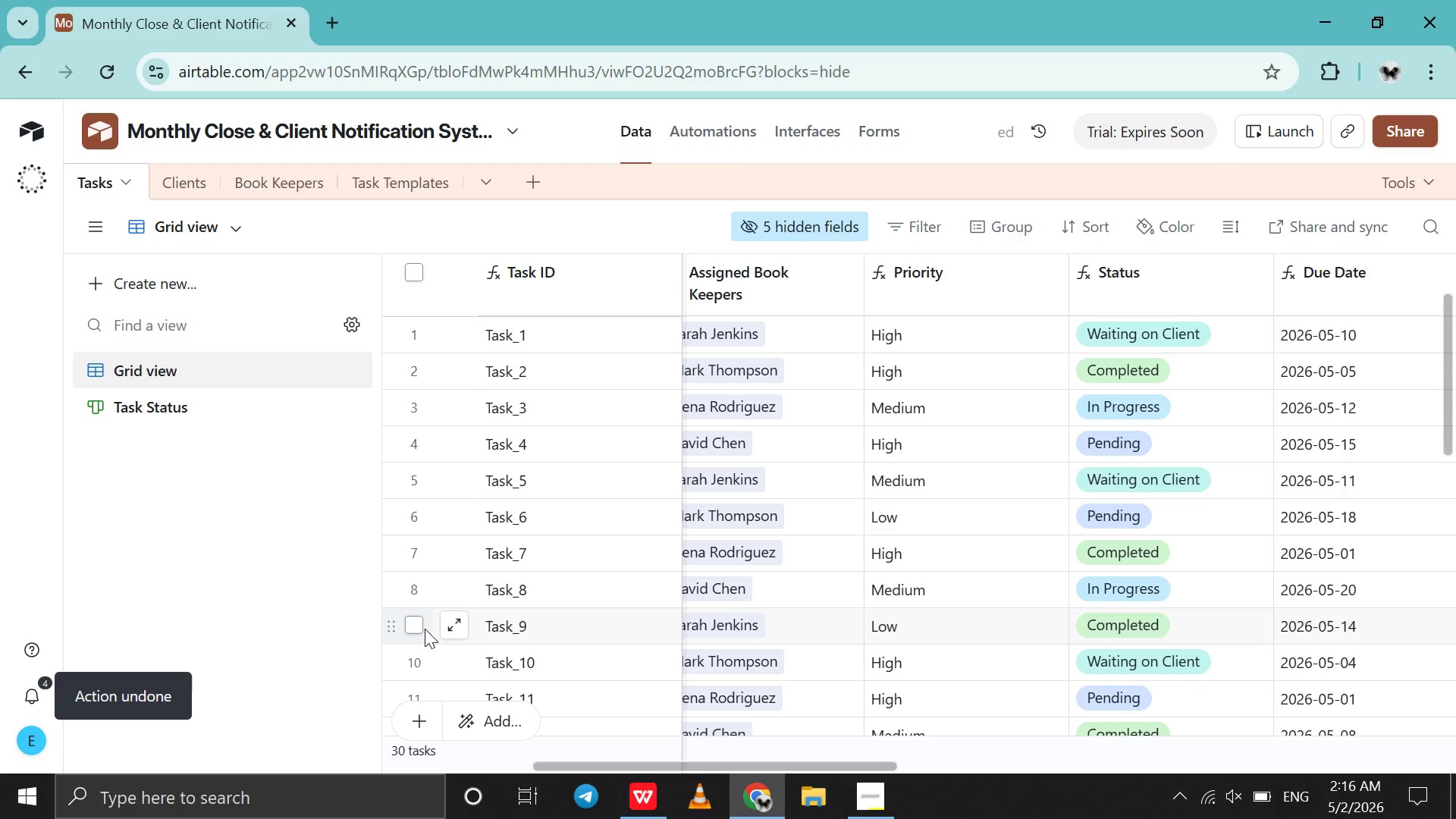 
scroll: coordinate [764, 619], scroll_direction: up, amount: 10.0
 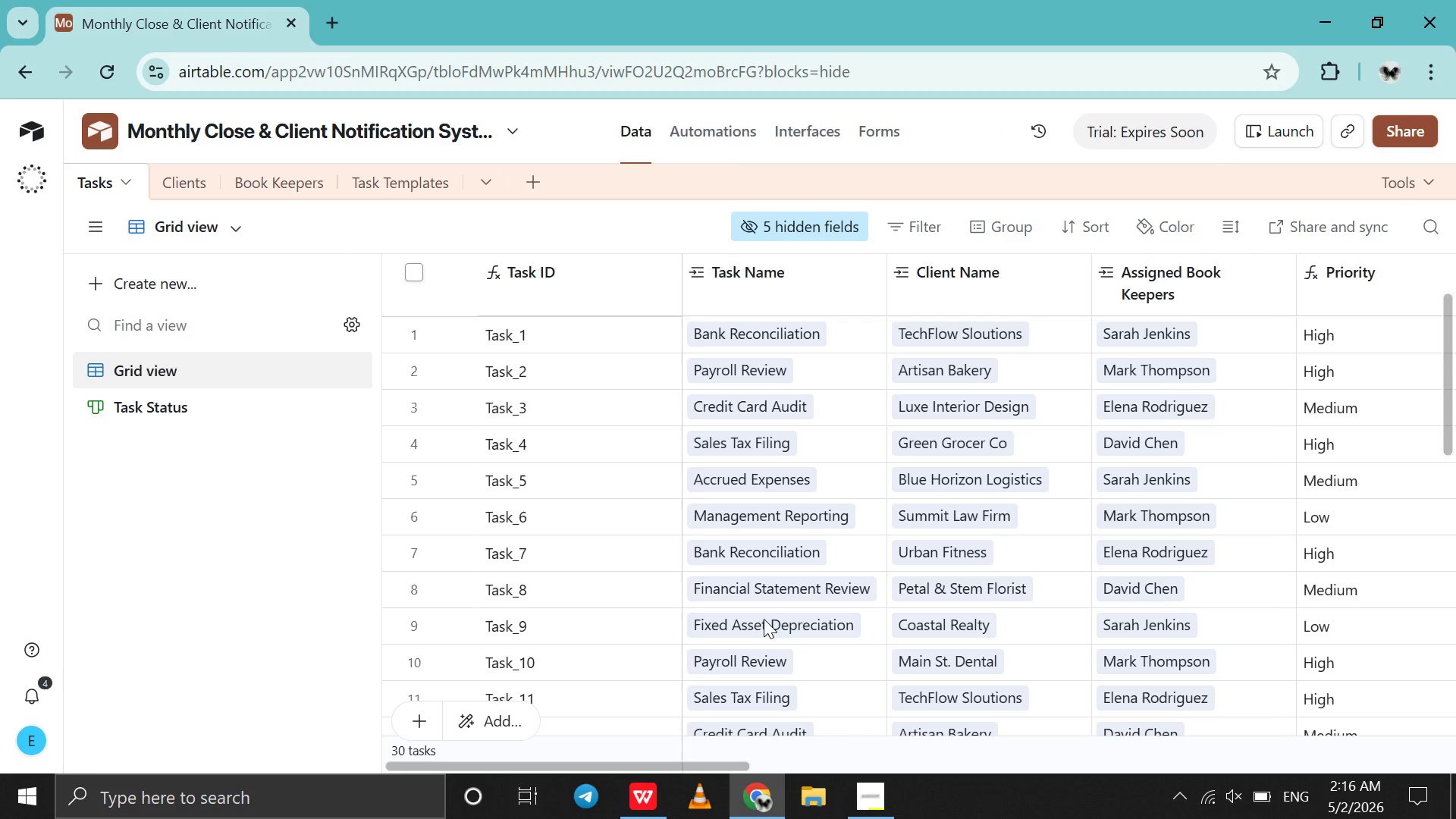 
scroll: coordinate [764, 619], scroll_direction: down, amount: 1.0
 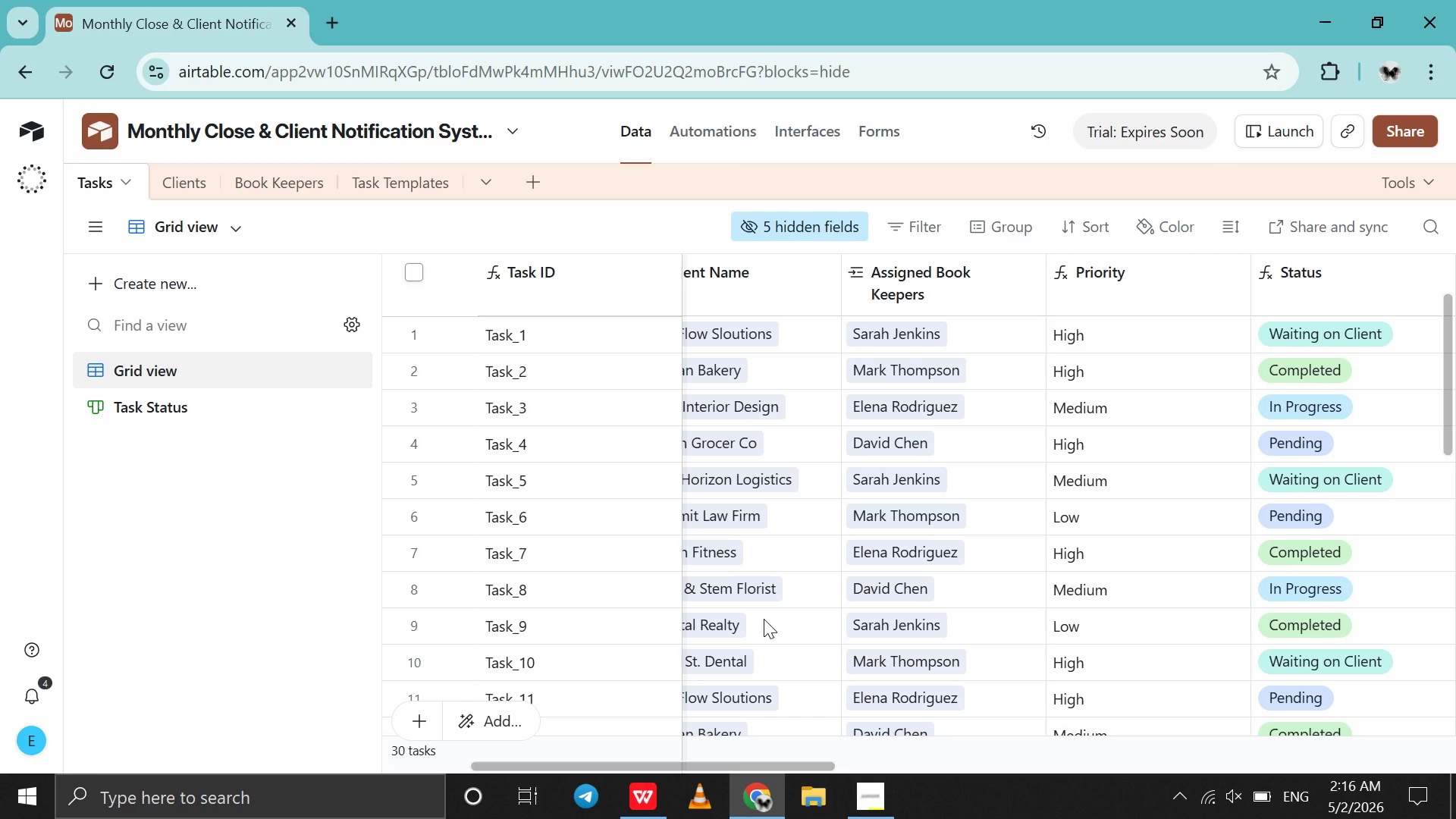 
scroll: coordinate [764, 619], scroll_direction: up, amount: 1.0
 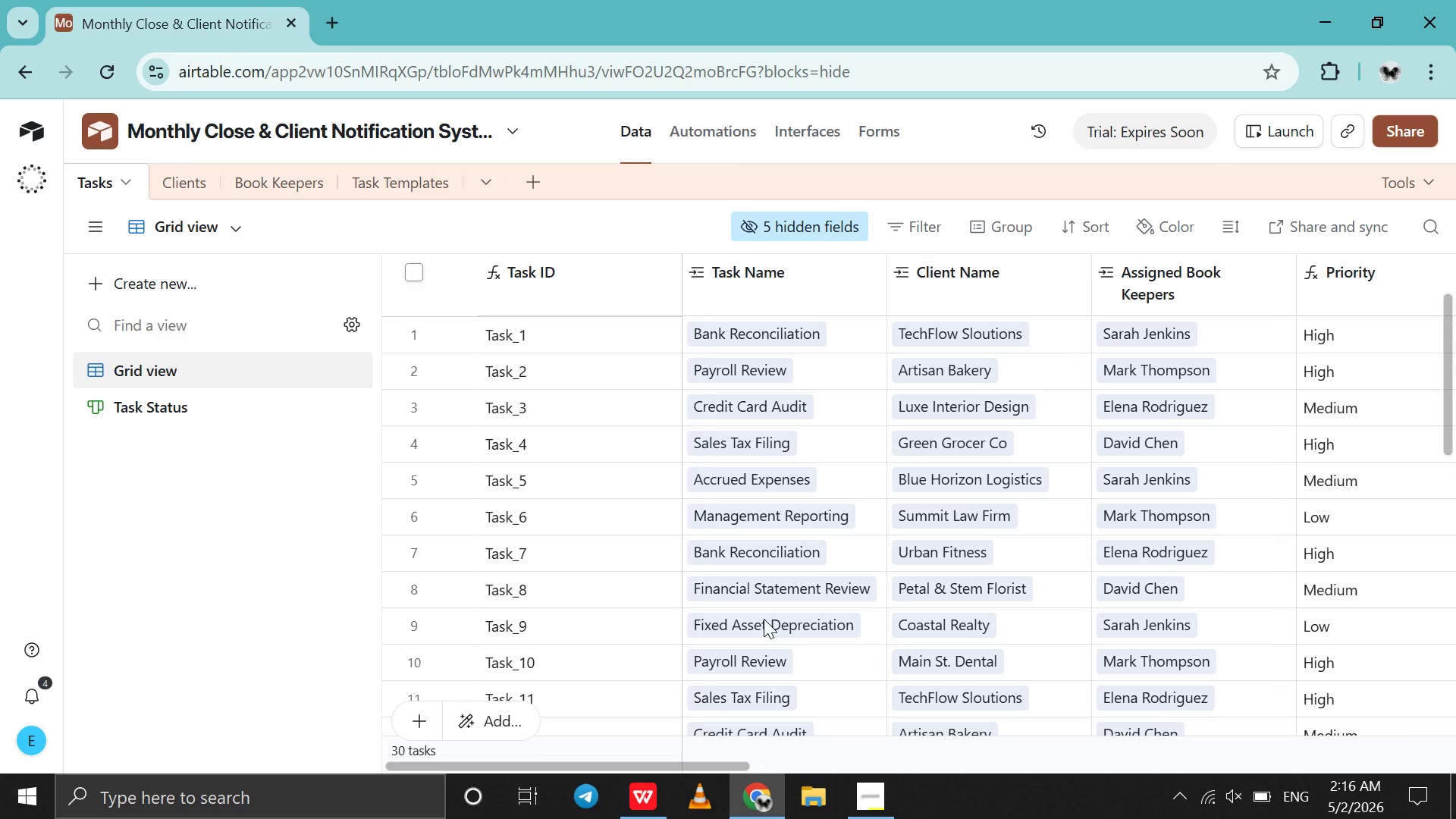 
scroll: coordinate [764, 619], scroll_direction: down, amount: 5.0
 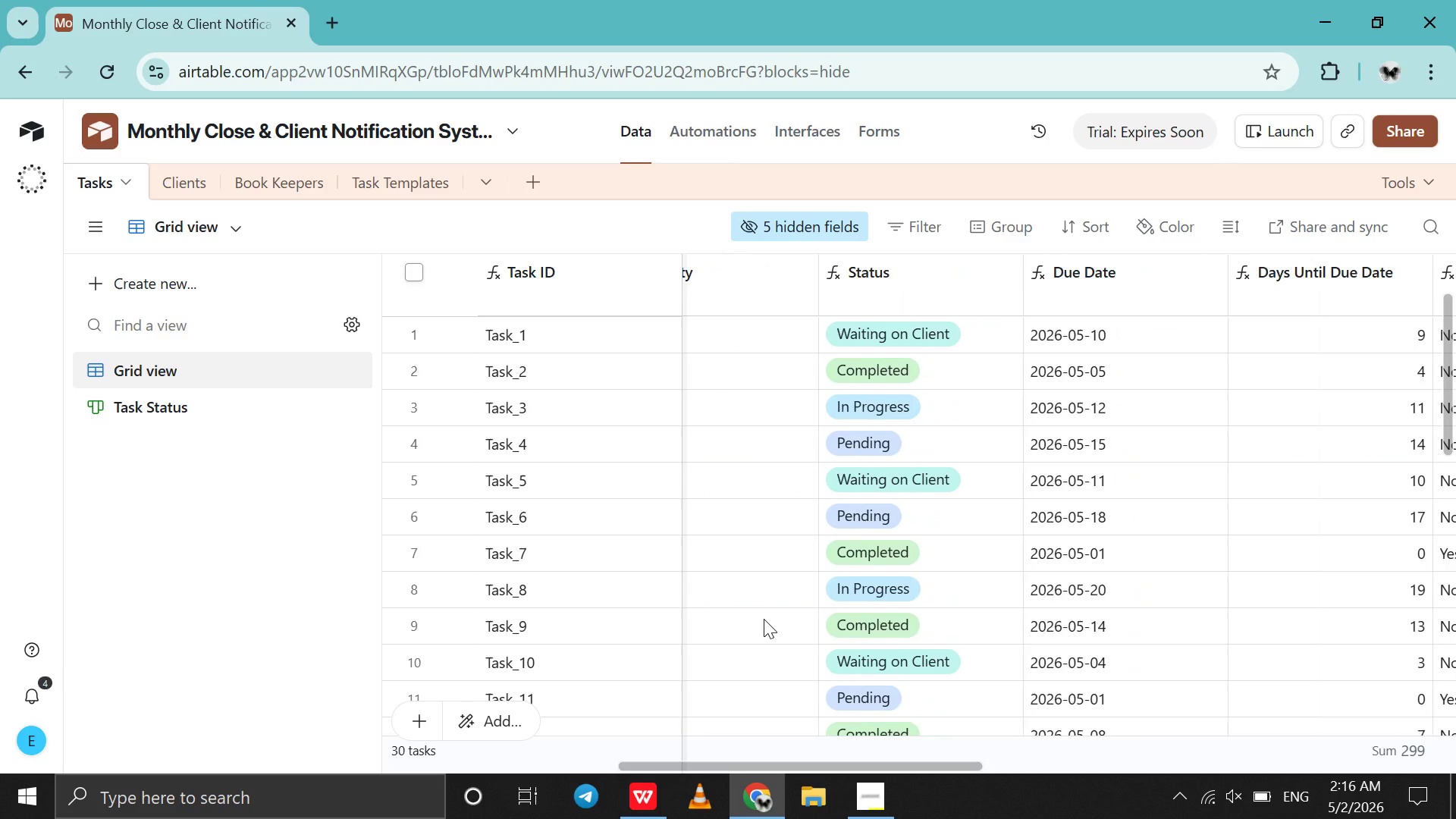 
key(Control+Z)
 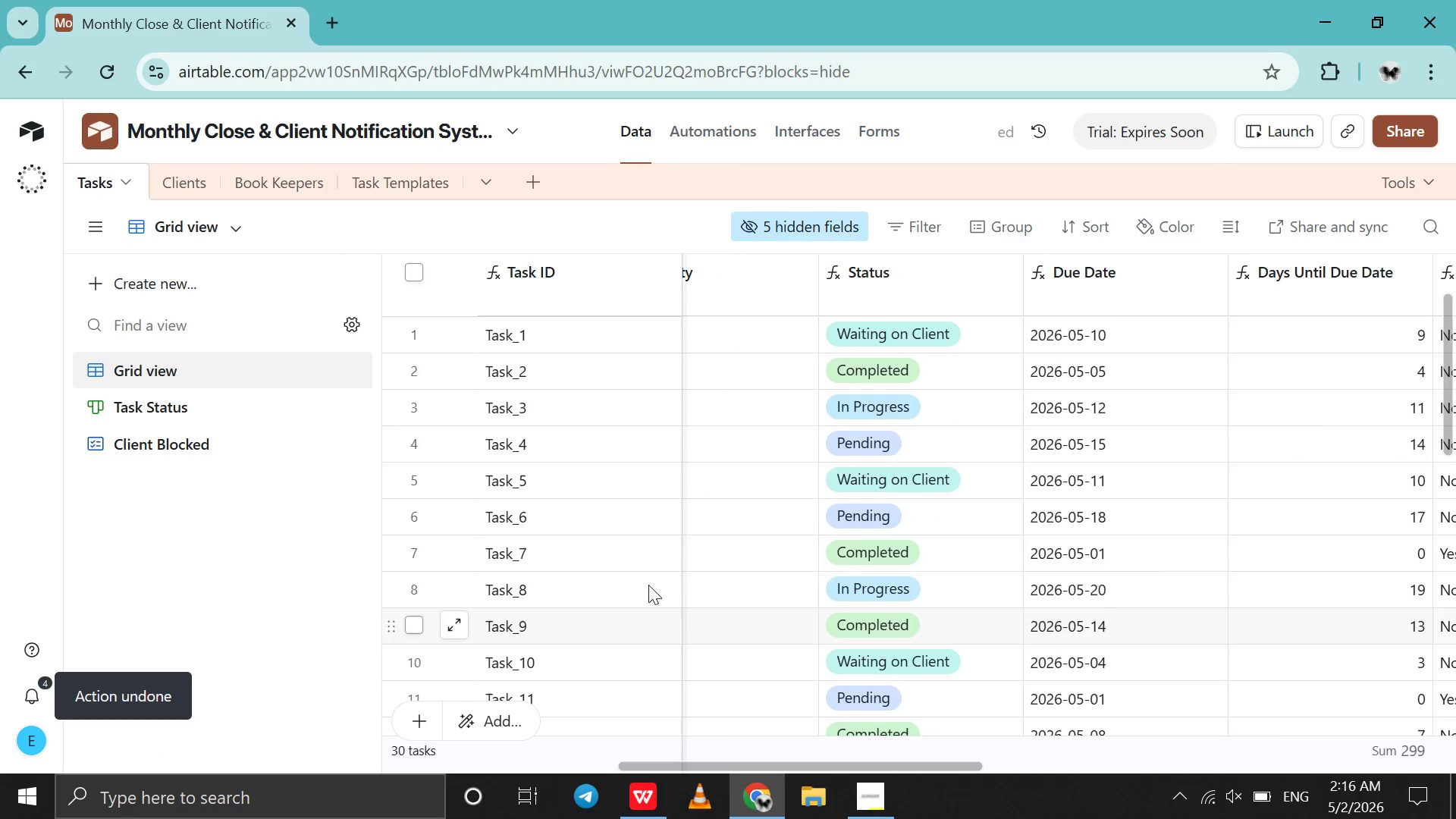 
left_click([214, 457])
 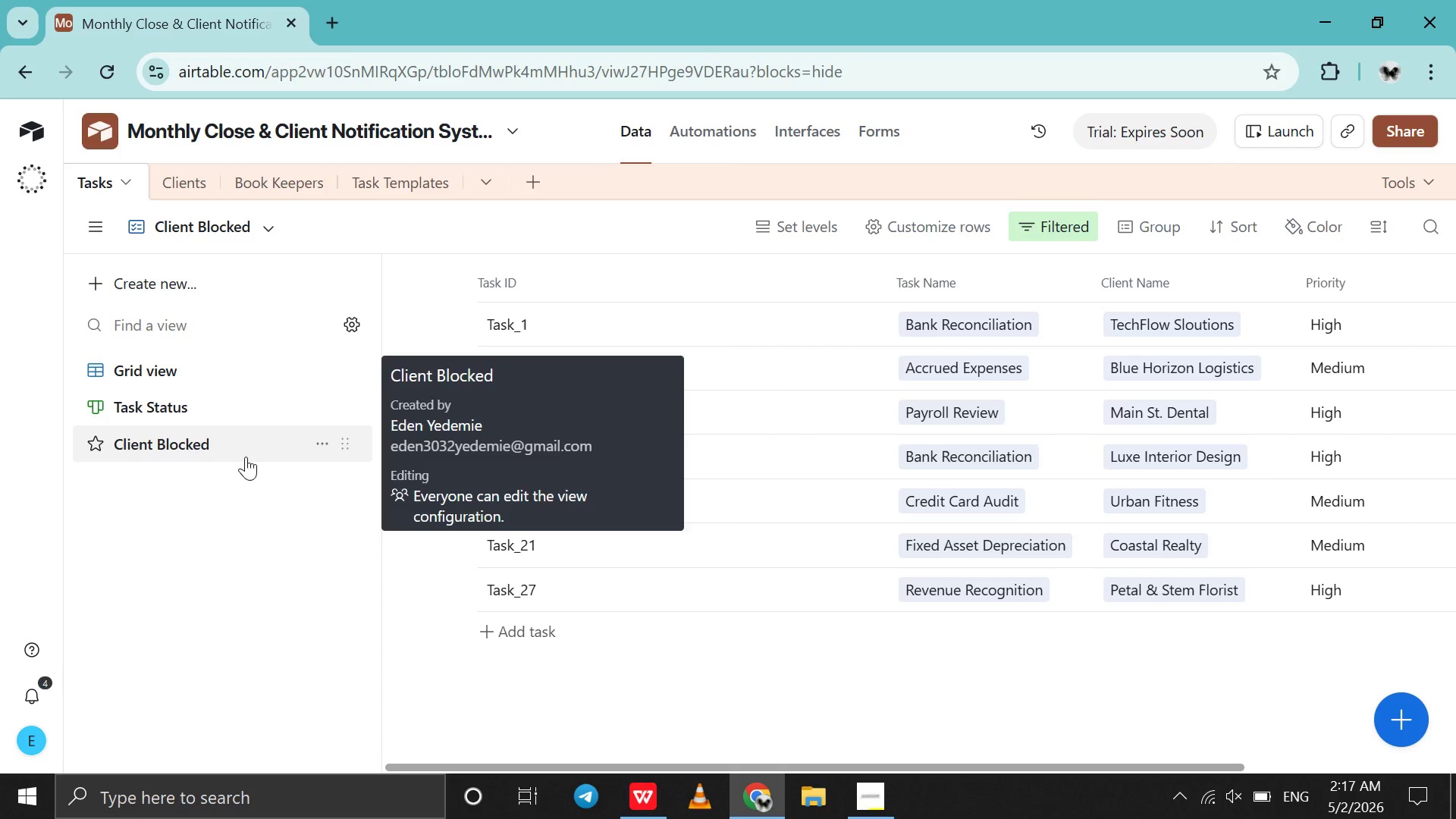 
scroll: coordinate [615, 541], scroll_direction: down, amount: 5.0
 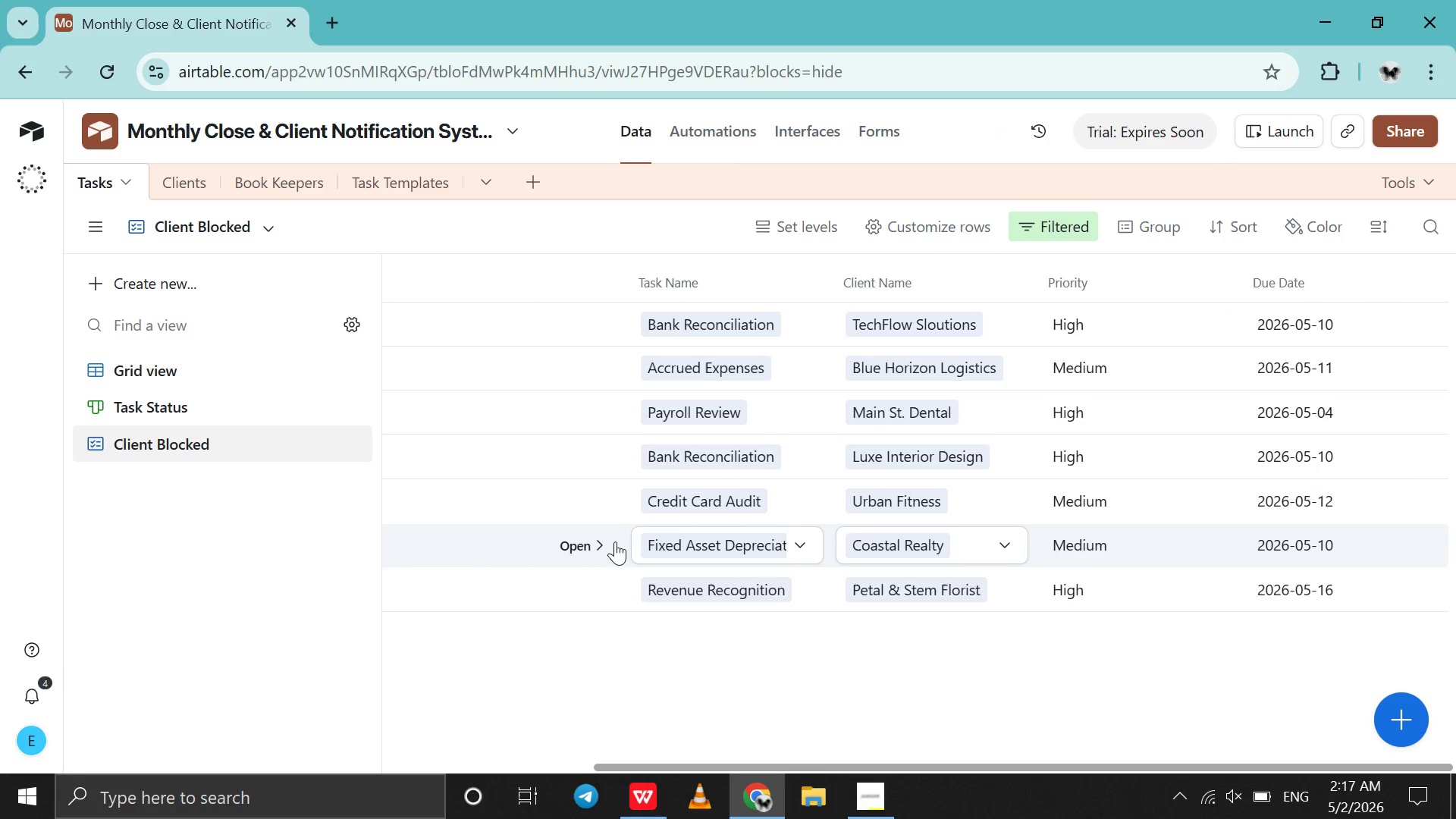 
scroll: coordinate [615, 541], scroll_direction: up, amount: 11.0
 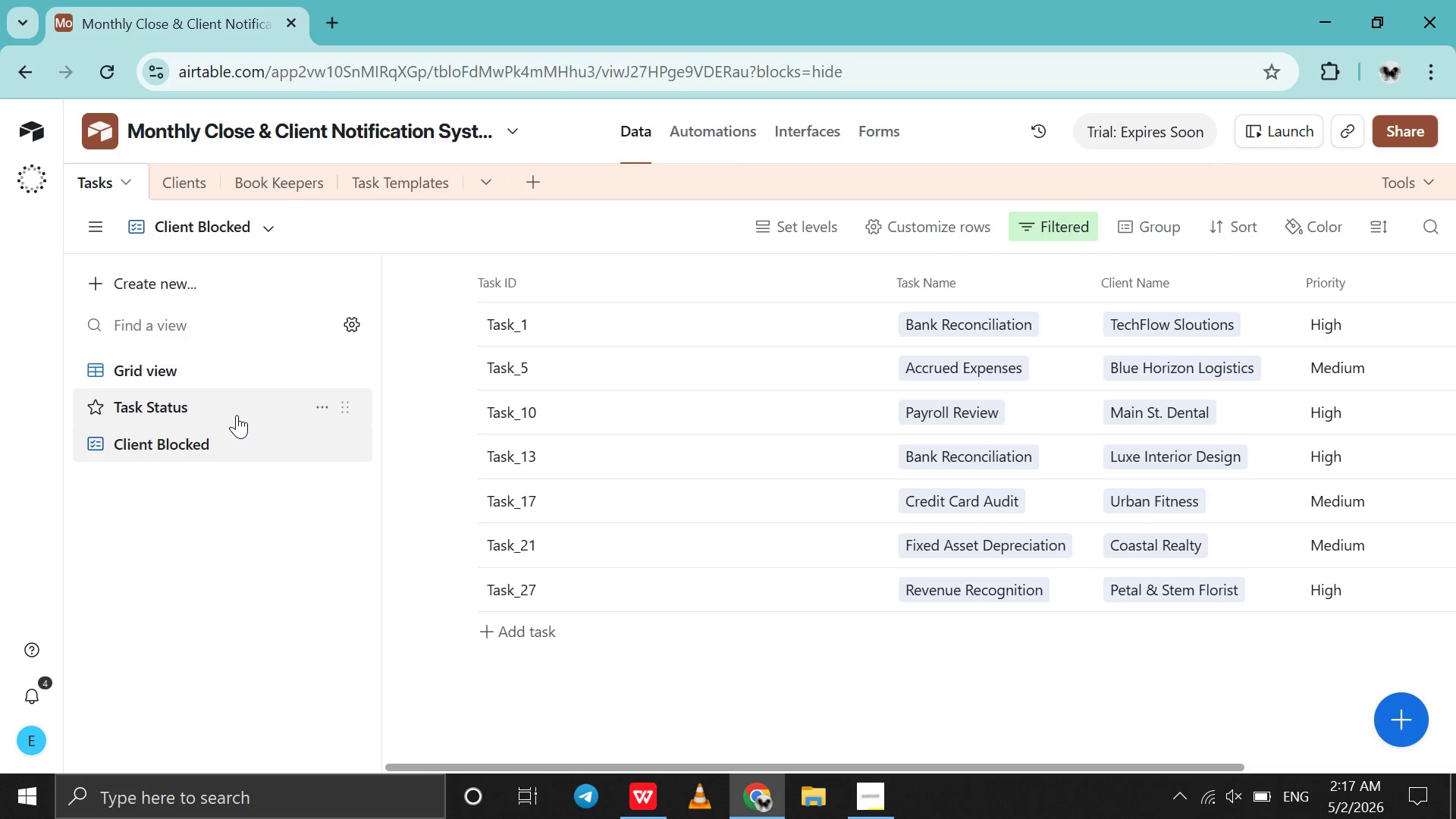 
left_click([237, 415])
 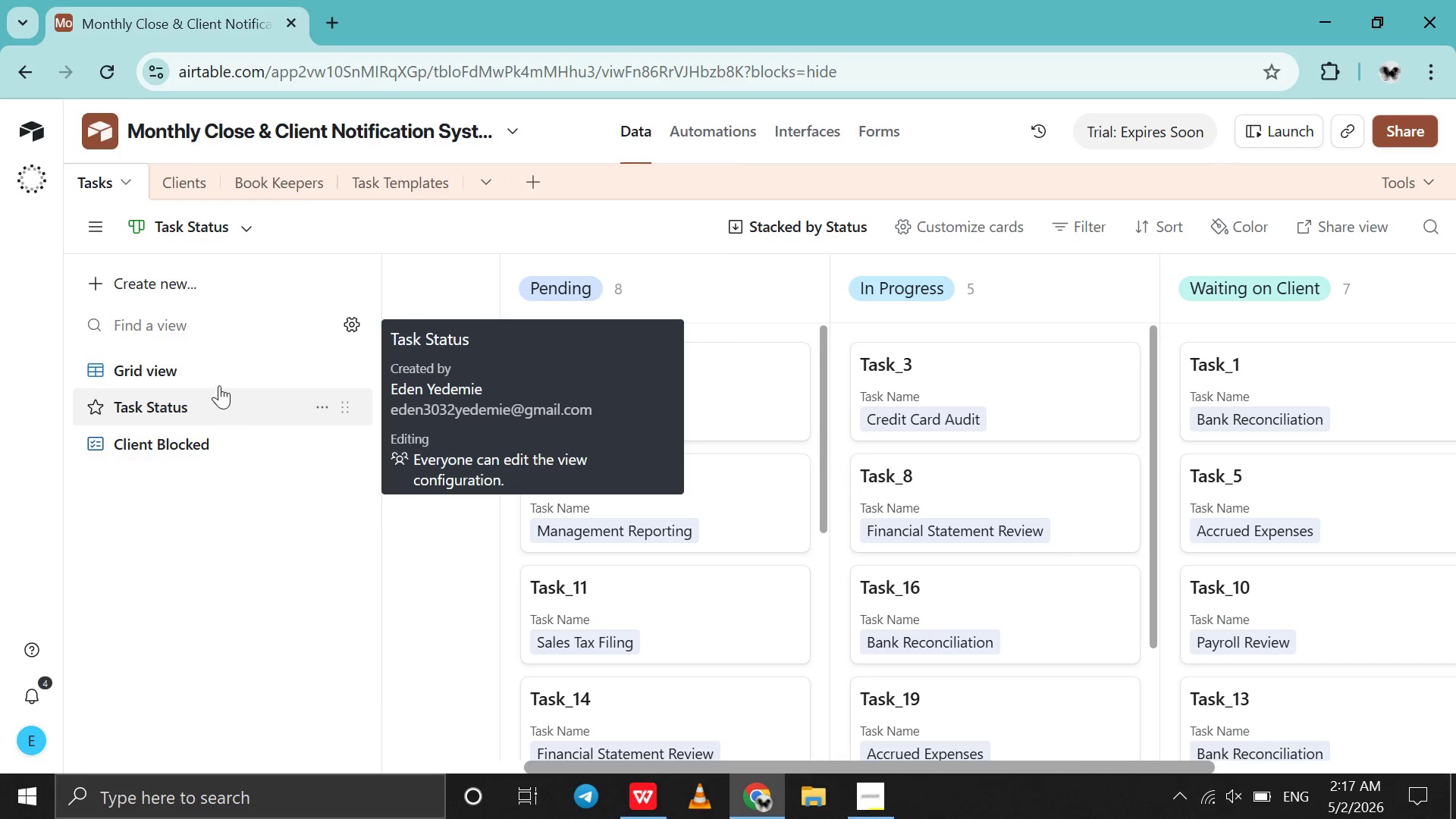 
left_click([180, 278])
 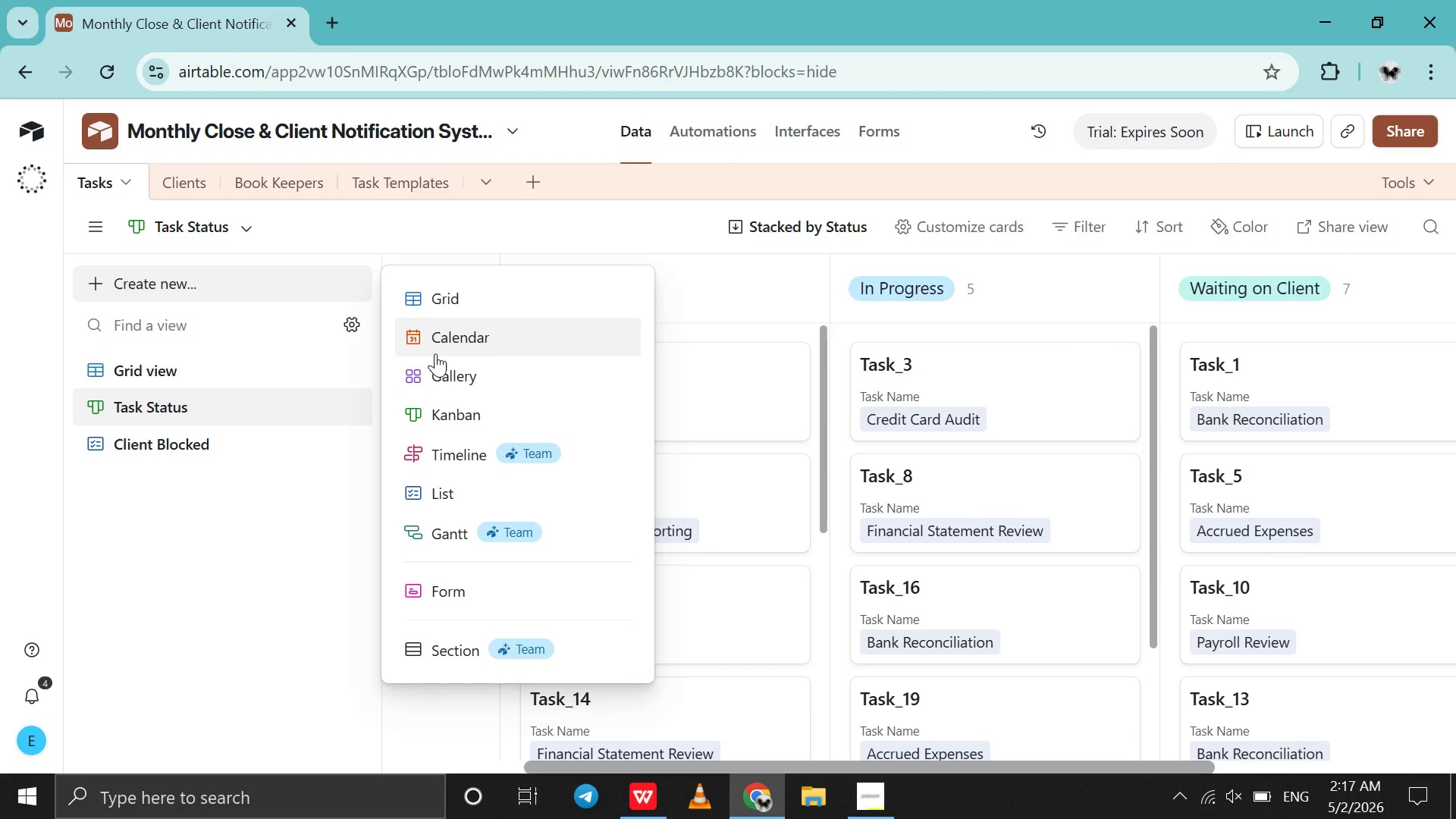 
left_click([435, 353])
 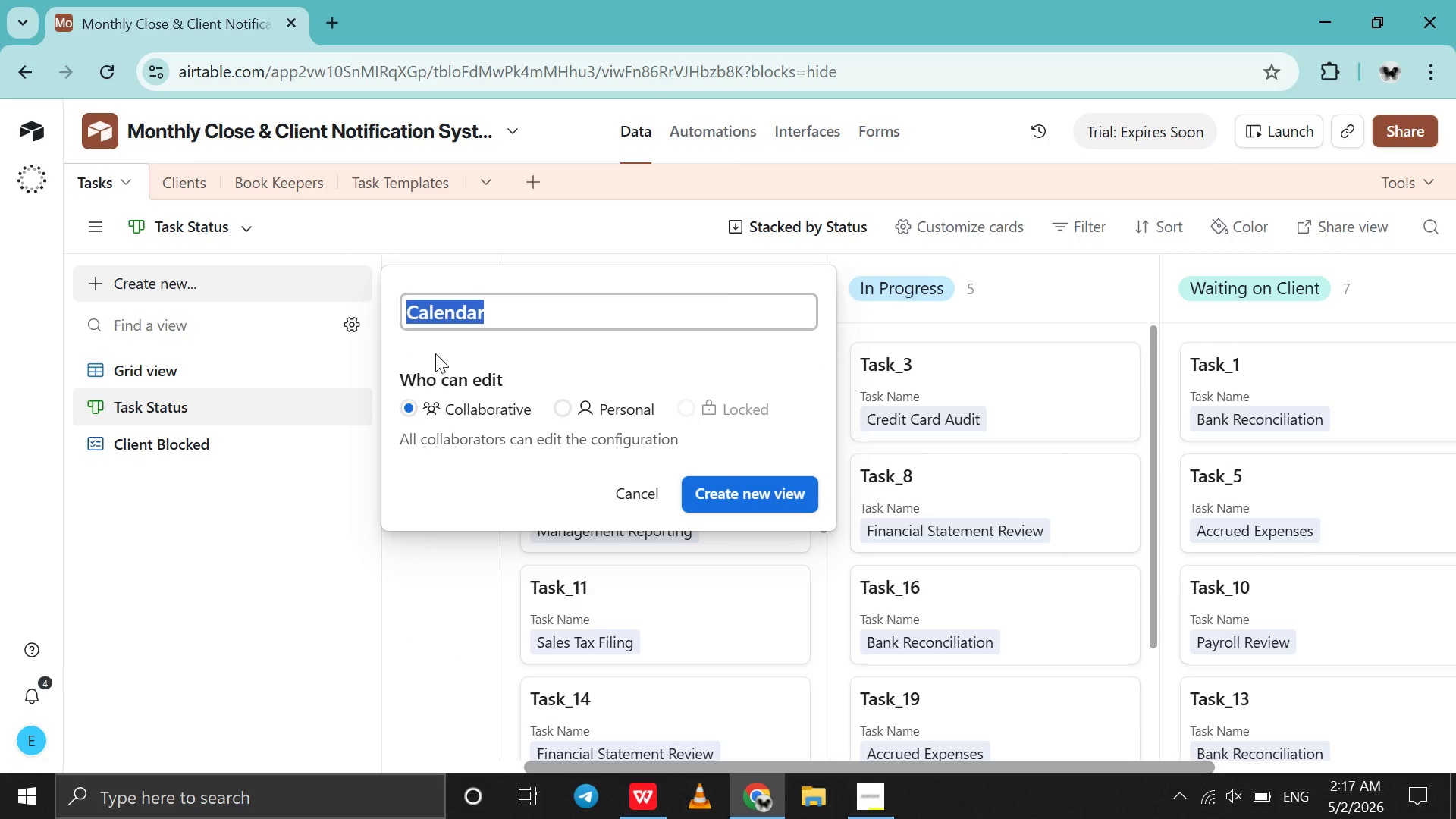 
key(Control+V)
 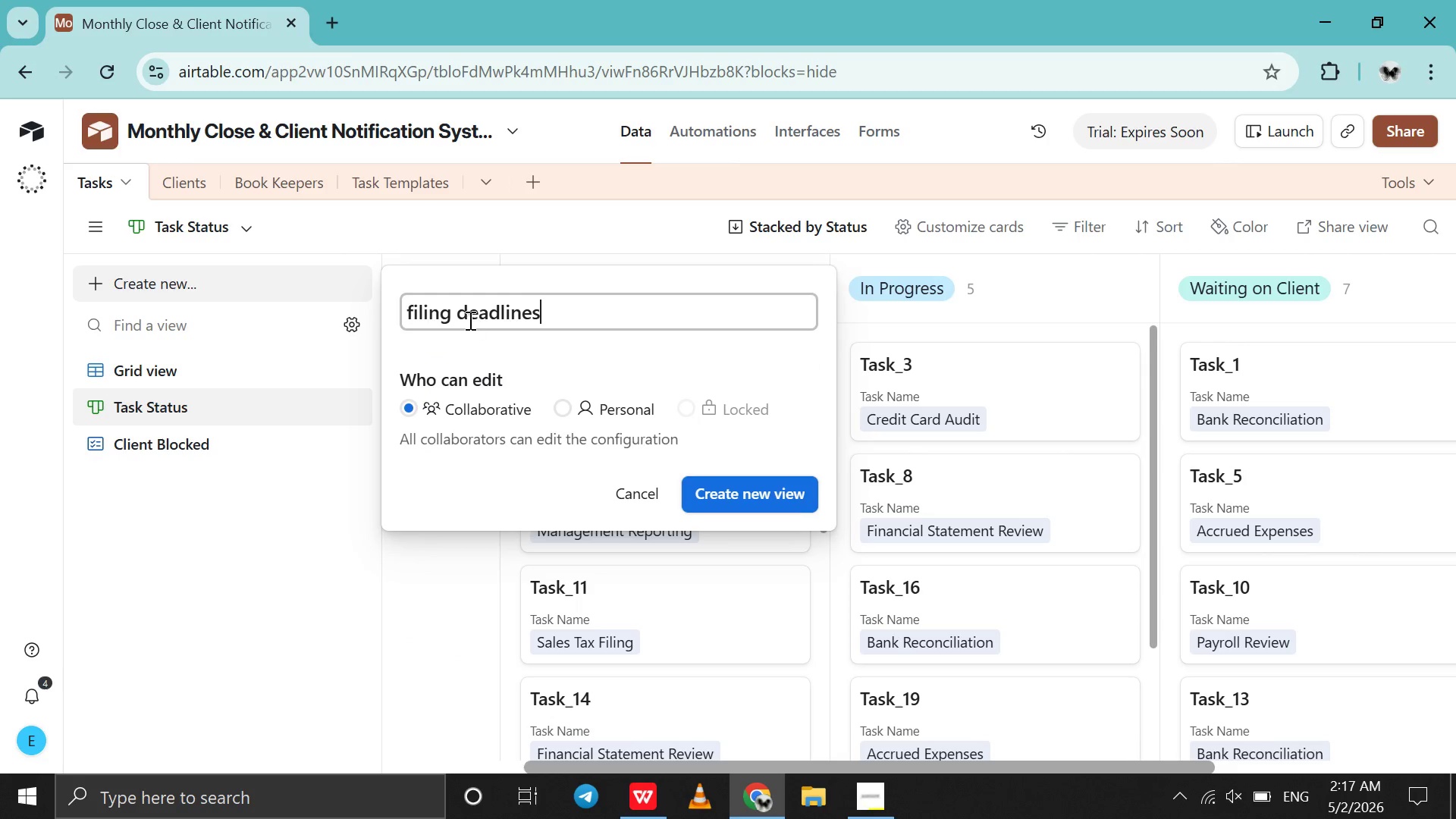 
left_click_drag(start_coordinate=[468, 318], to_coordinate=[381, 322])
 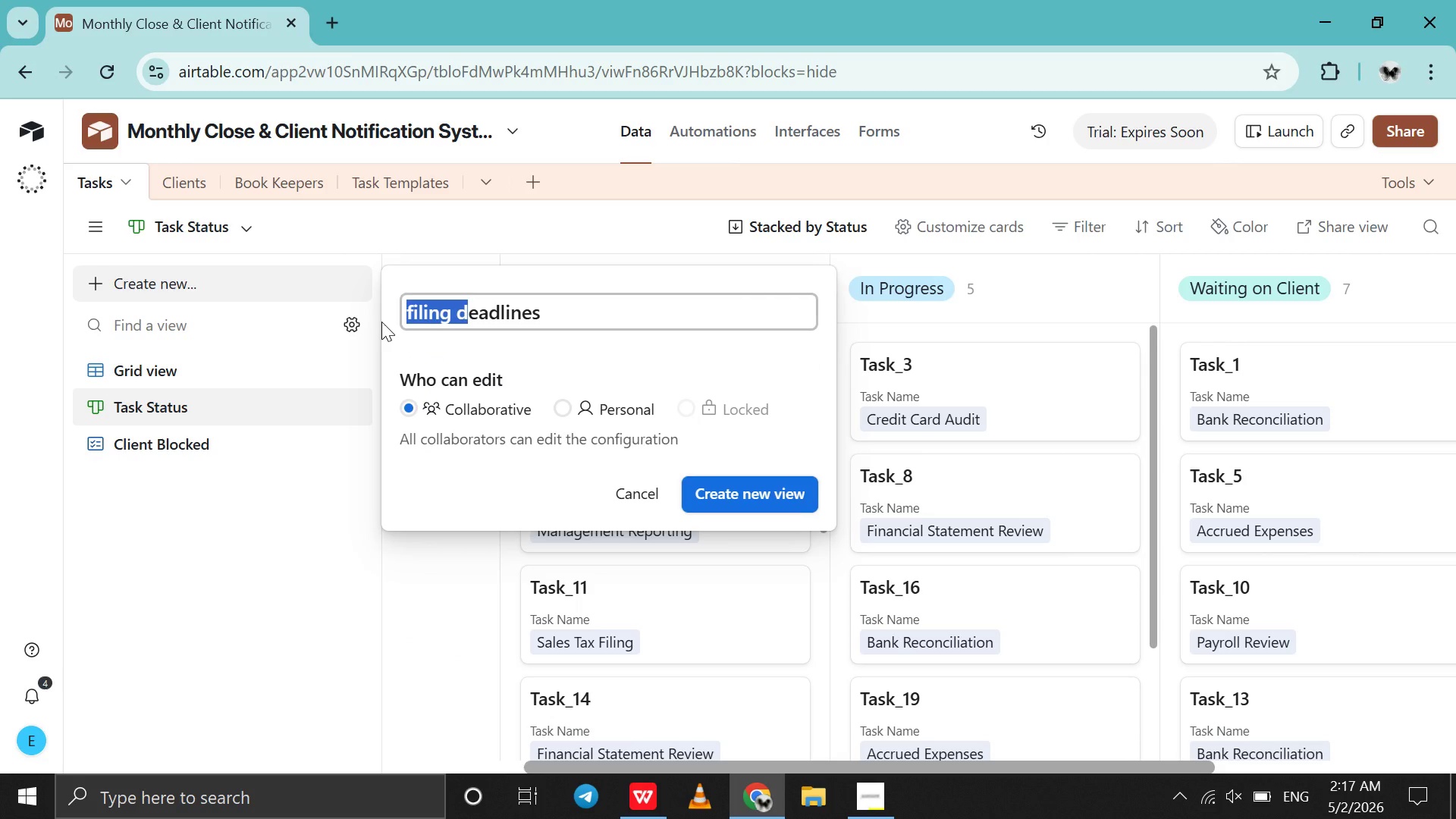 
key(Shift+D)
 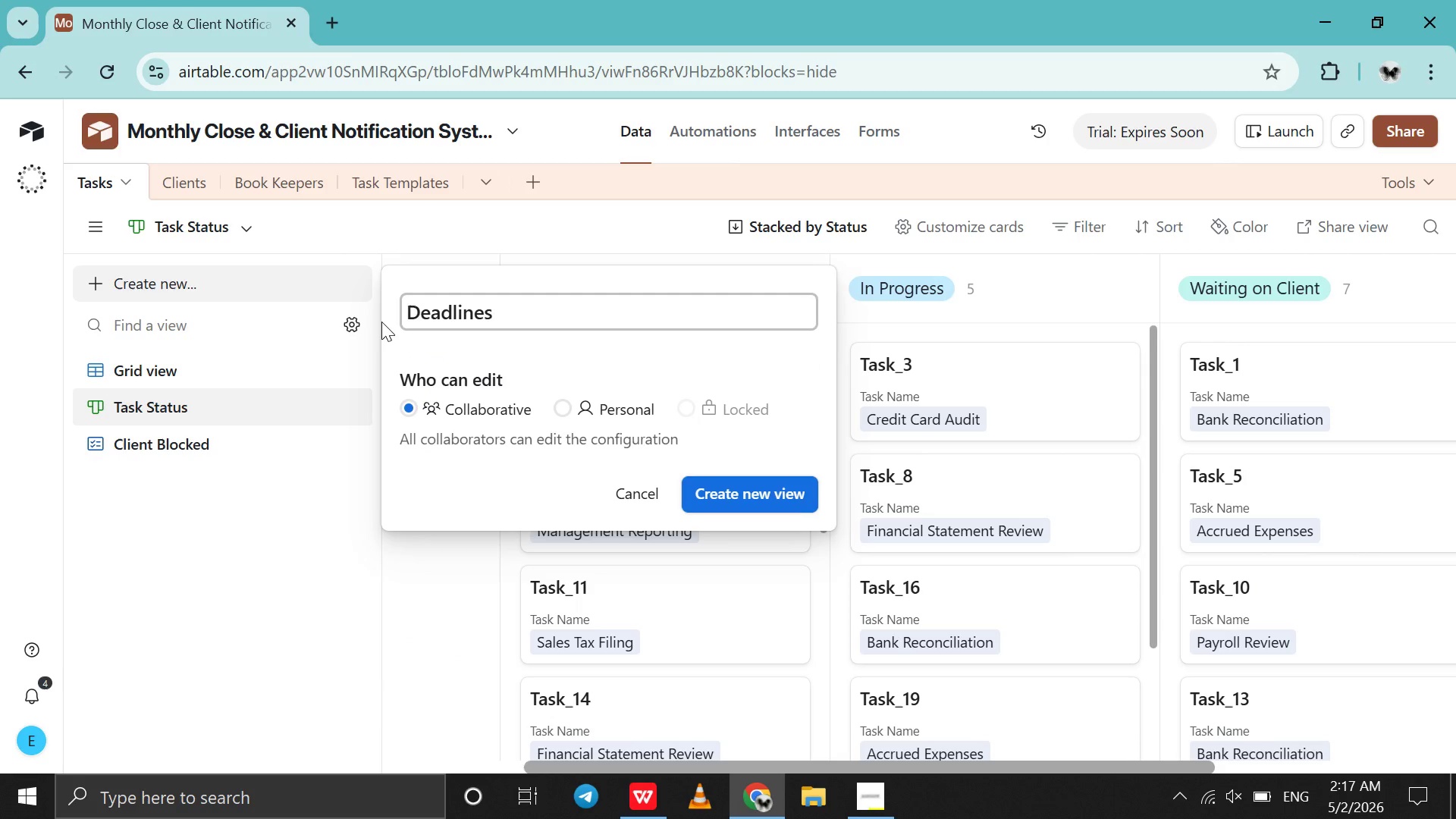 
key(Enter)
 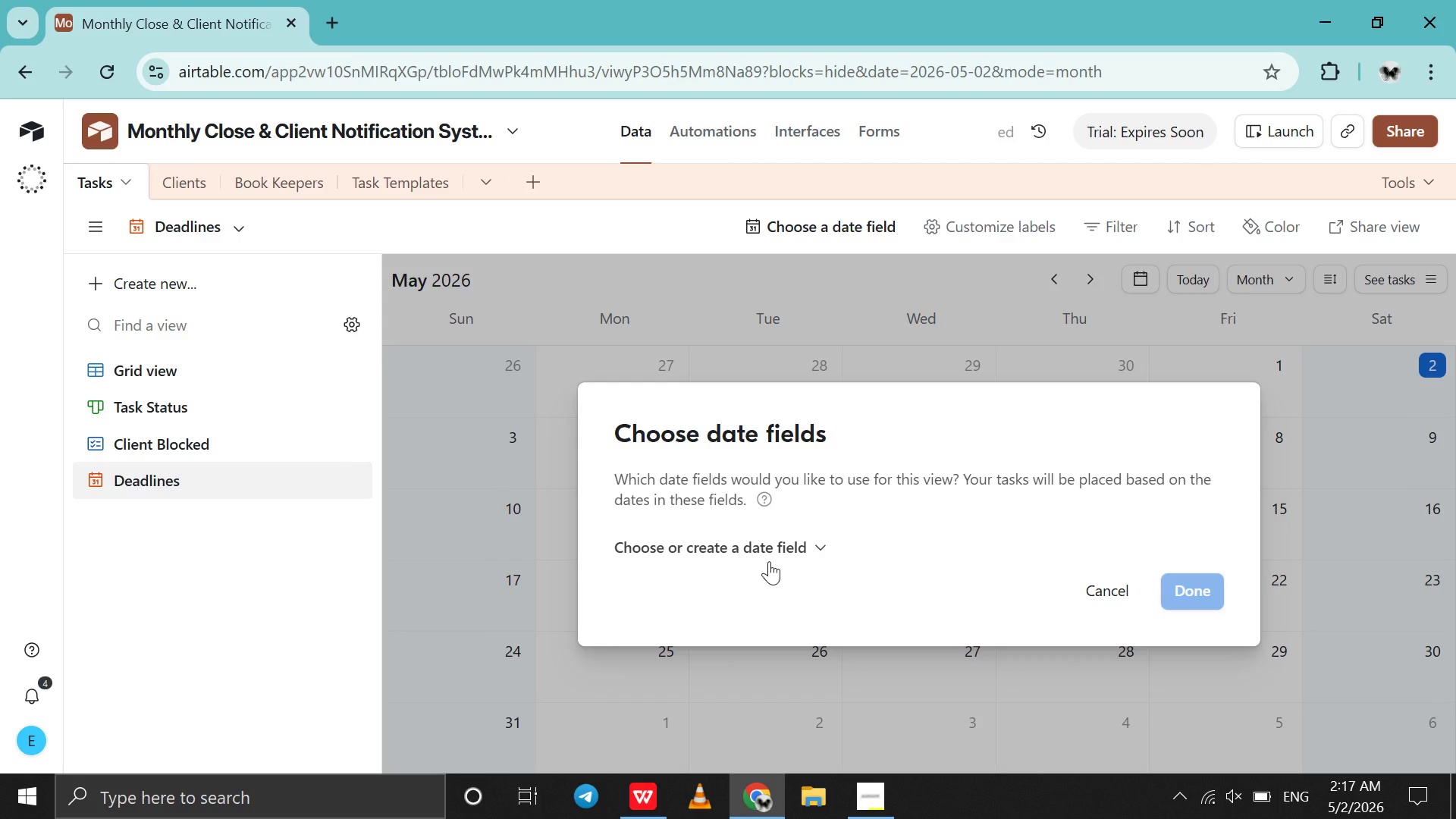 
left_click([790, 554])
 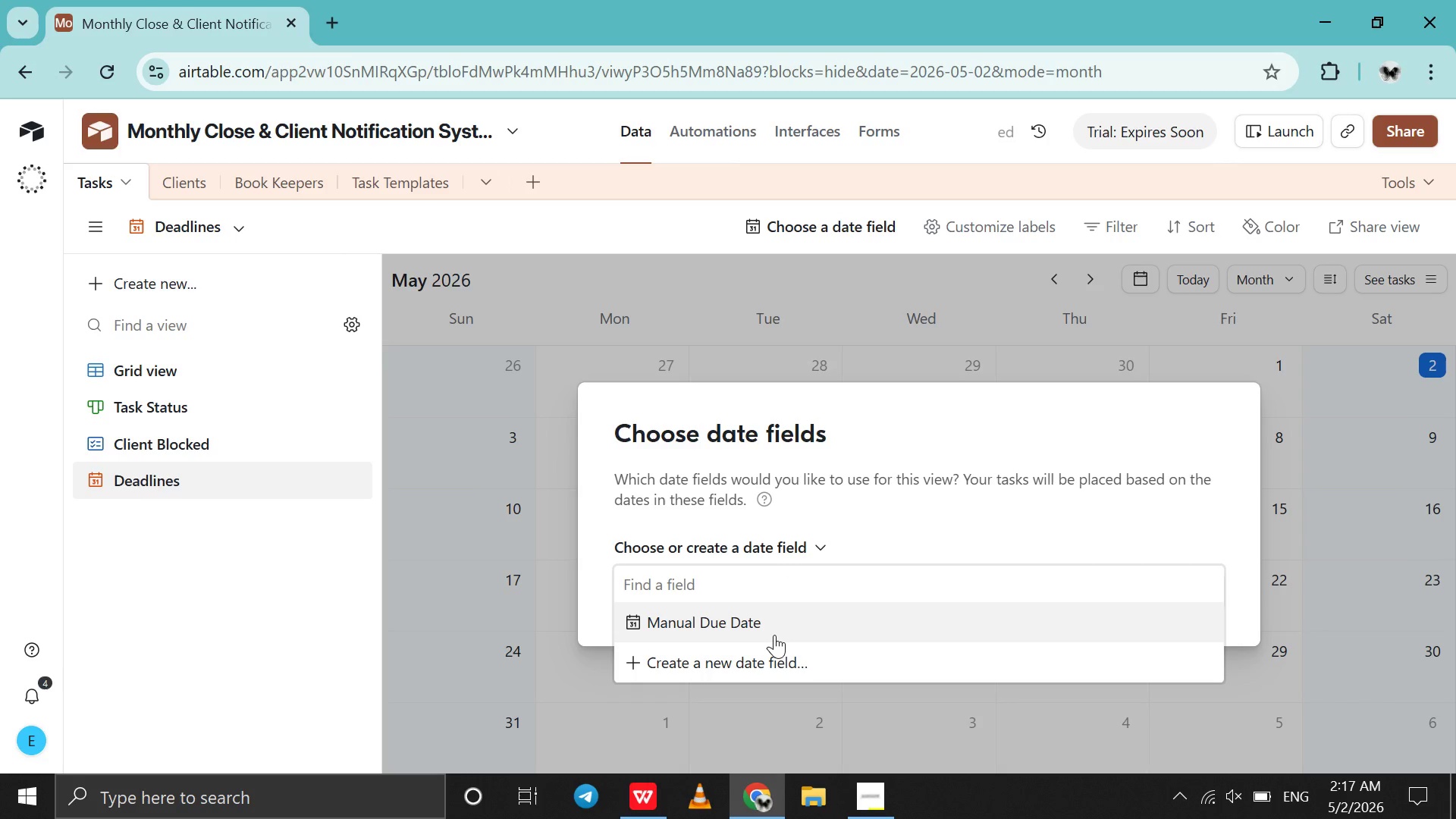 
type(du\\)
key(Backspace)
key(Backspace)
key(Backspace)
key(Backspace)
 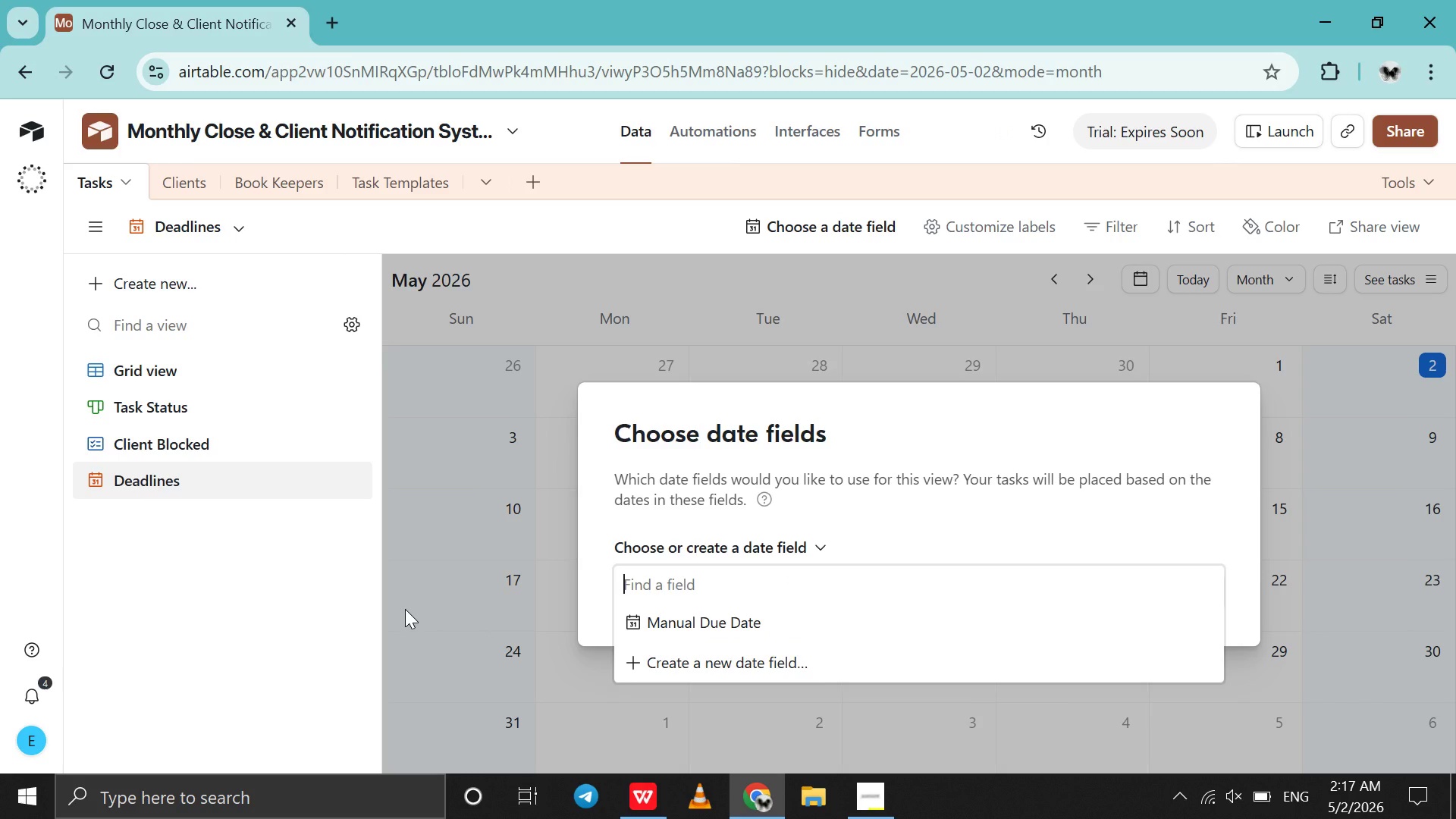 
left_click([405, 609])
 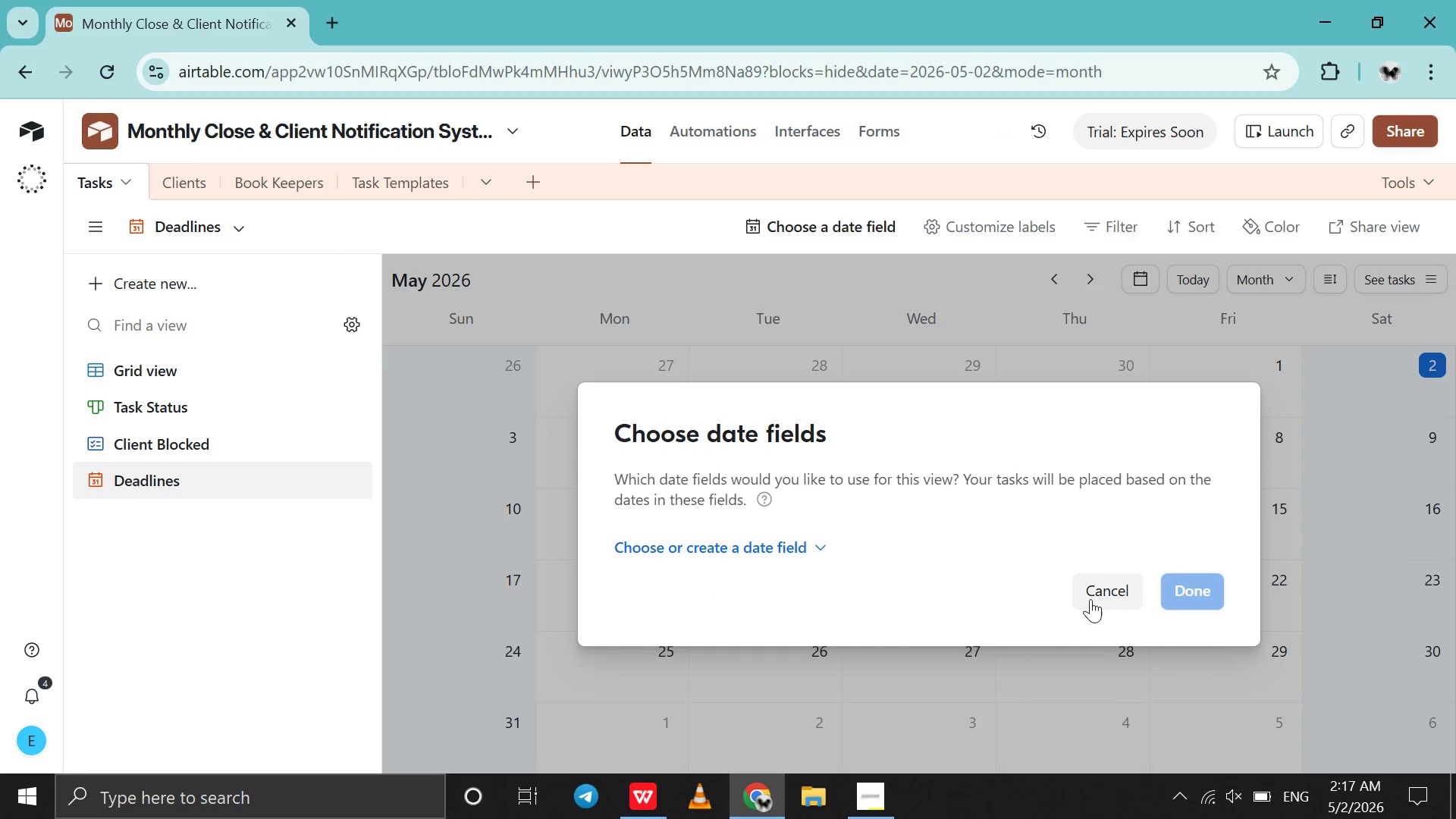 
left_click([1103, 595])
 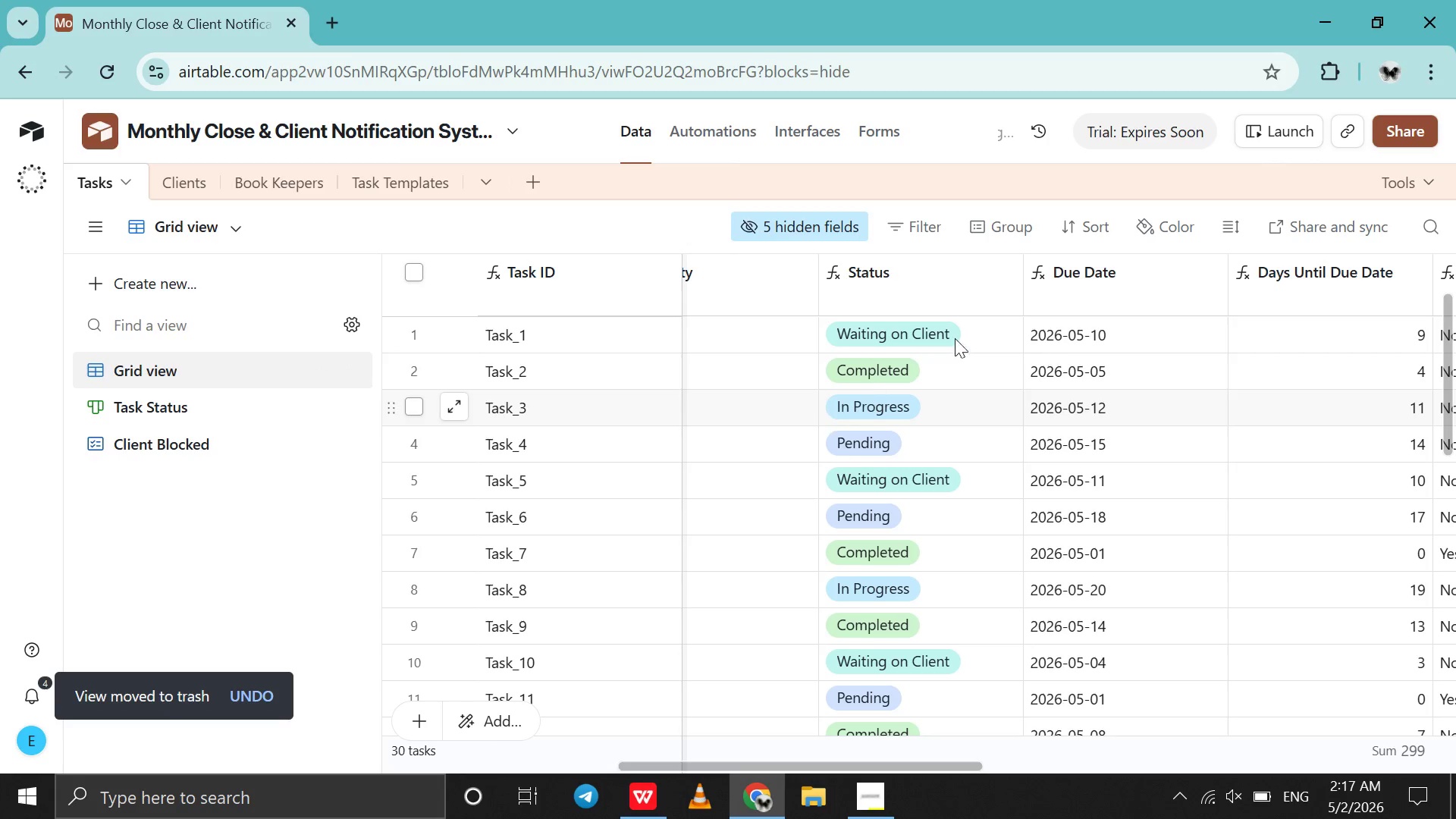 
double_click([1084, 290])
 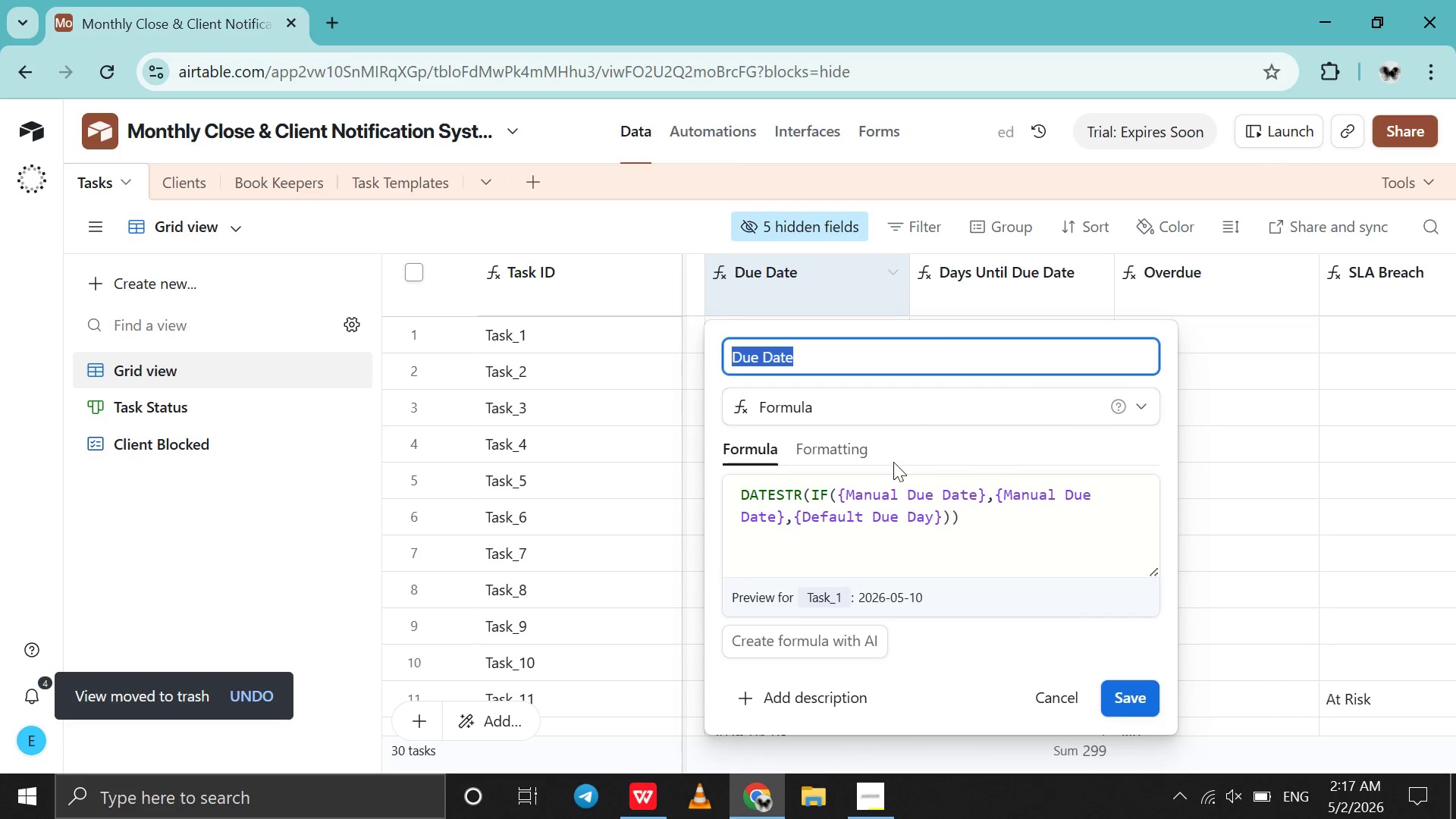 
left_click([872, 457])
 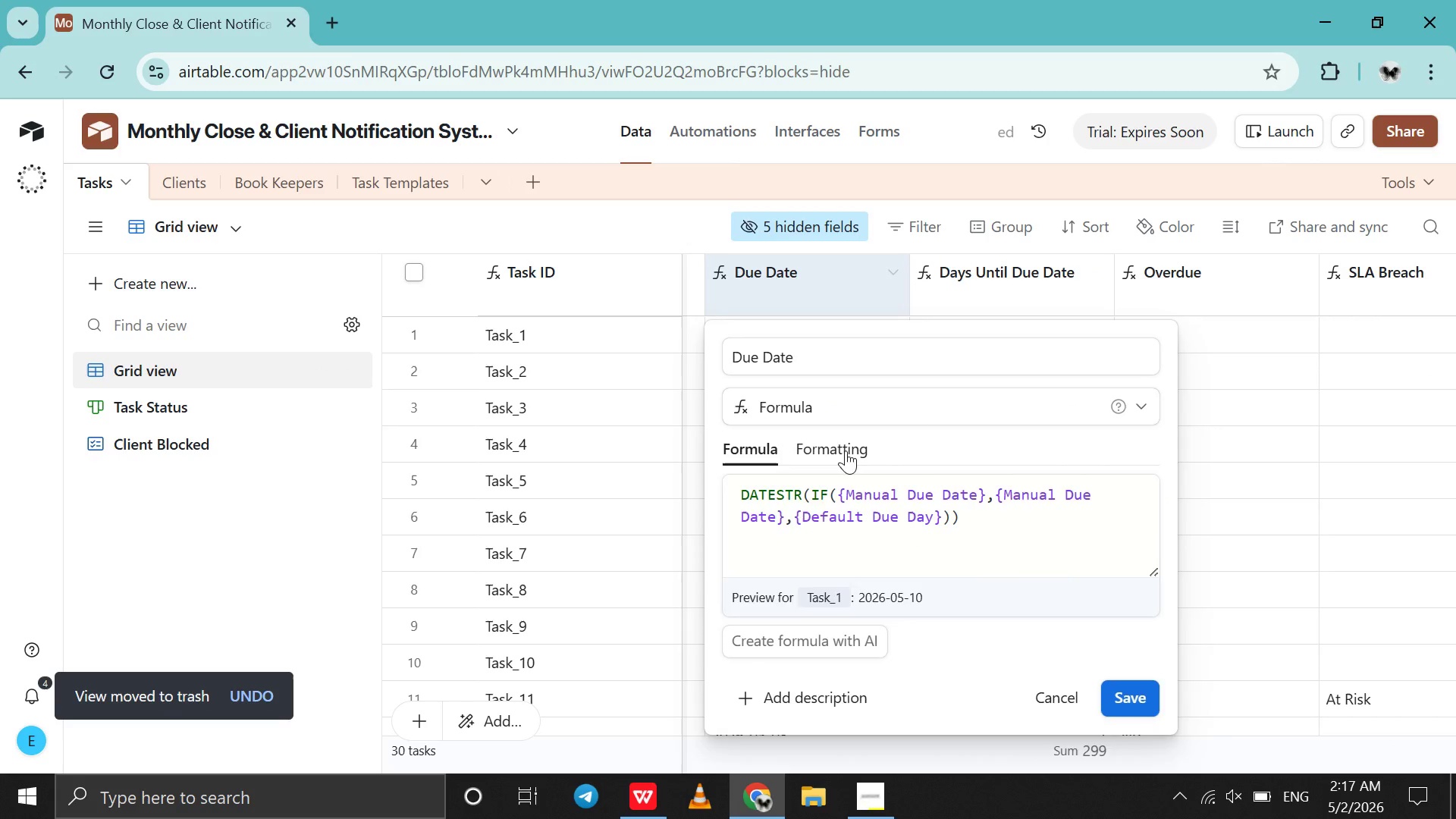 
left_click([846, 450])
 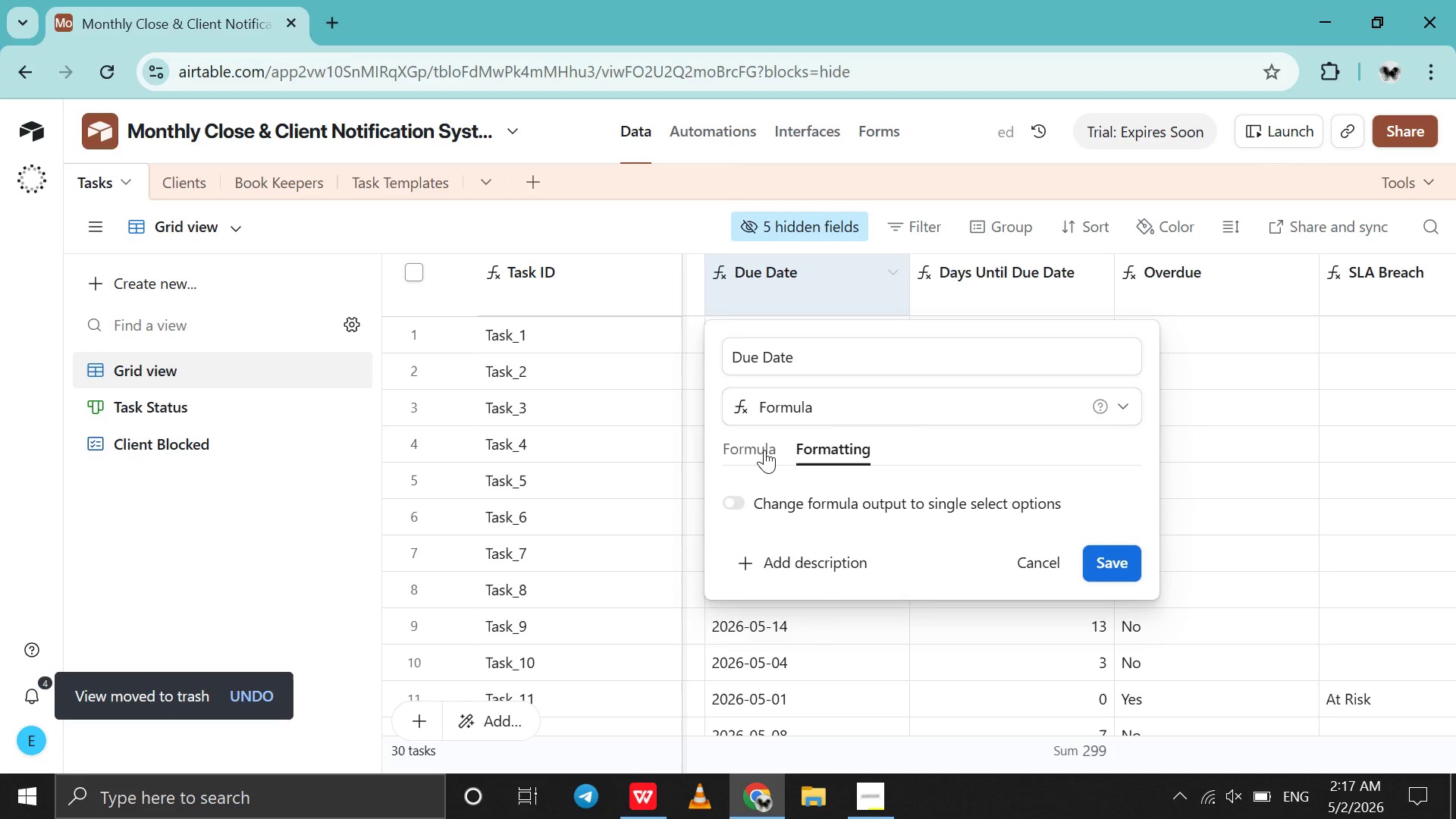 
left_click([753, 447])
 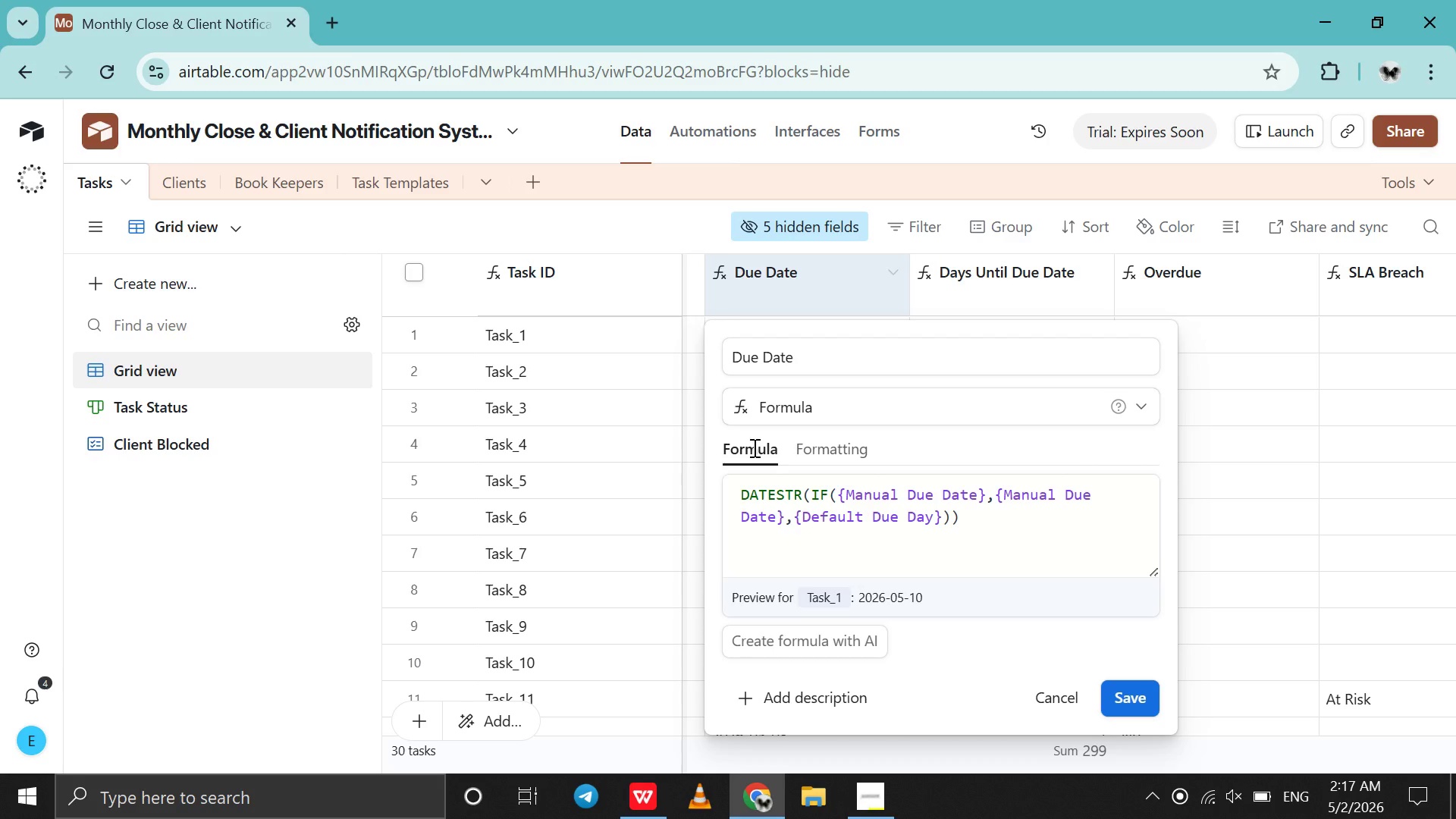 
wait(14.36)
 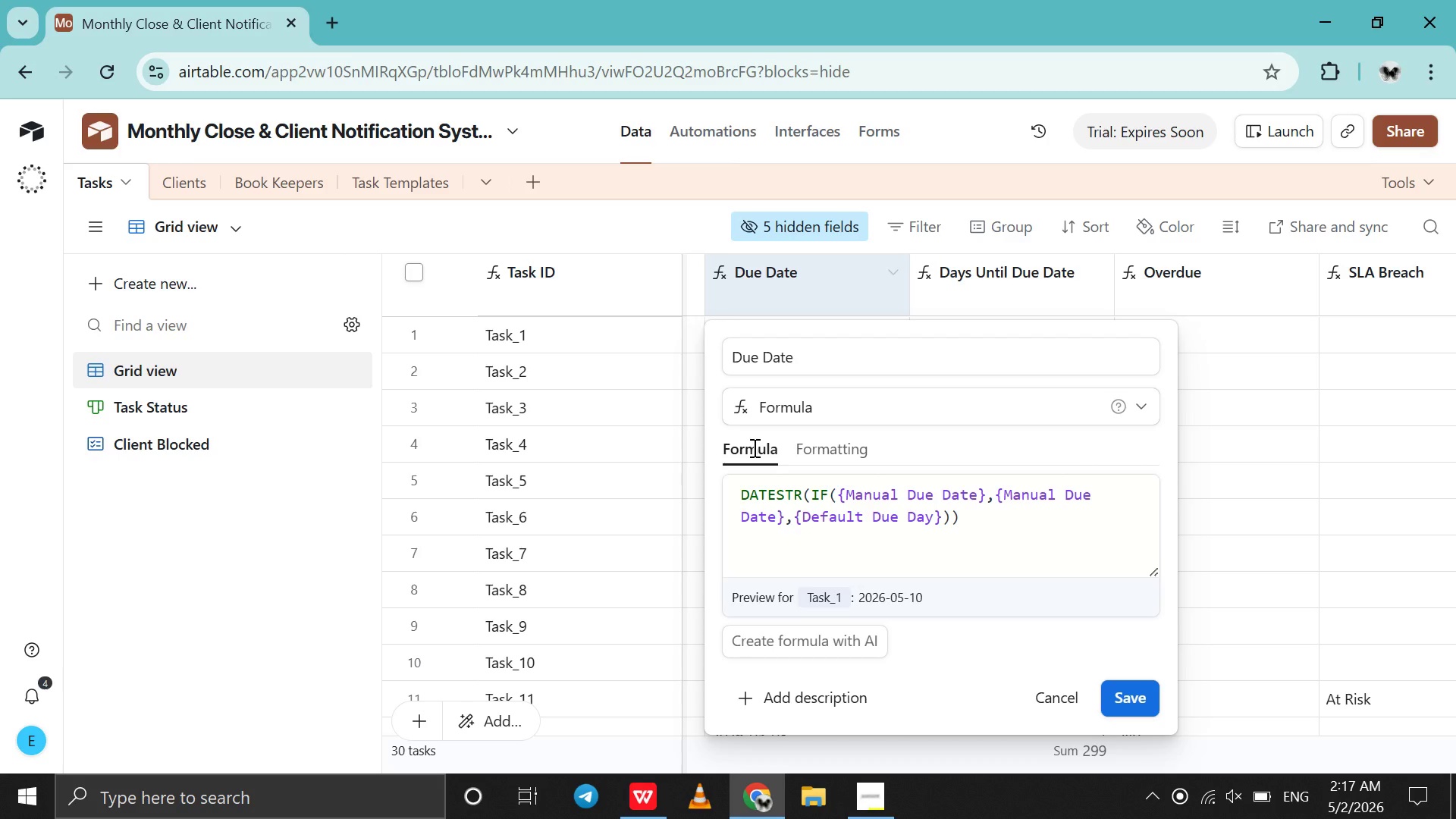 
left_click([803, 449])
 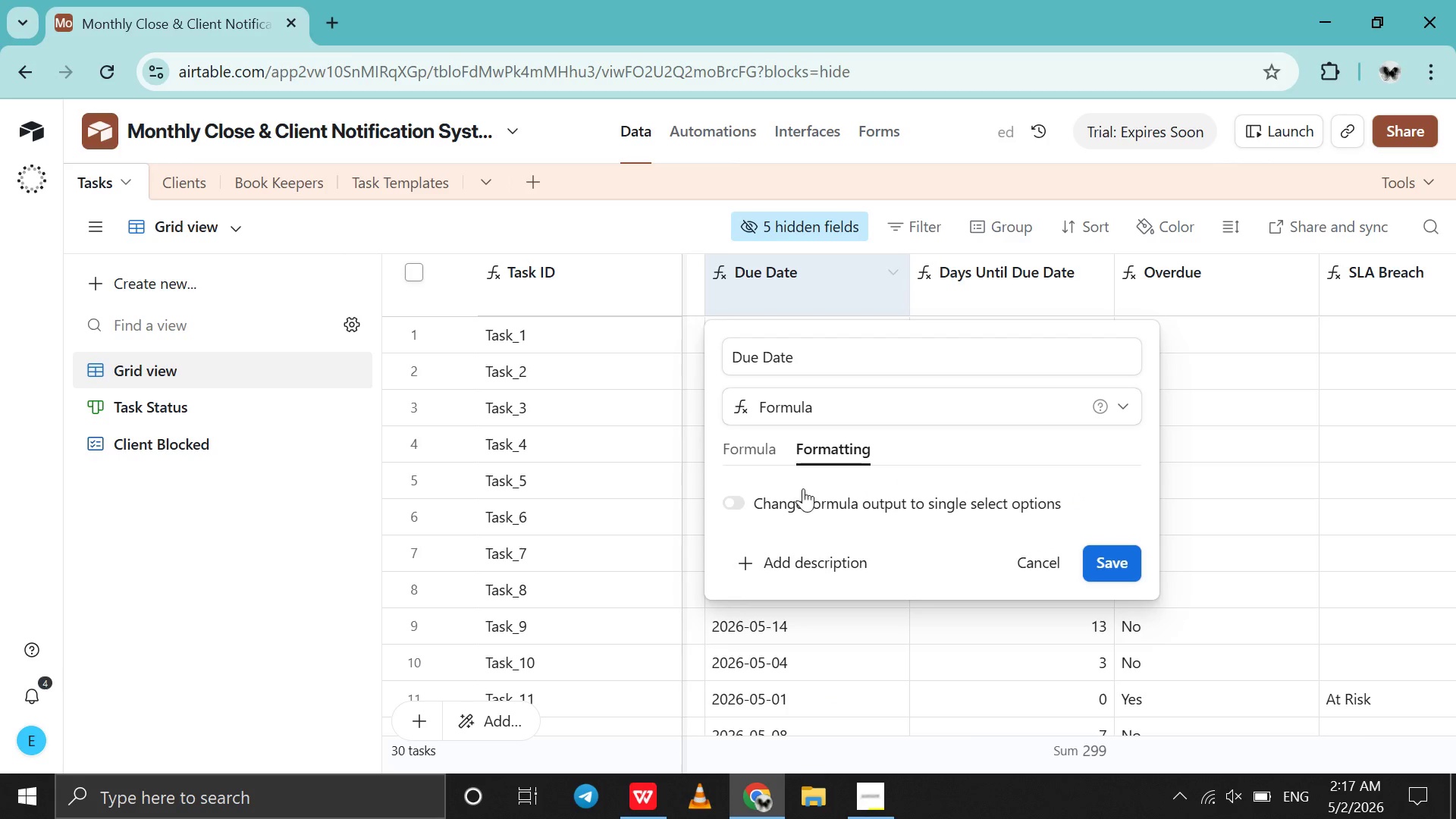 
left_click([802, 500])
 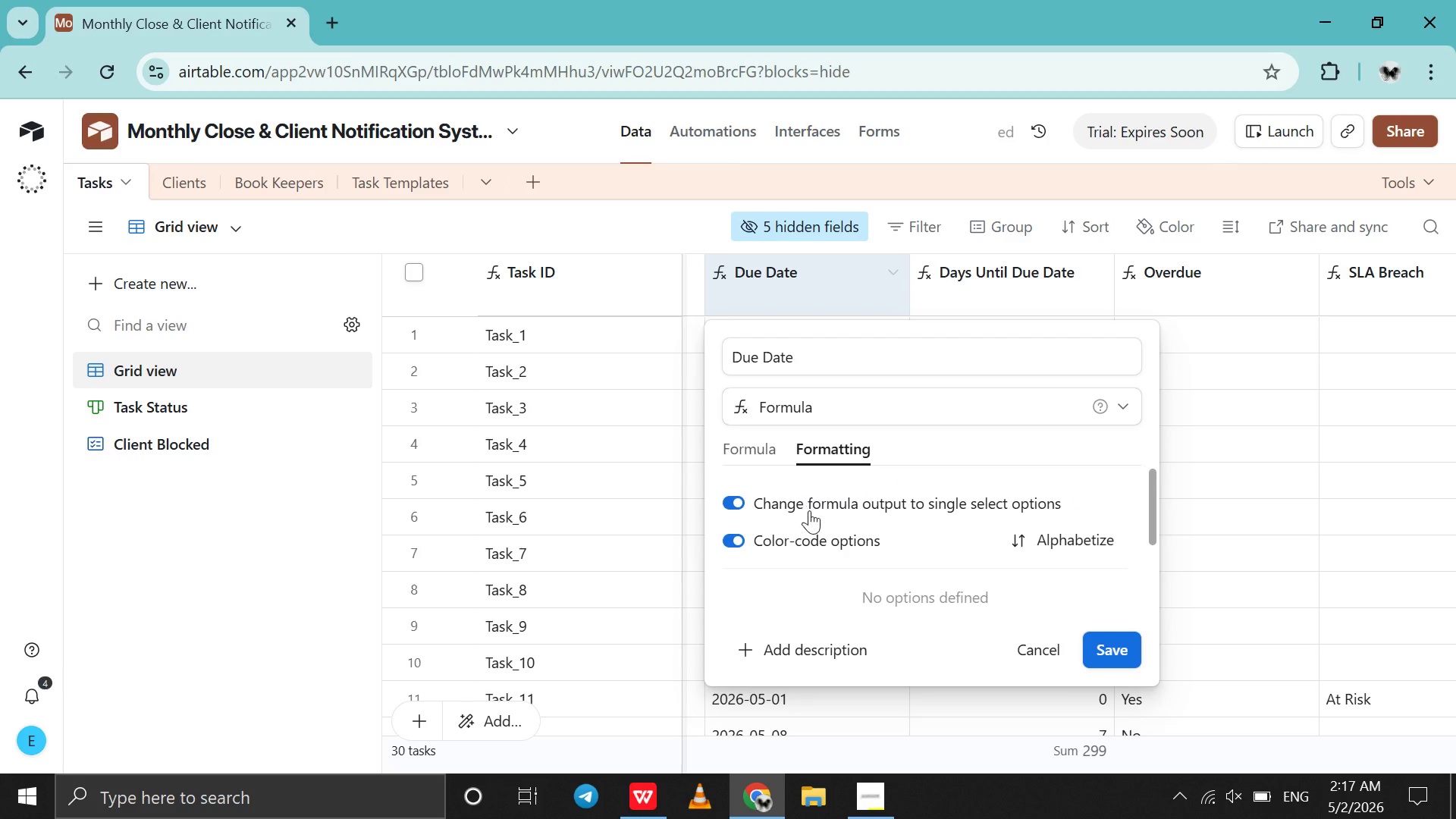 
scroll: coordinate [849, 573], scroll_direction: down, amount: 3.0
 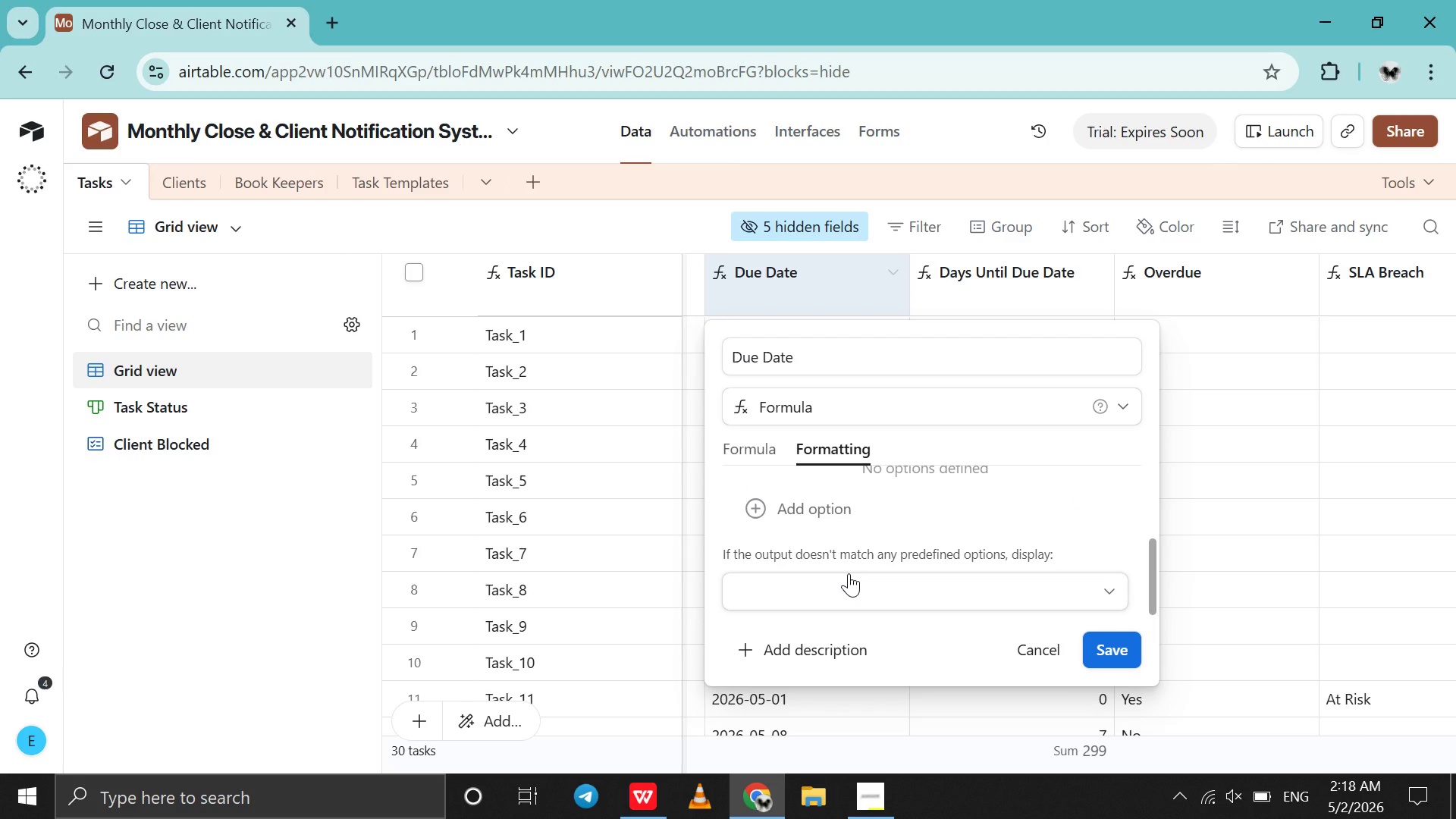 
left_click([849, 573])
 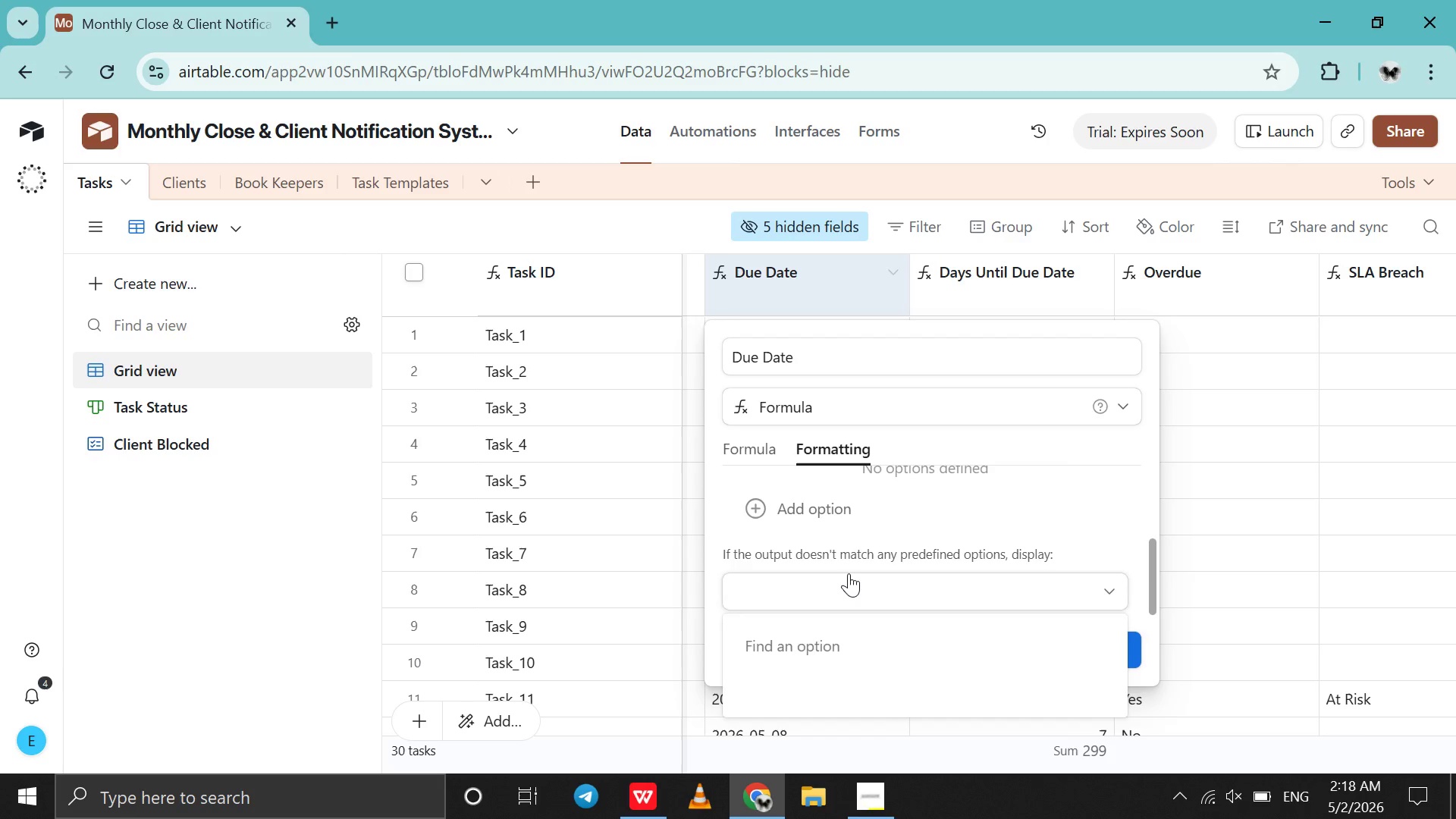 
left_click([849, 573])
 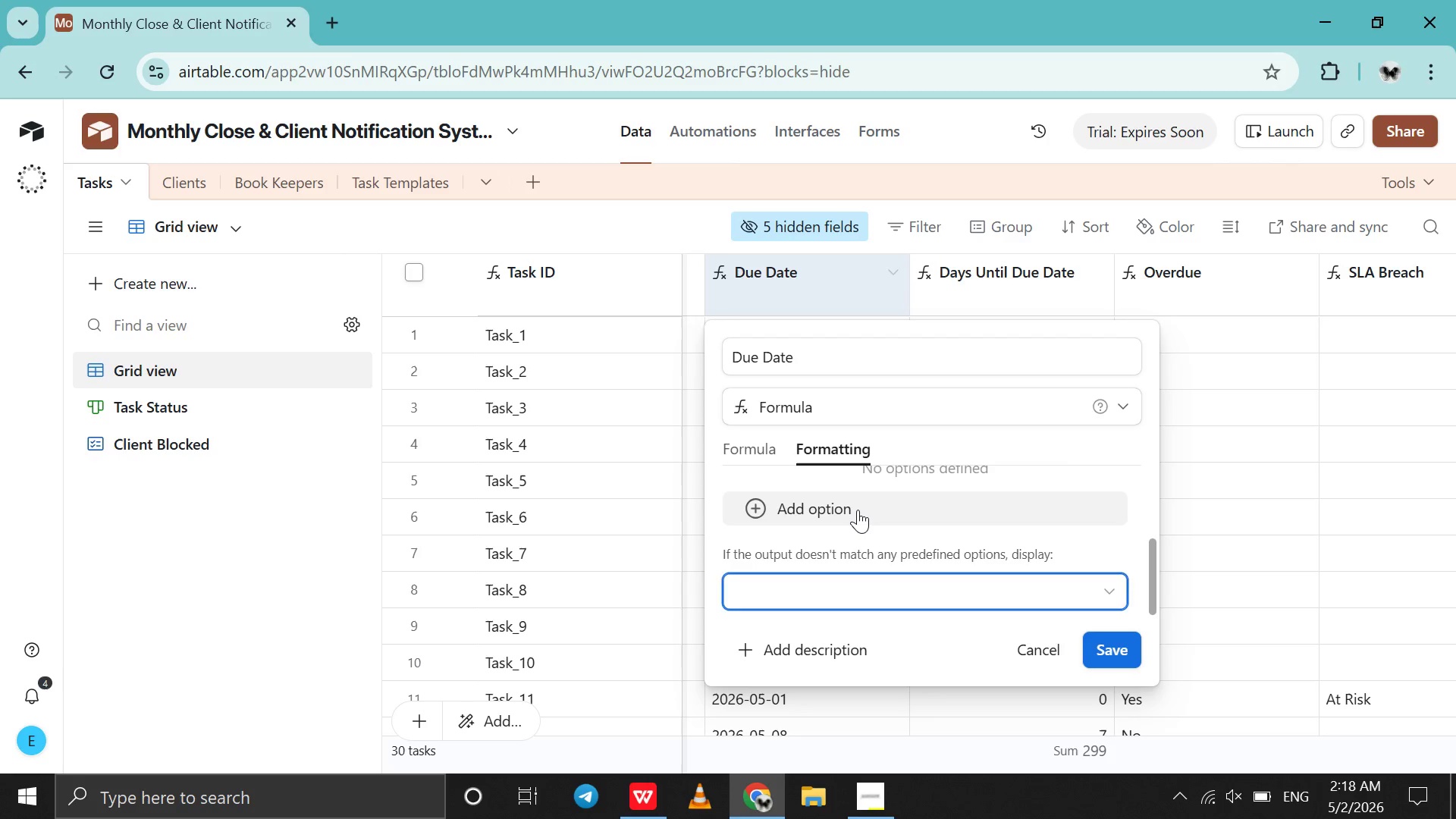 
left_click([858, 510])
 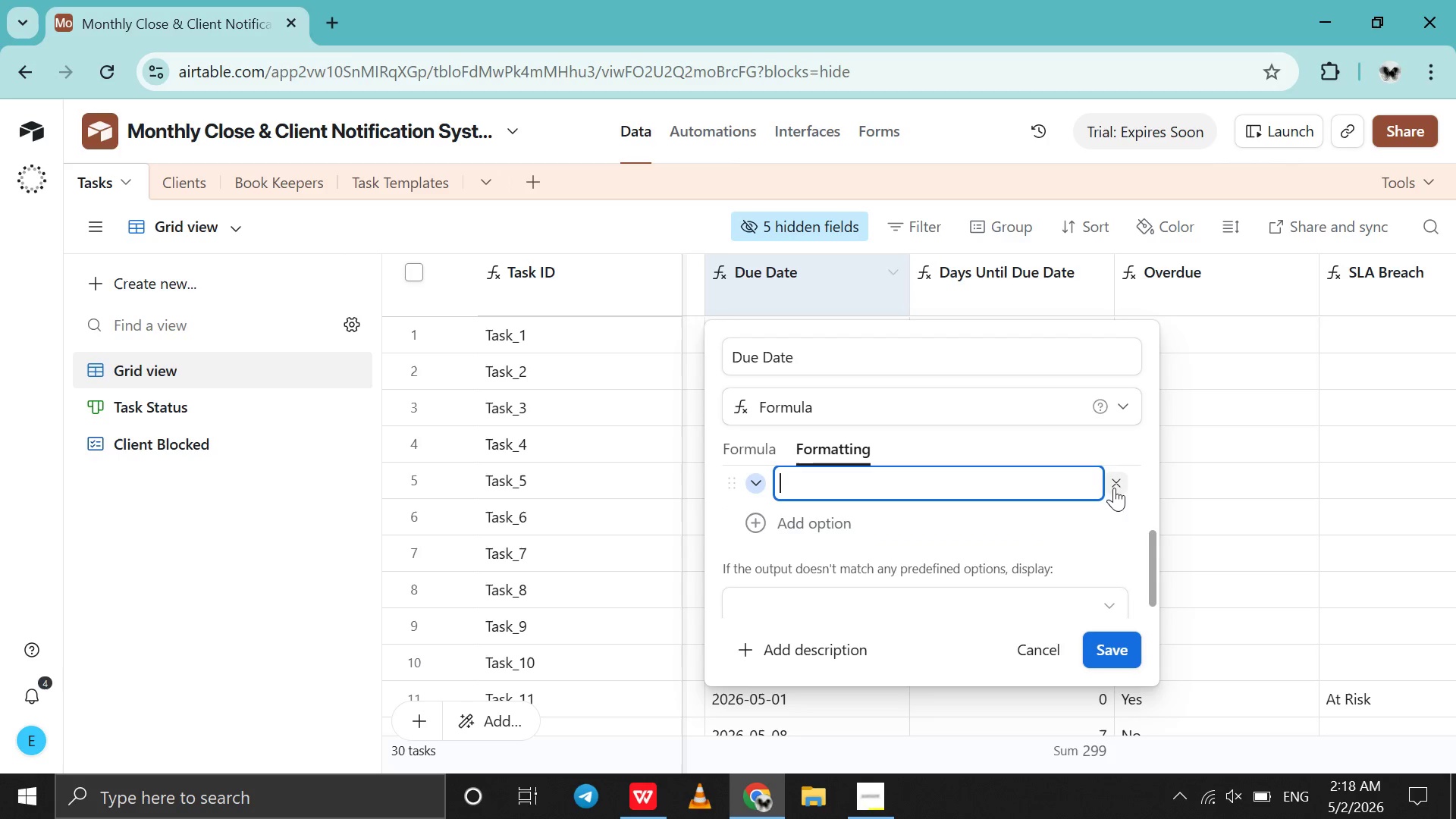 
left_click([1116, 489])
 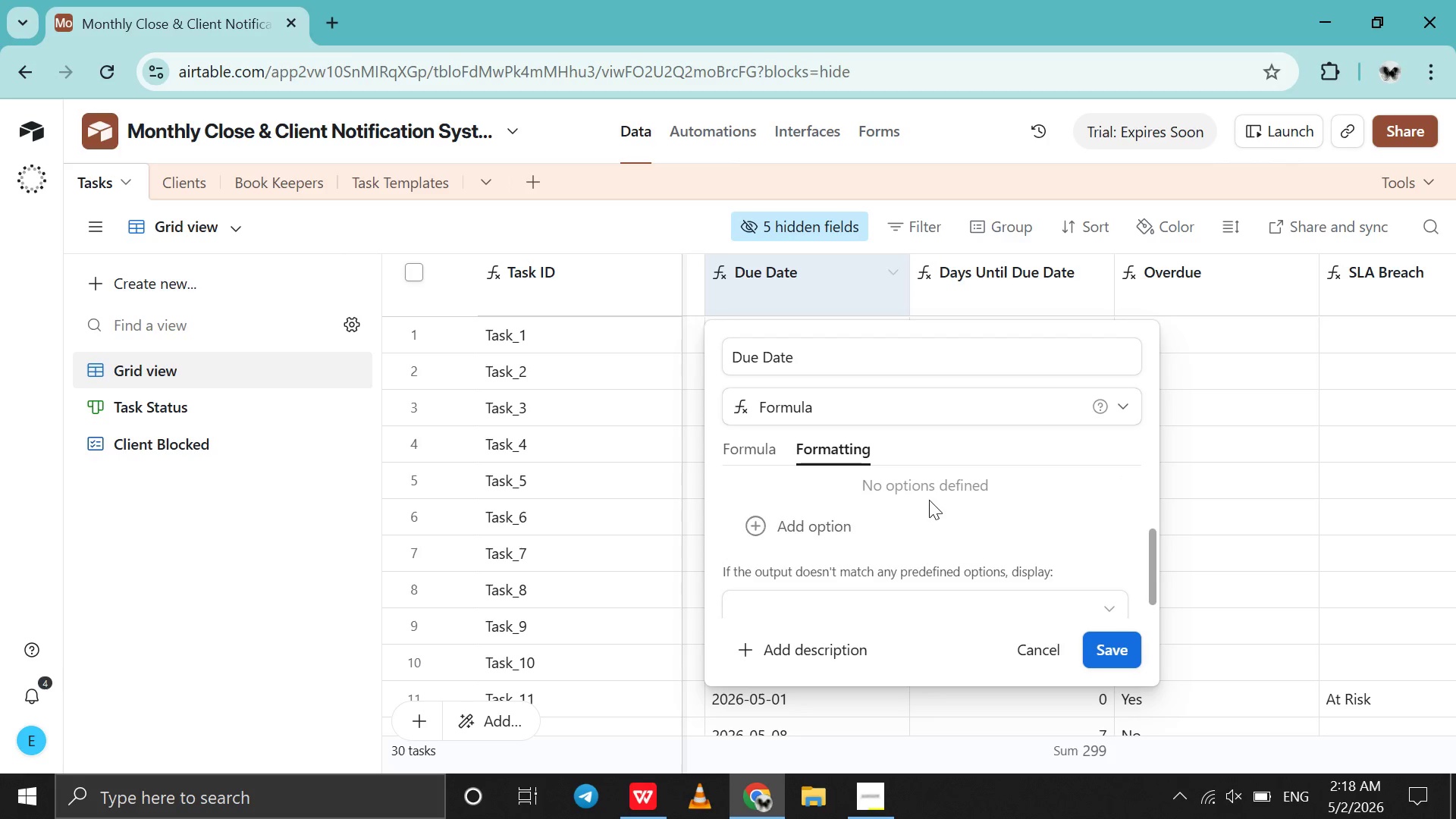 
scroll: coordinate [929, 500], scroll_direction: up, amount: 17.0
 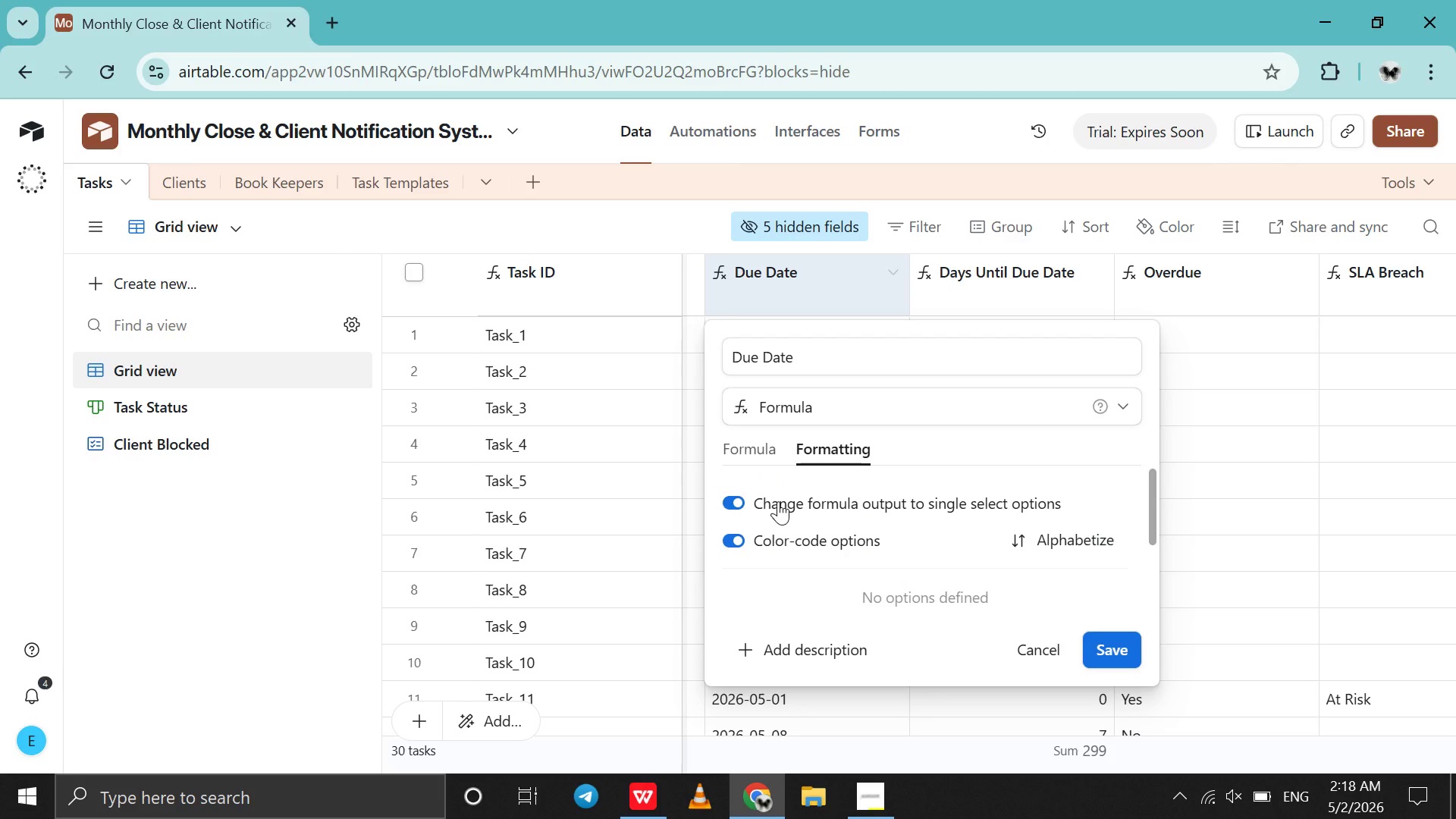 
left_click([778, 501])
 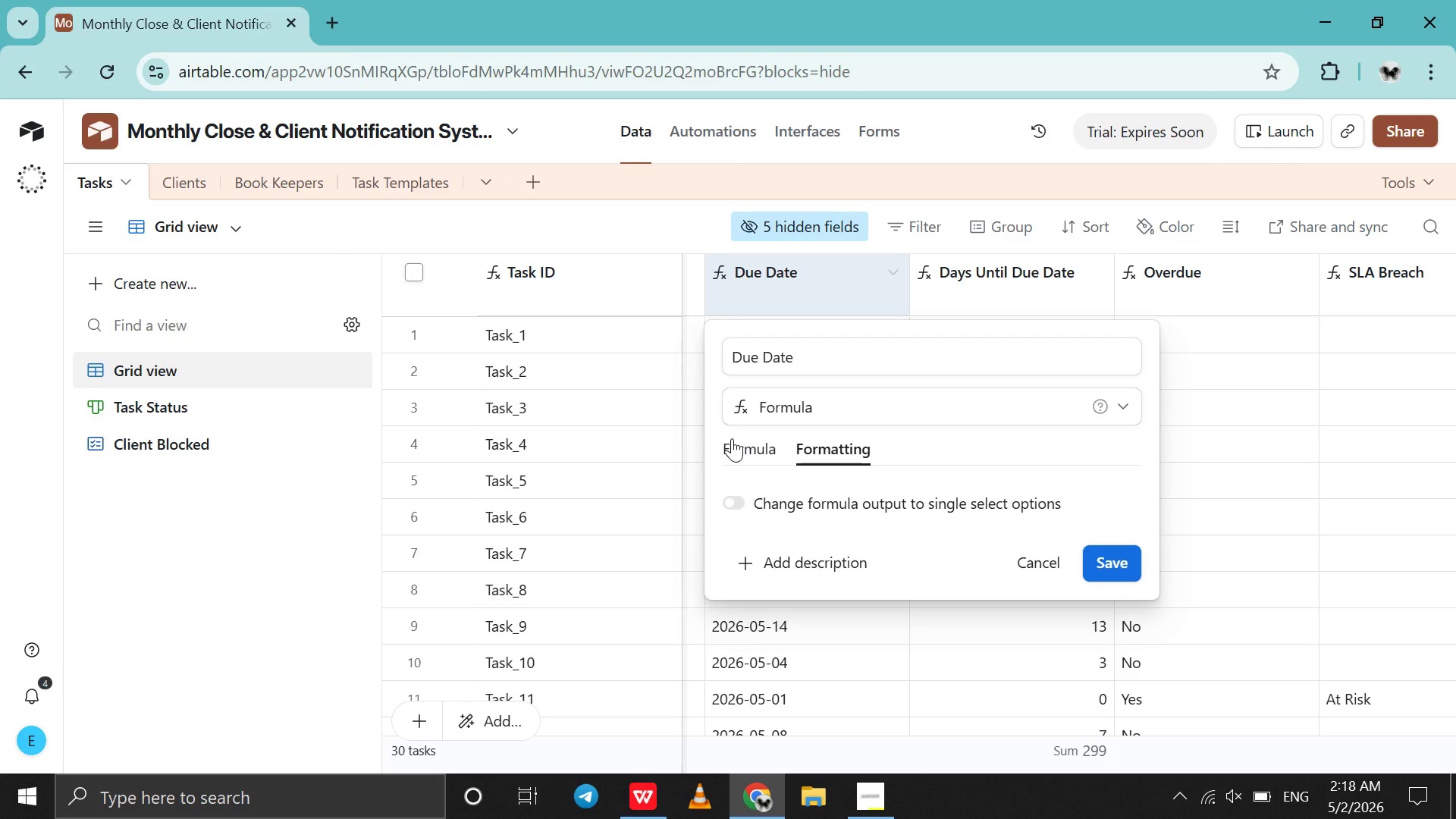 
left_click([732, 438])
 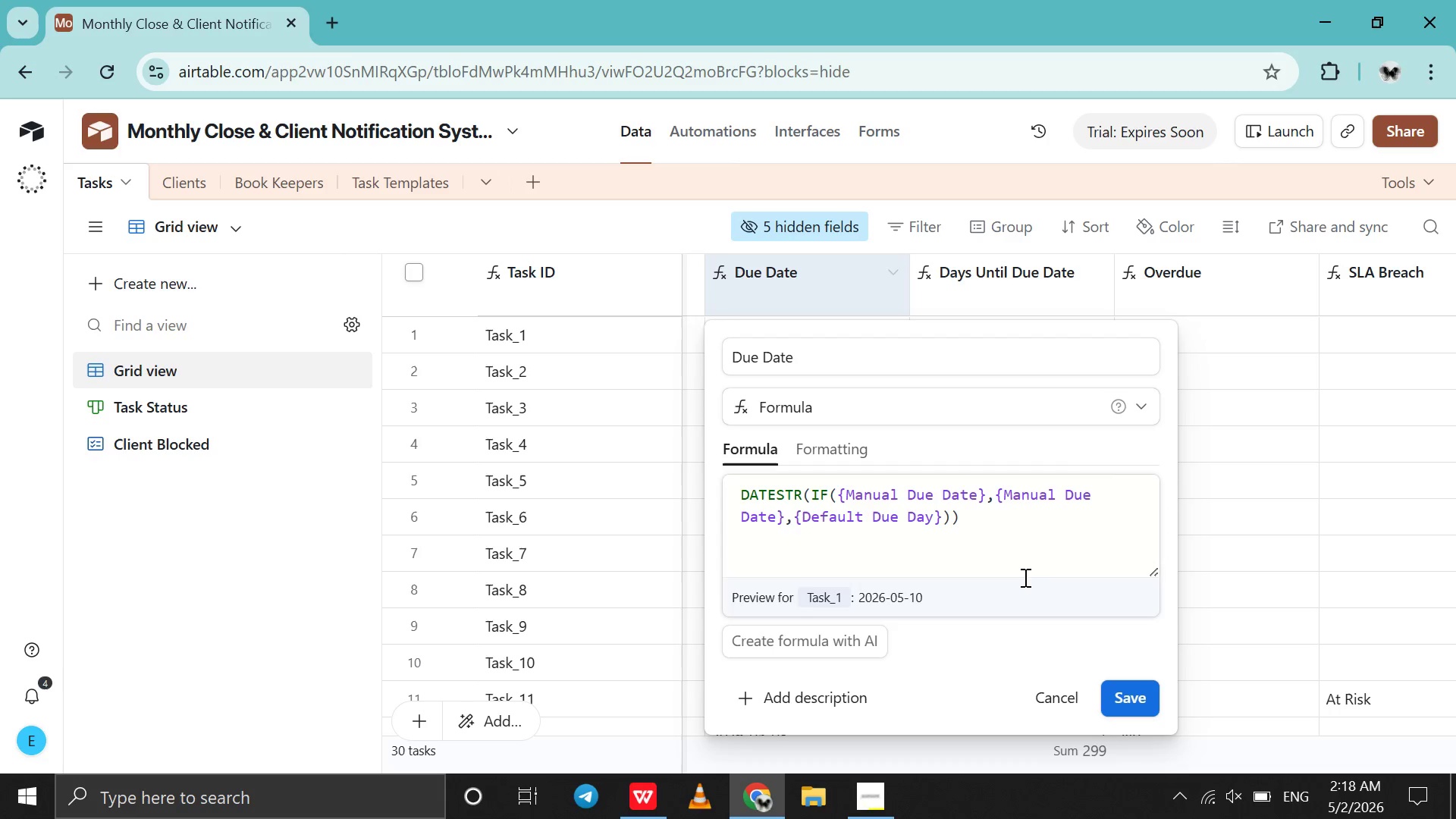 
double_click([1050, 670])
 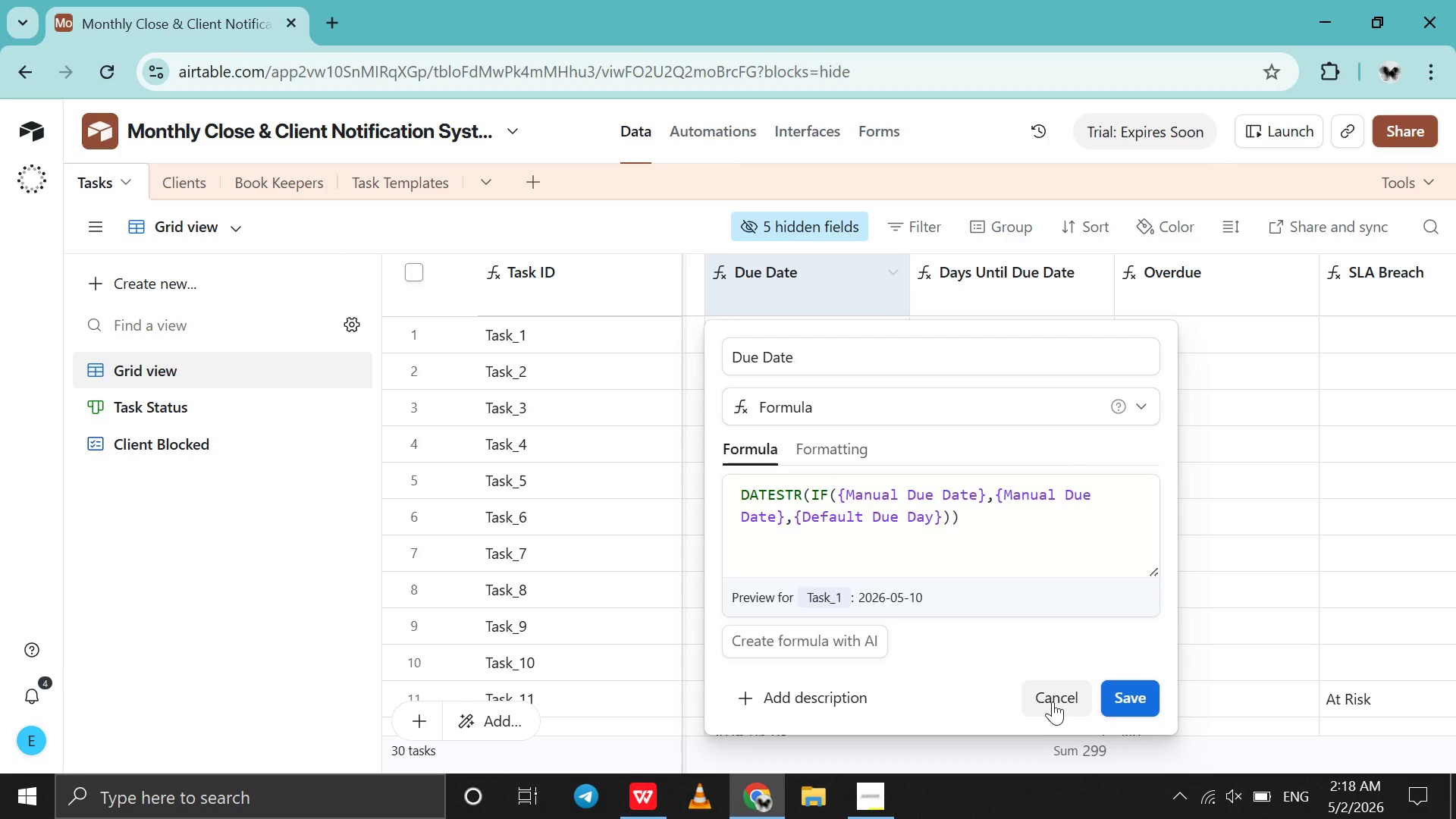 
left_click([1053, 701])
 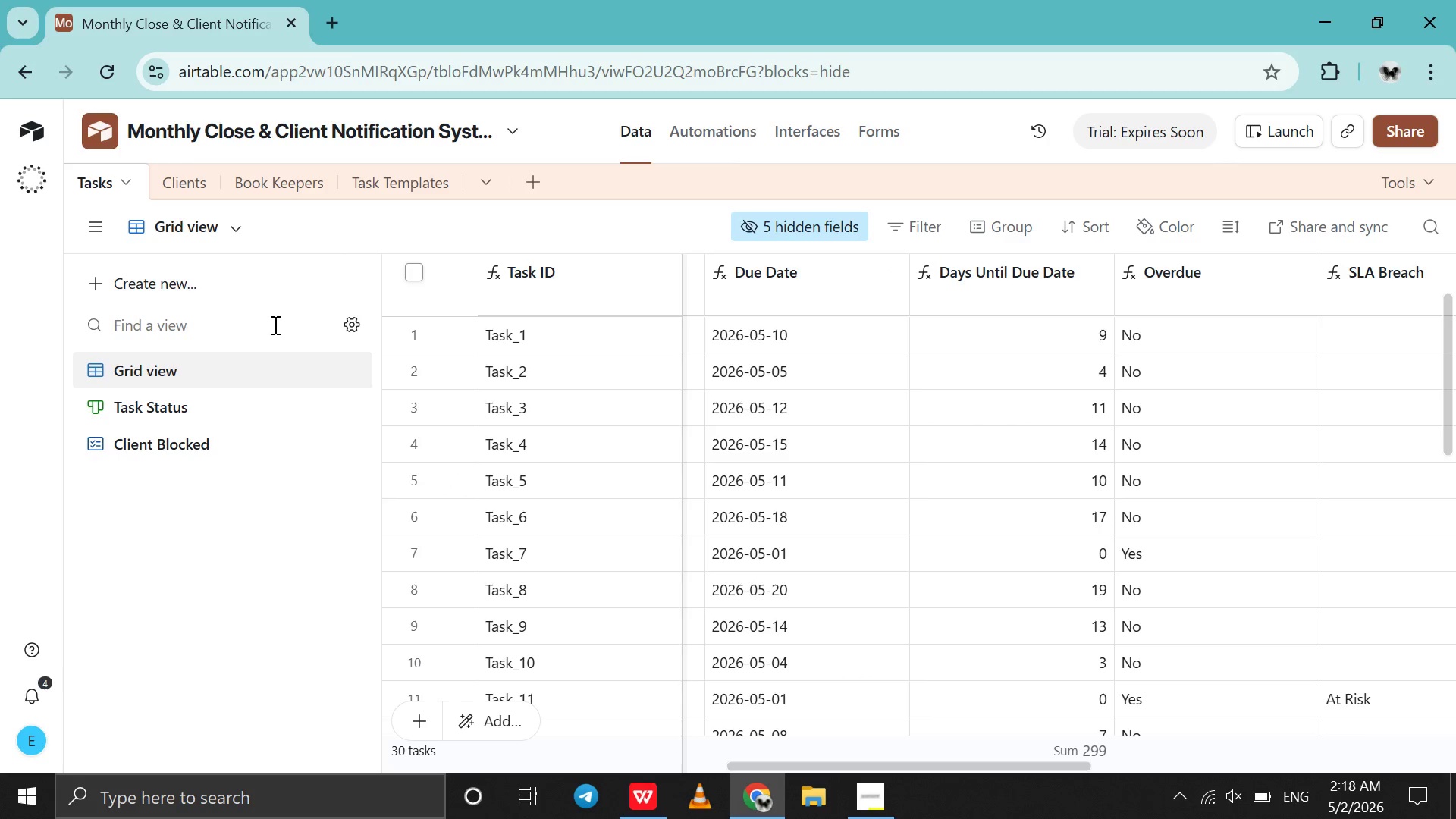 
left_click([180, 282])
 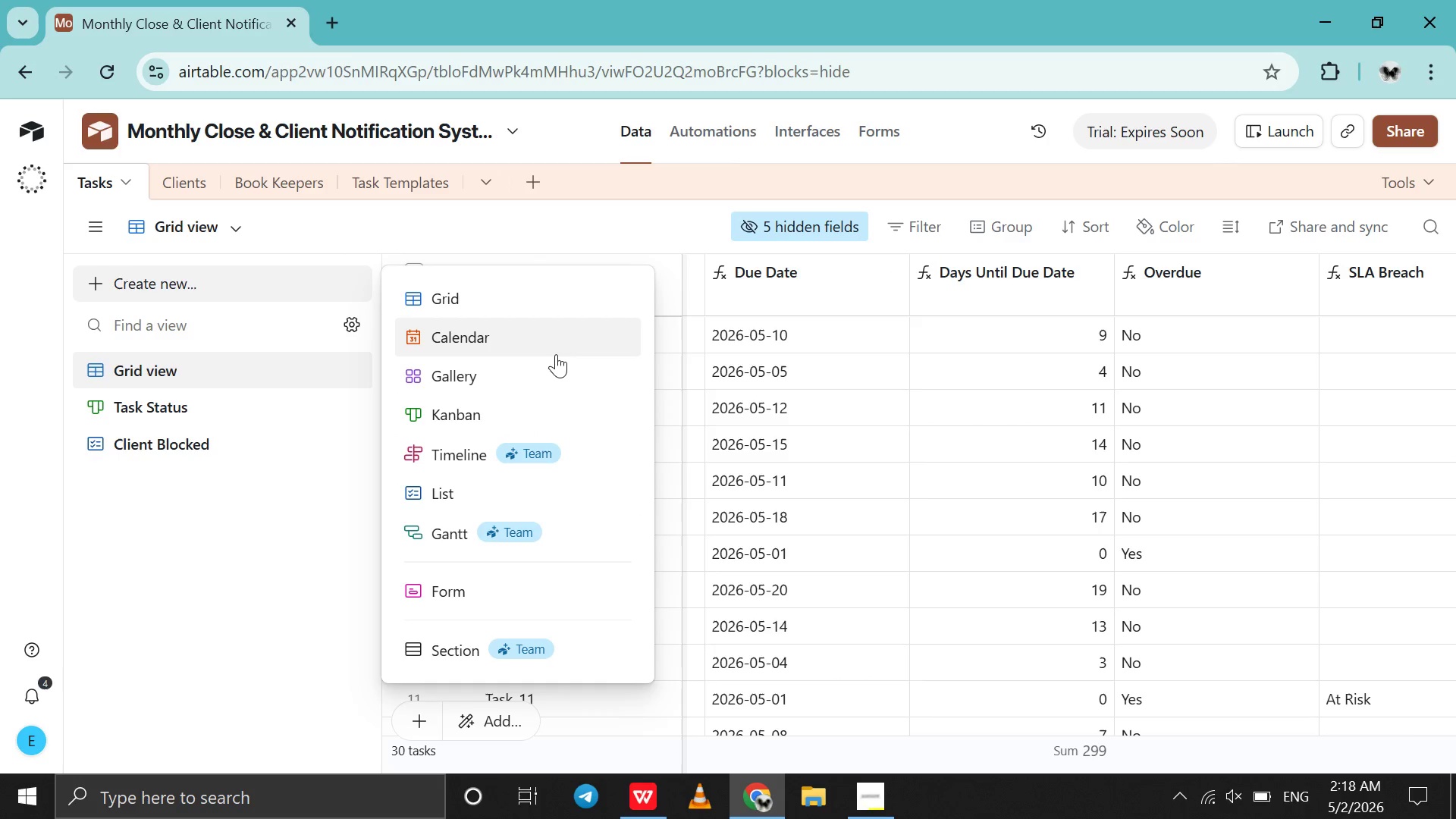 
left_click([556, 354])
 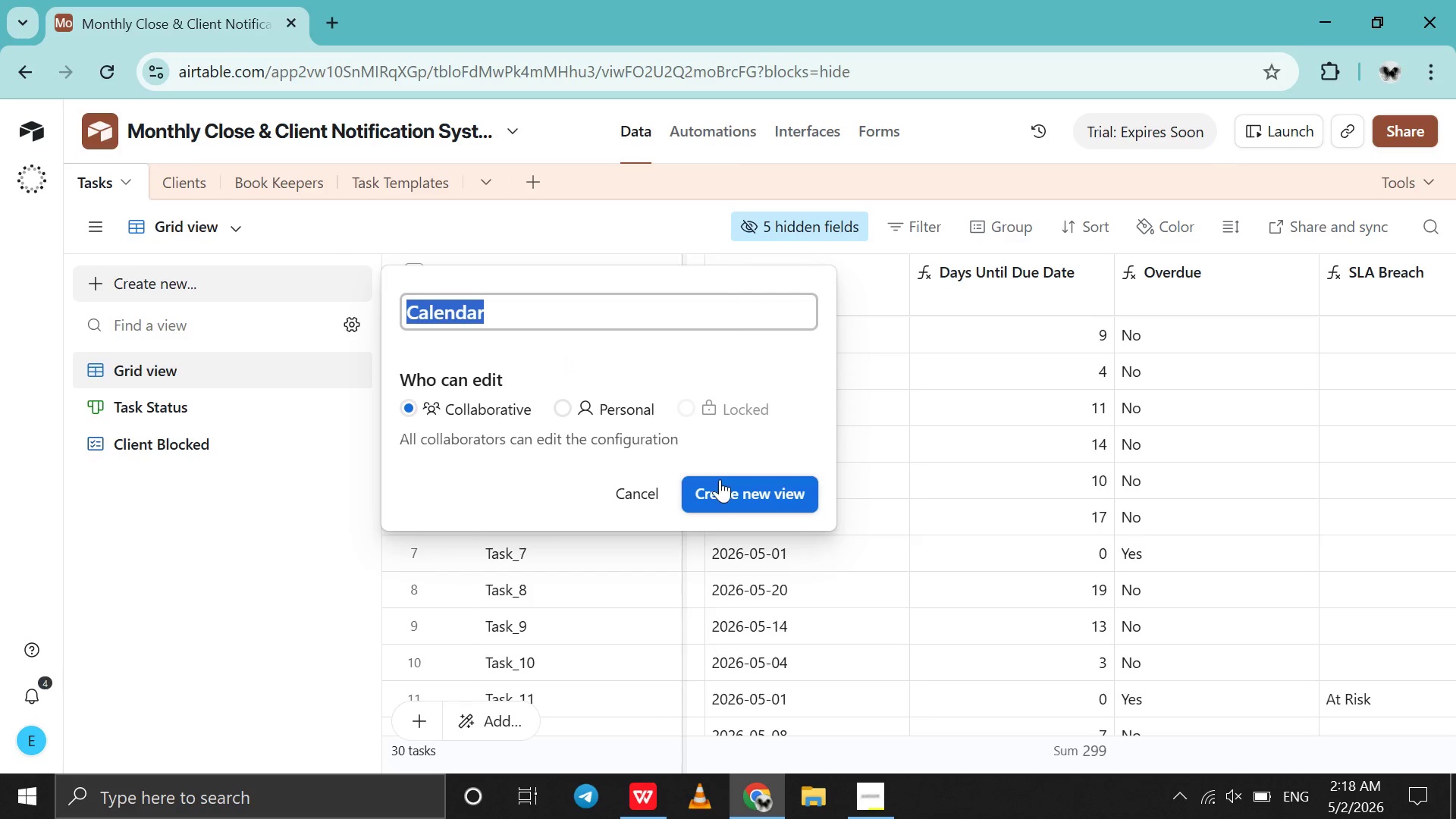 
left_click([720, 480])
 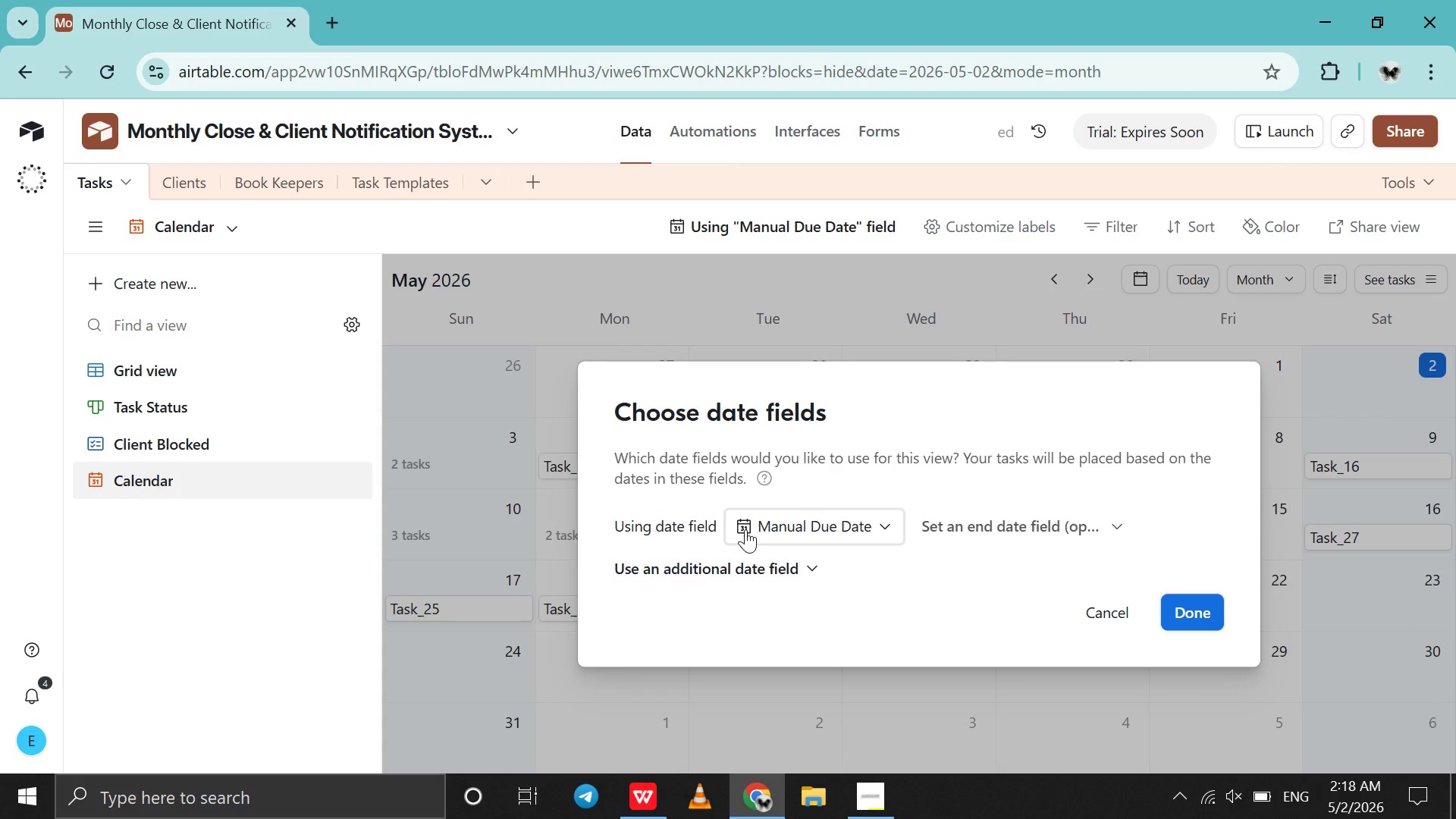 
left_click([755, 530])
 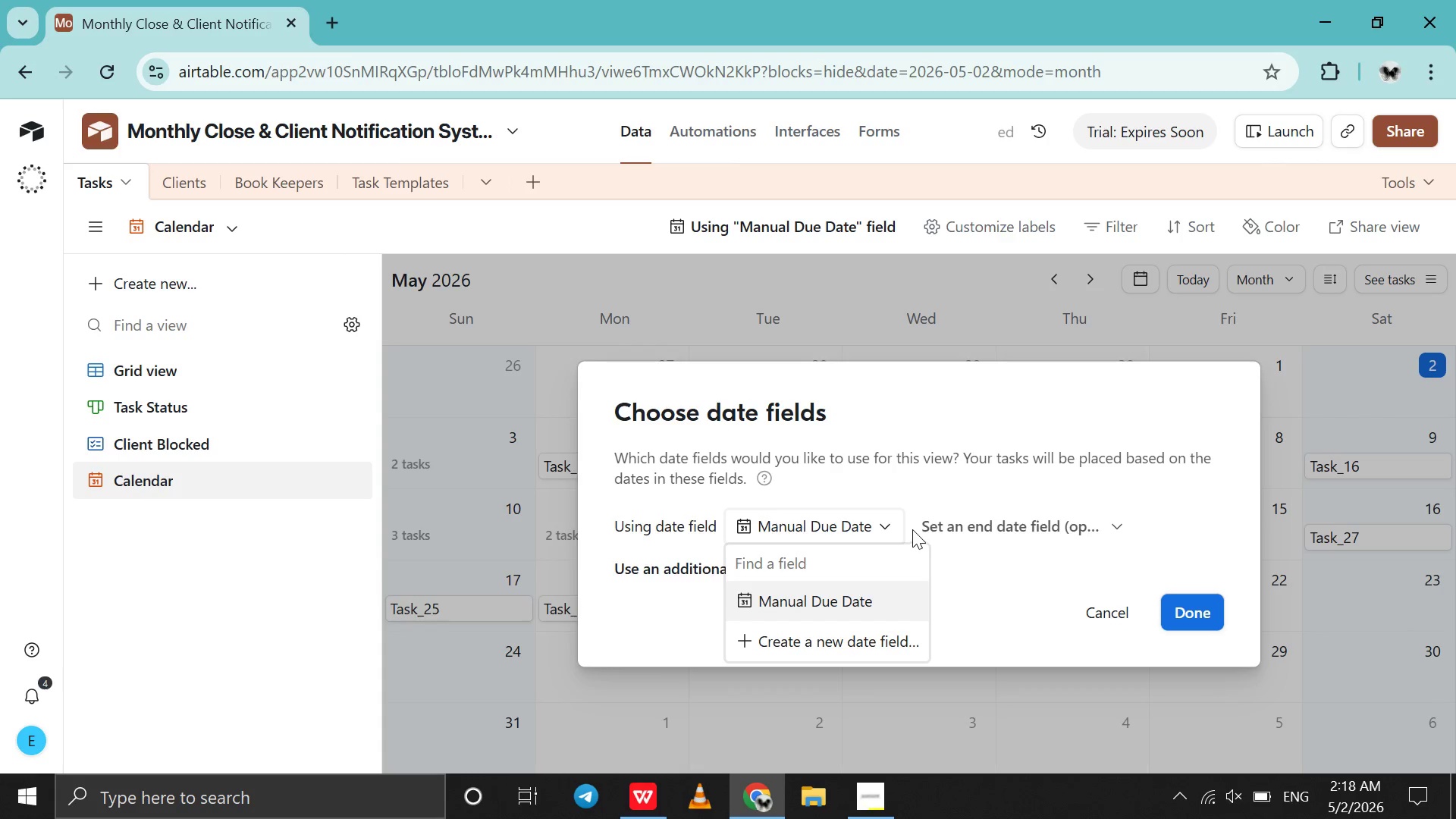 
left_click([950, 525])
 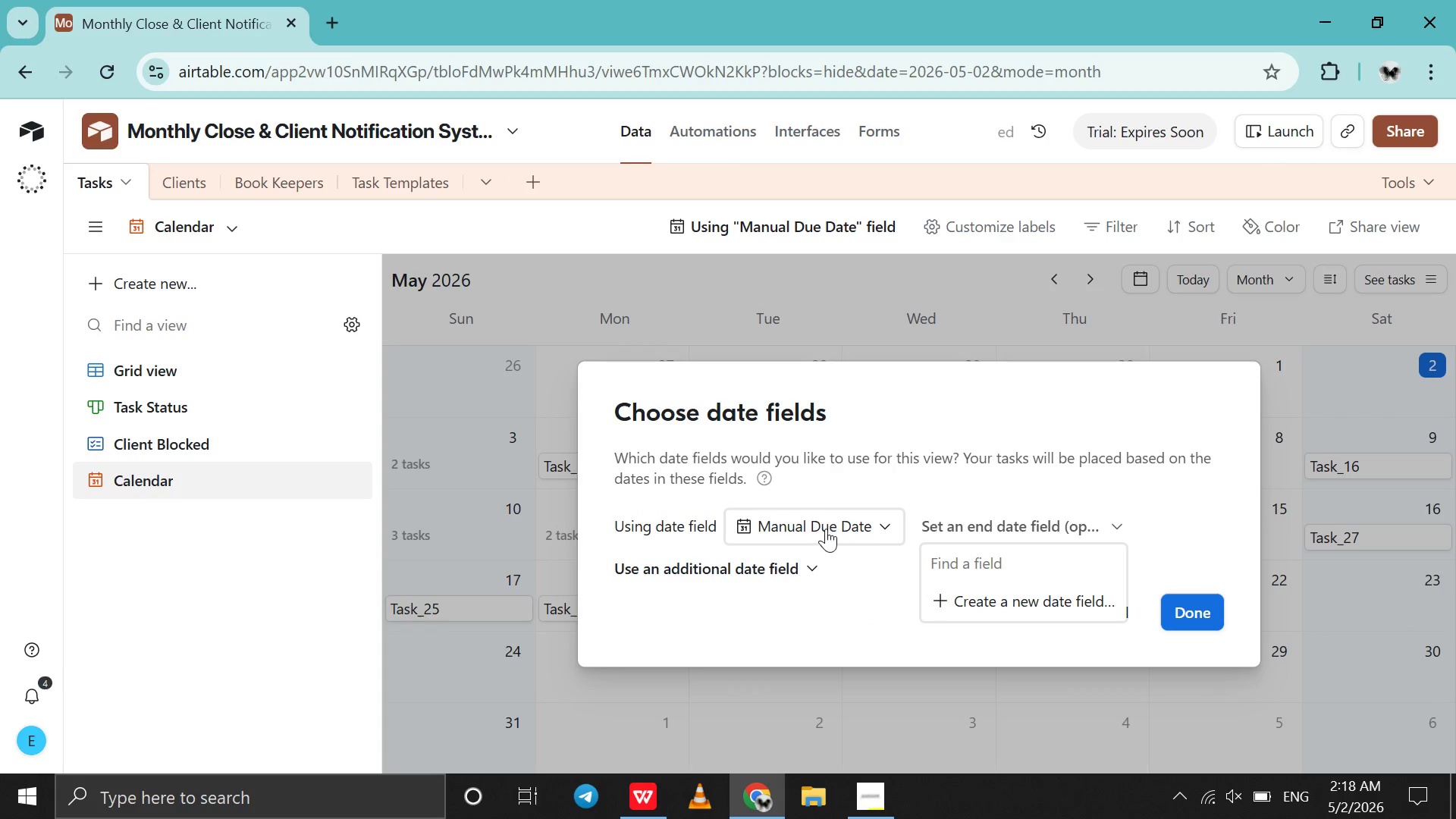 
left_click([826, 529])
 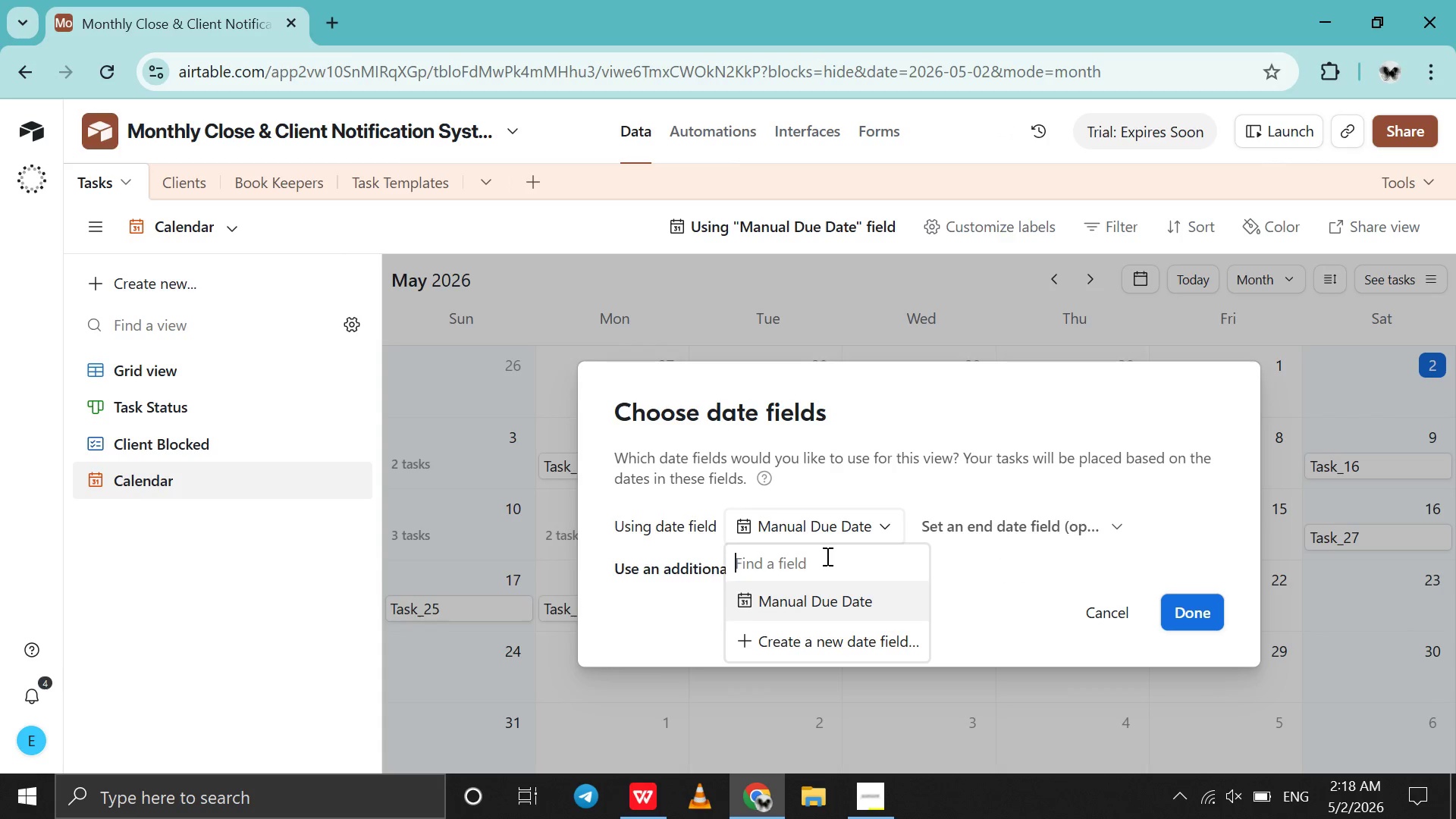 
type(du)
key(Backspace)
key(Backspace)
key(Backspace)
 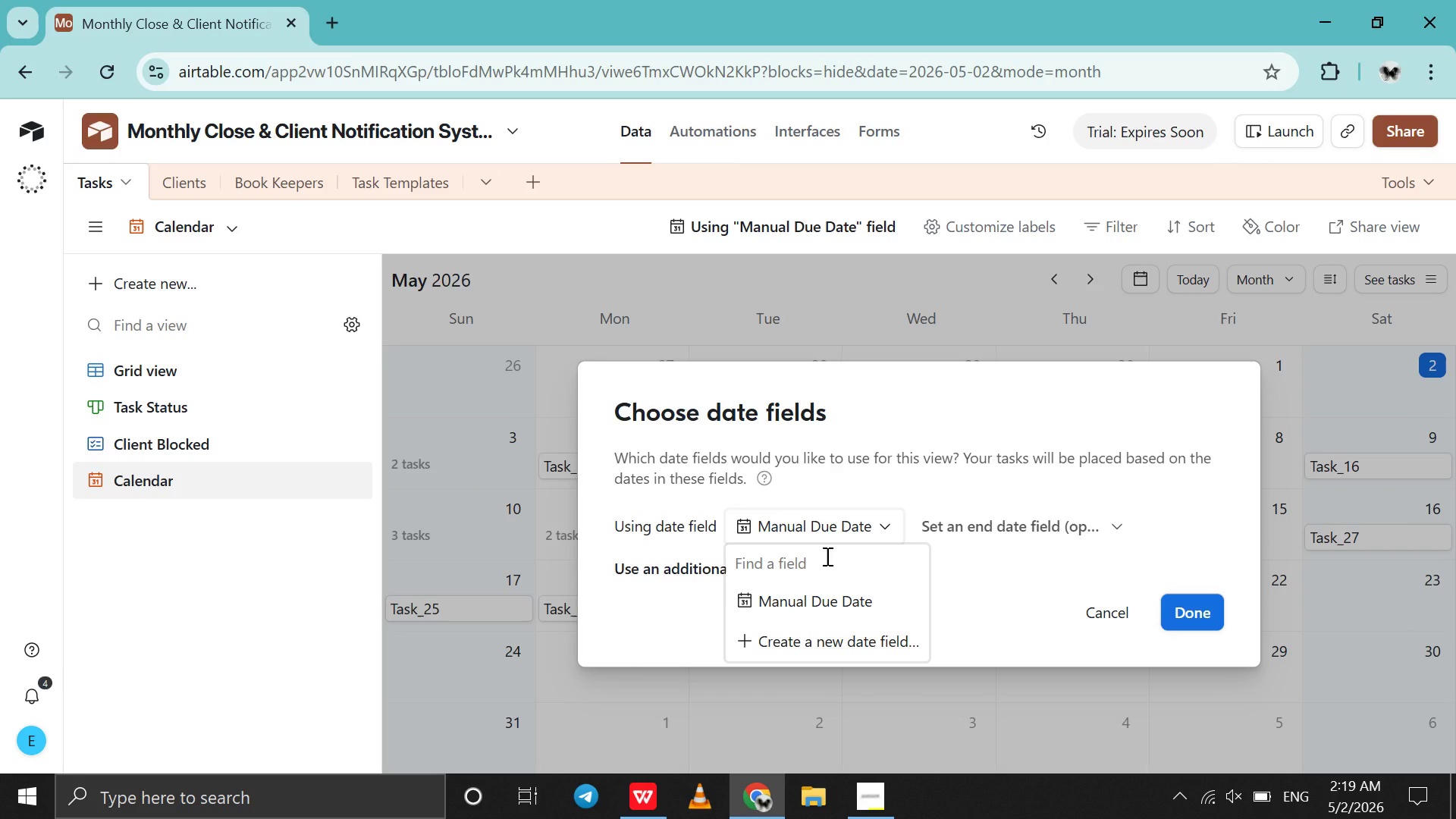 
wait(76.36)
 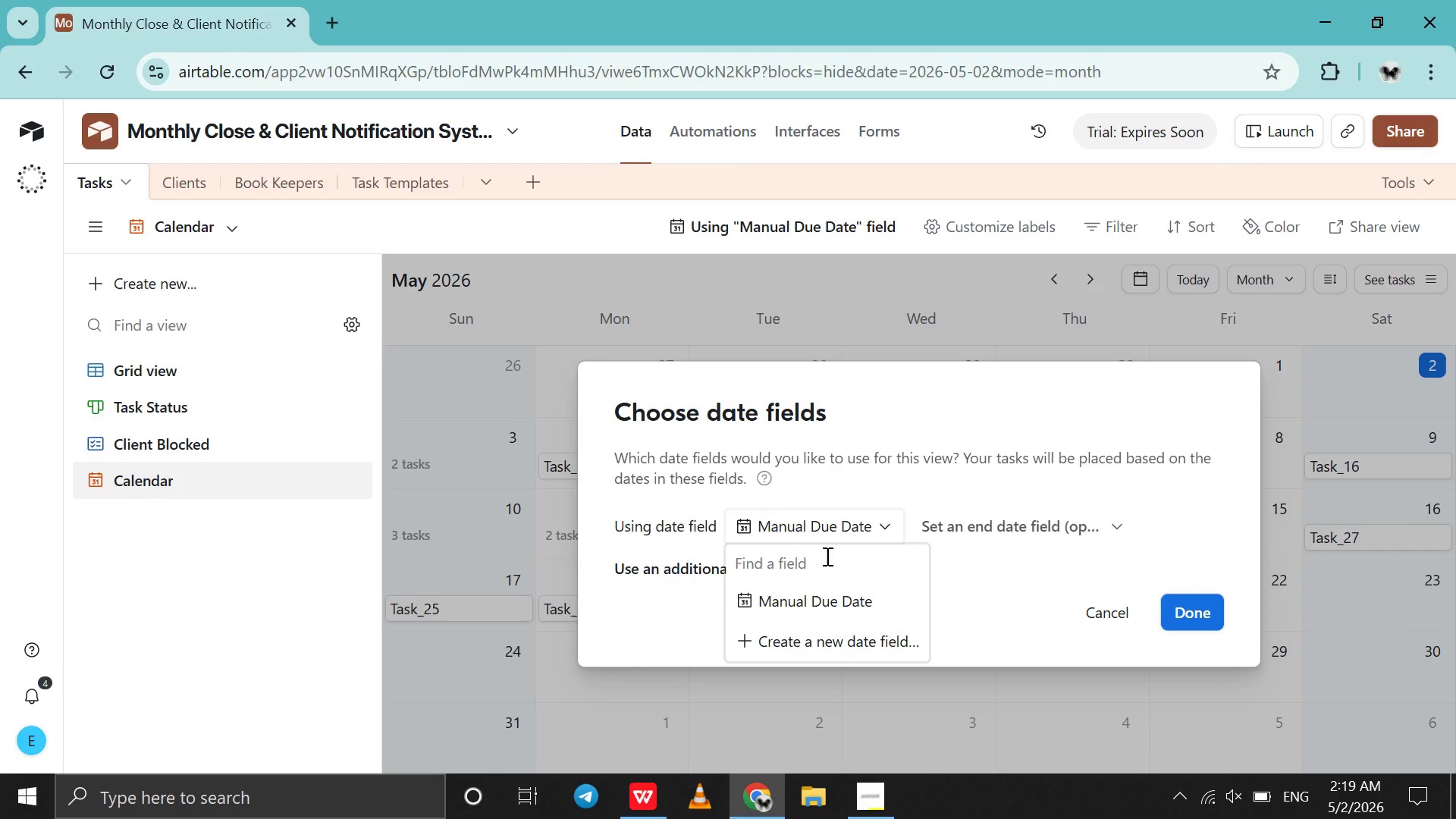 
left_click([1099, 622])
 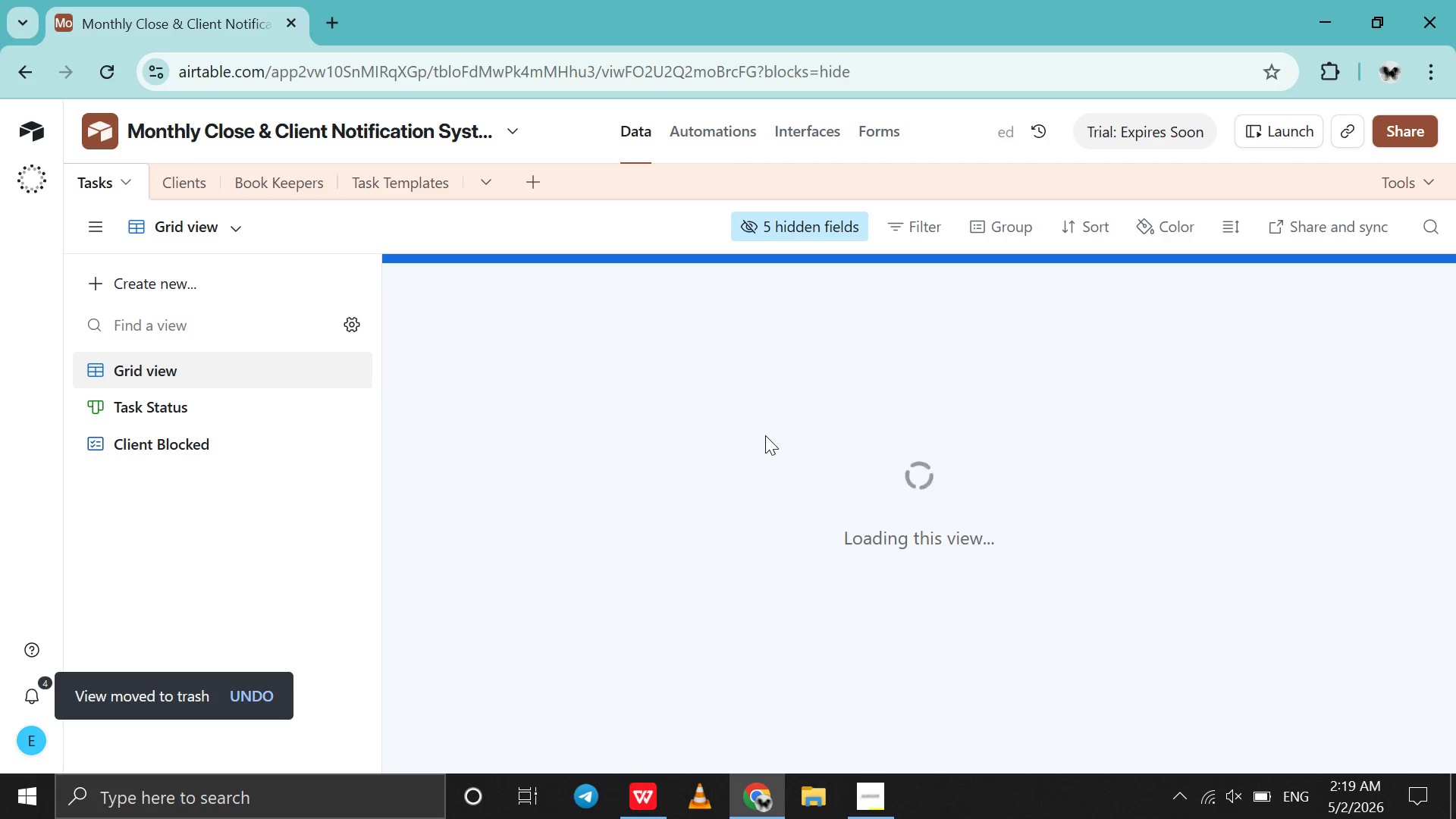 
scroll: coordinate [765, 435], scroll_direction: down, amount: 49.0
 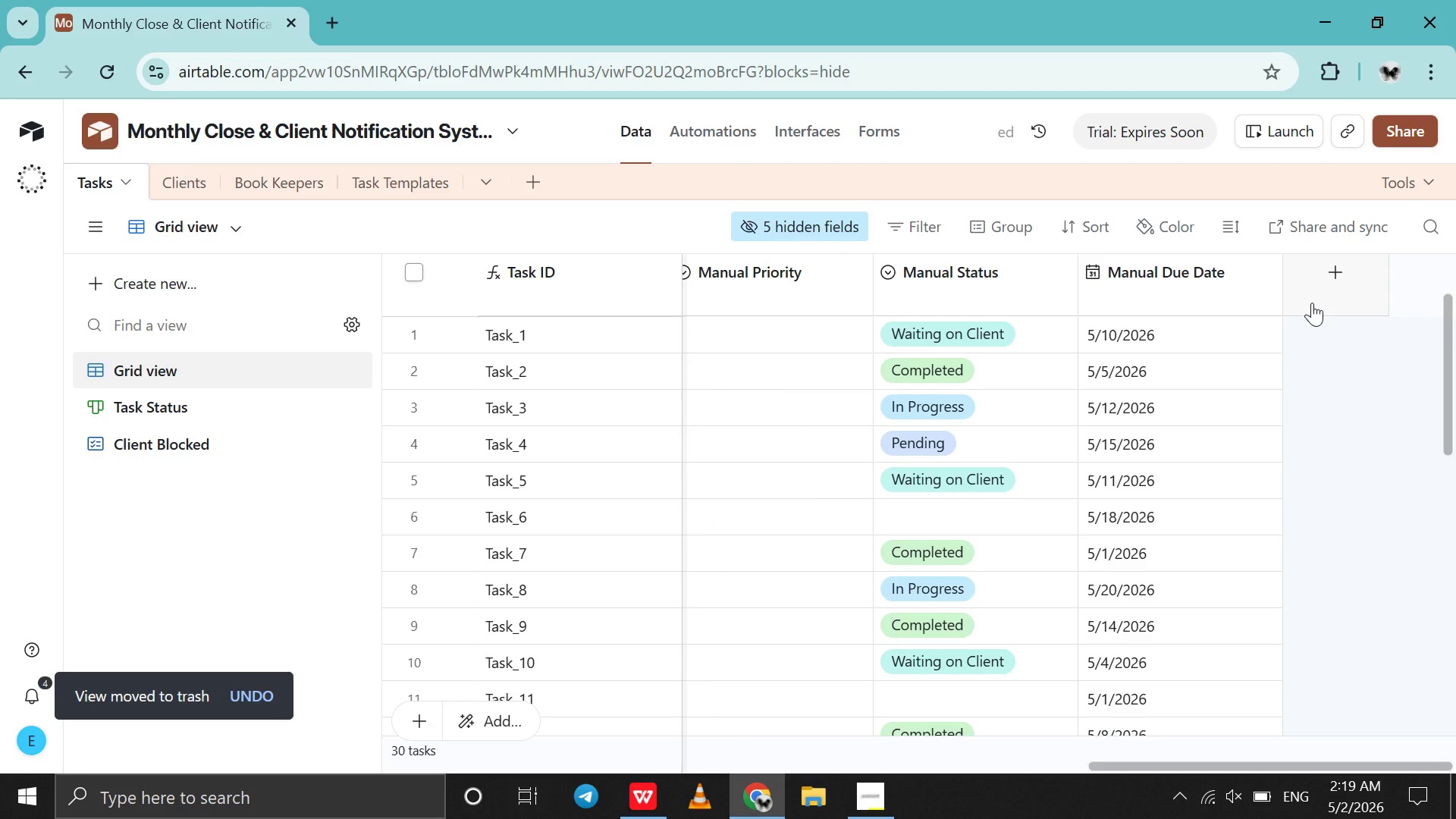 
left_click([1312, 303])
 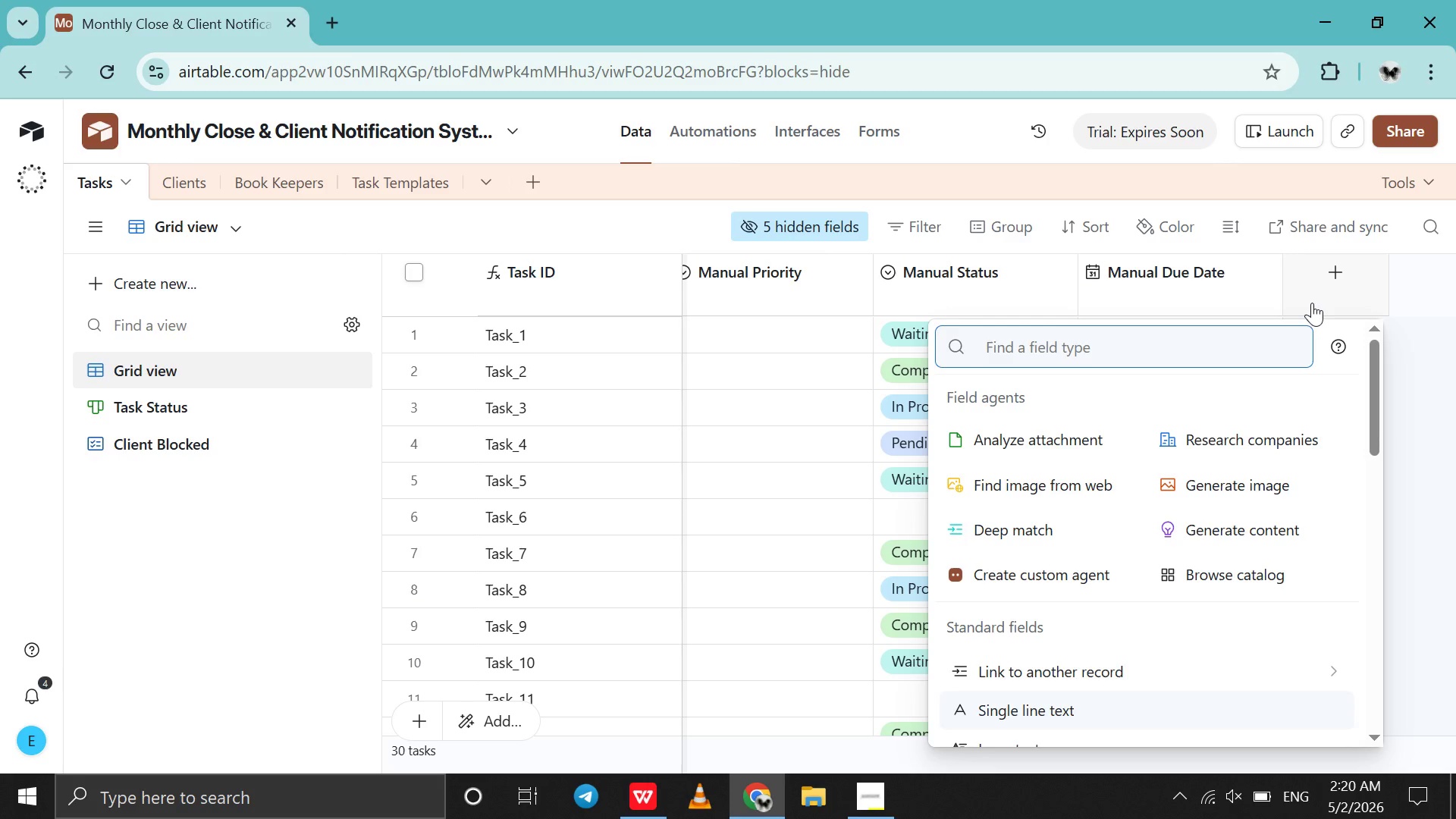 
wait(56.61)
 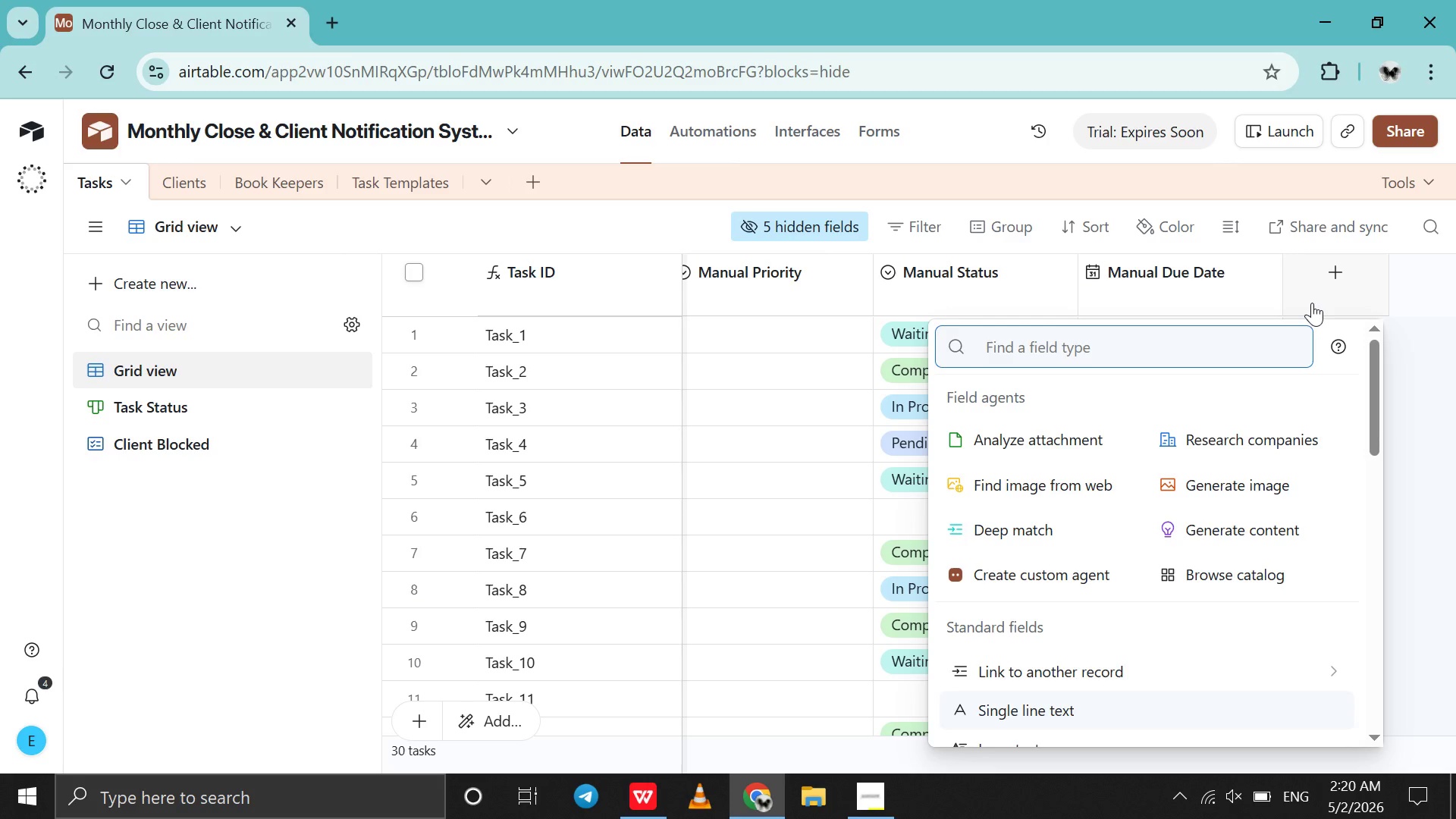 
left_click([738, 126])
 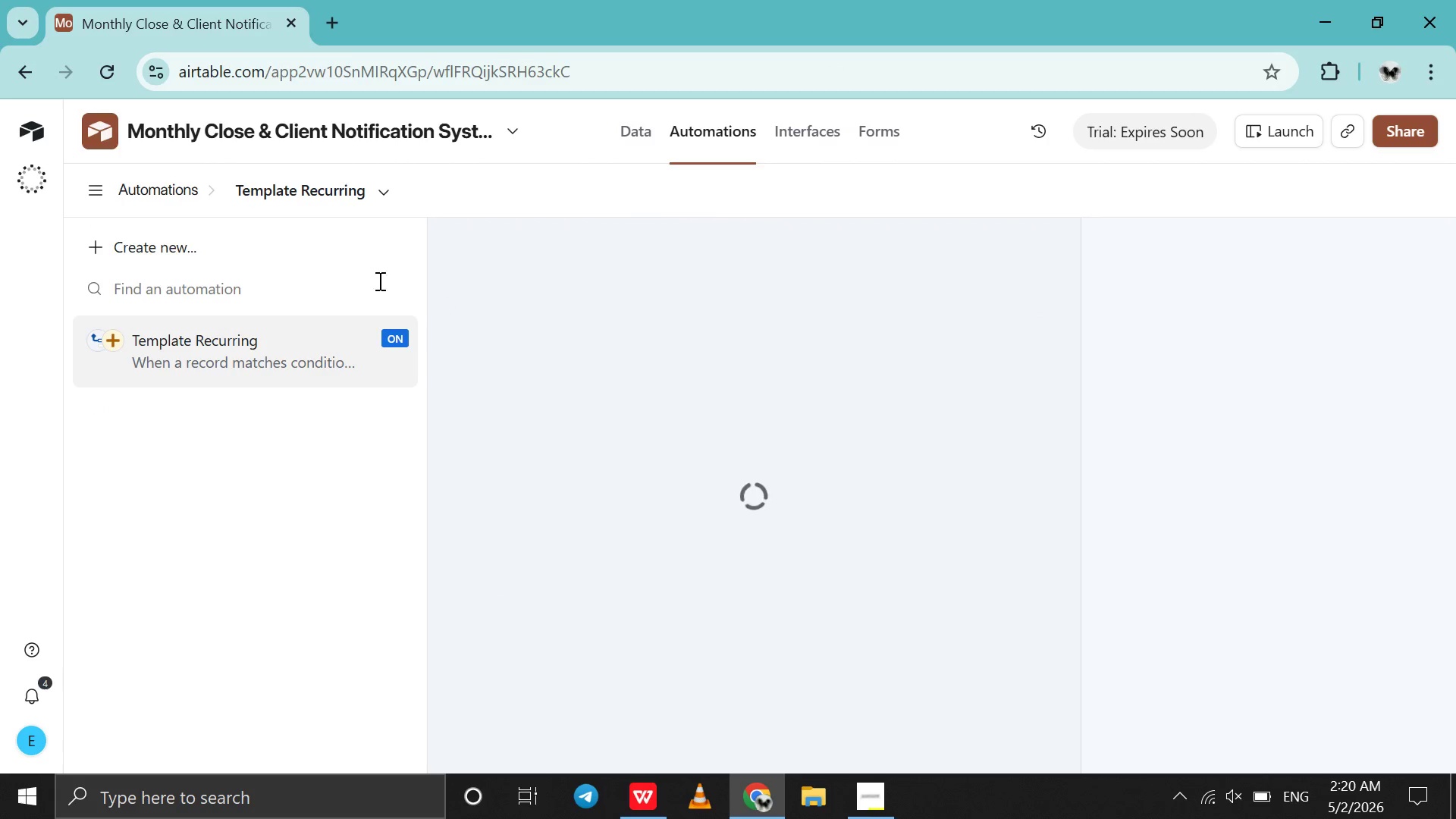 
left_click([298, 243])
 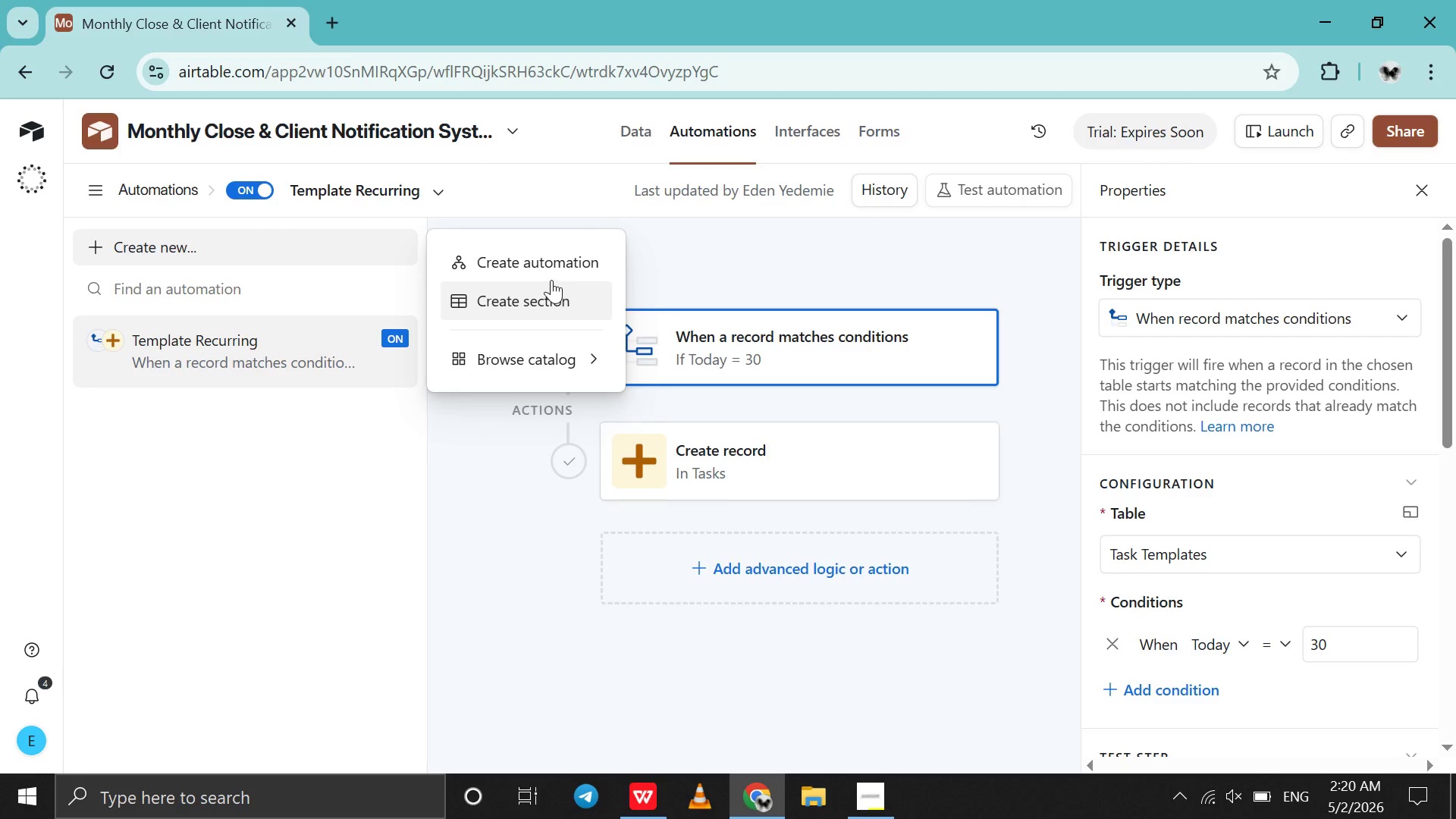 
left_click([544, 270])
 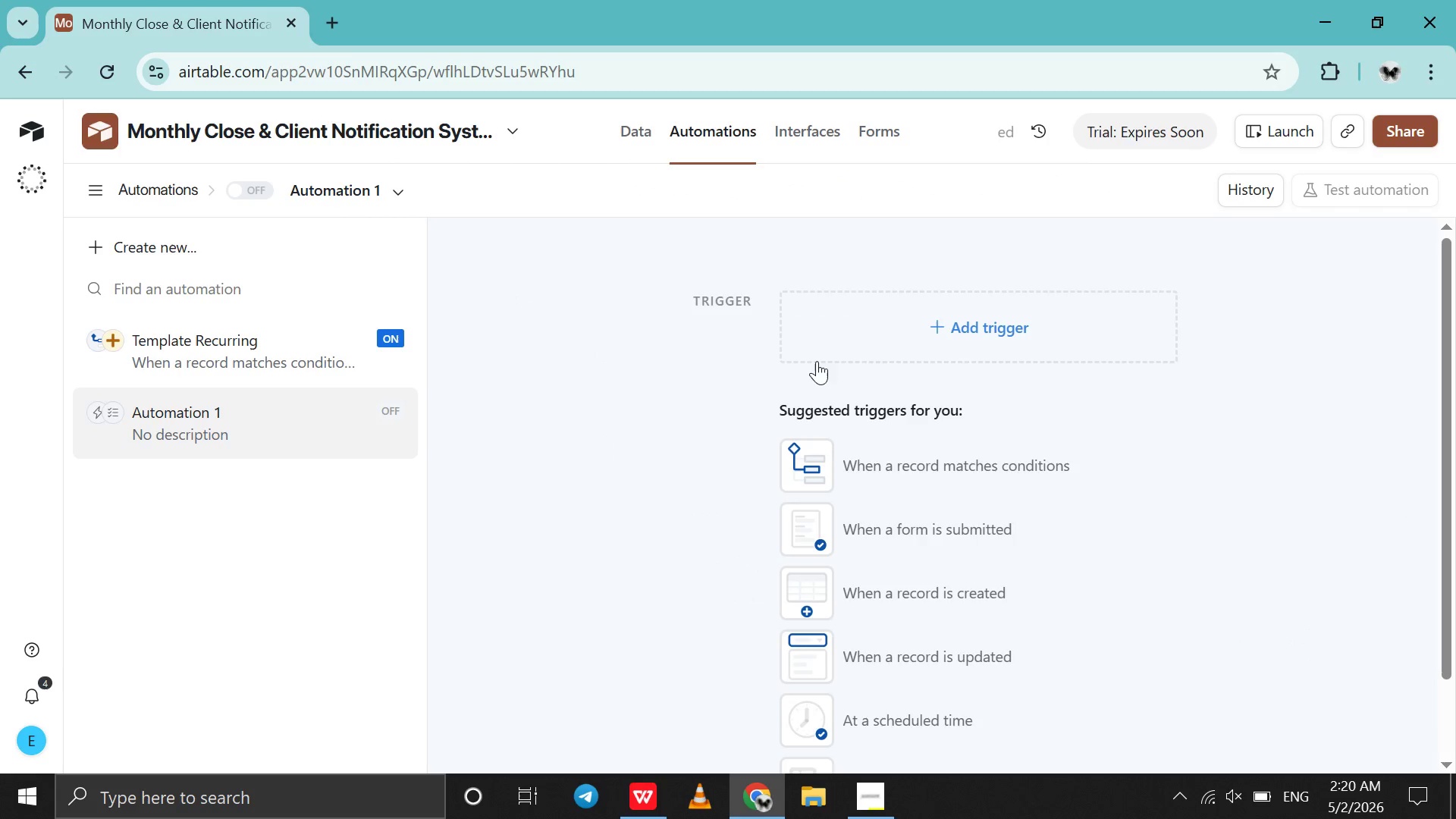 
left_click([876, 350])
 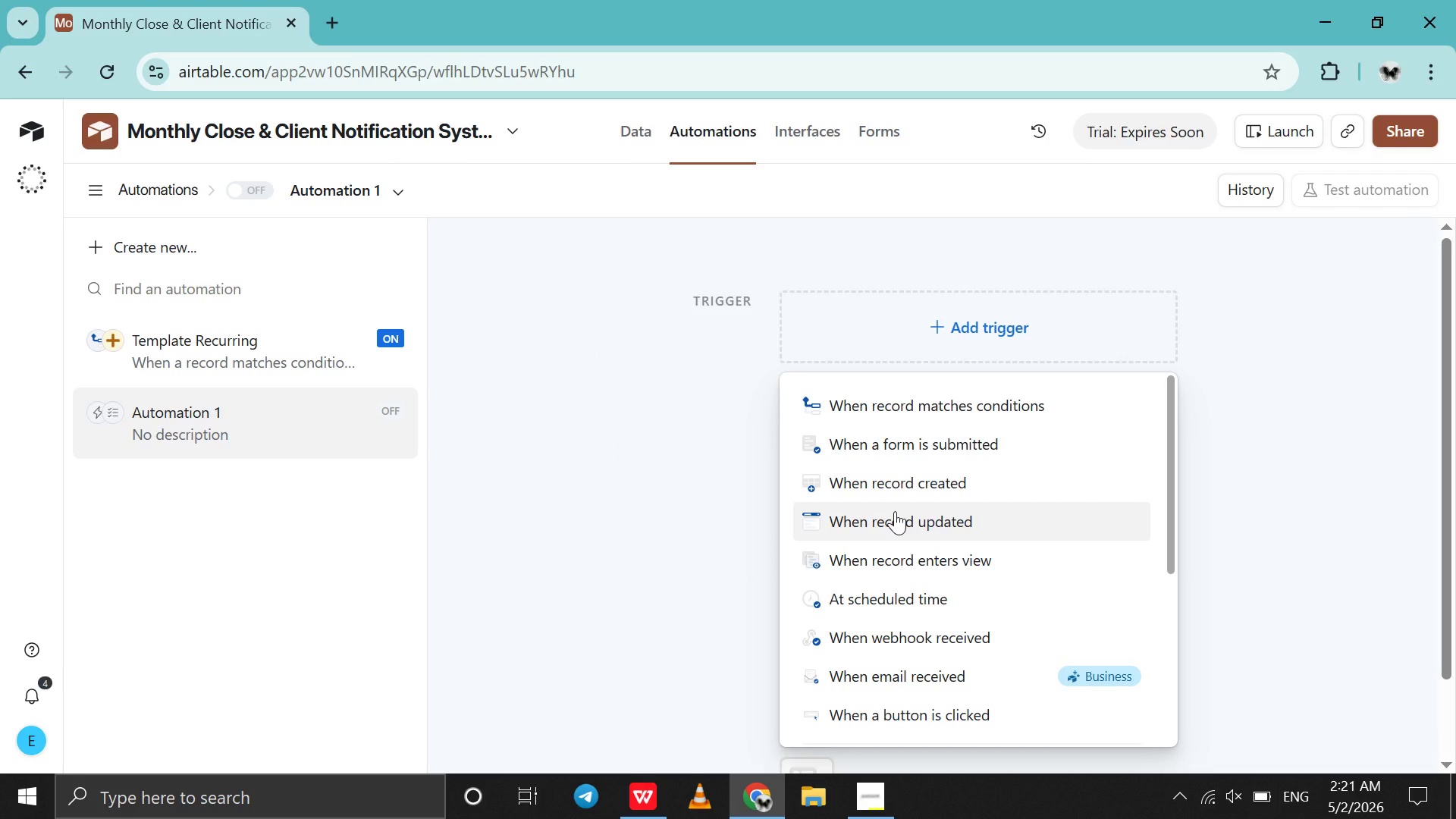 
wait(12.44)
 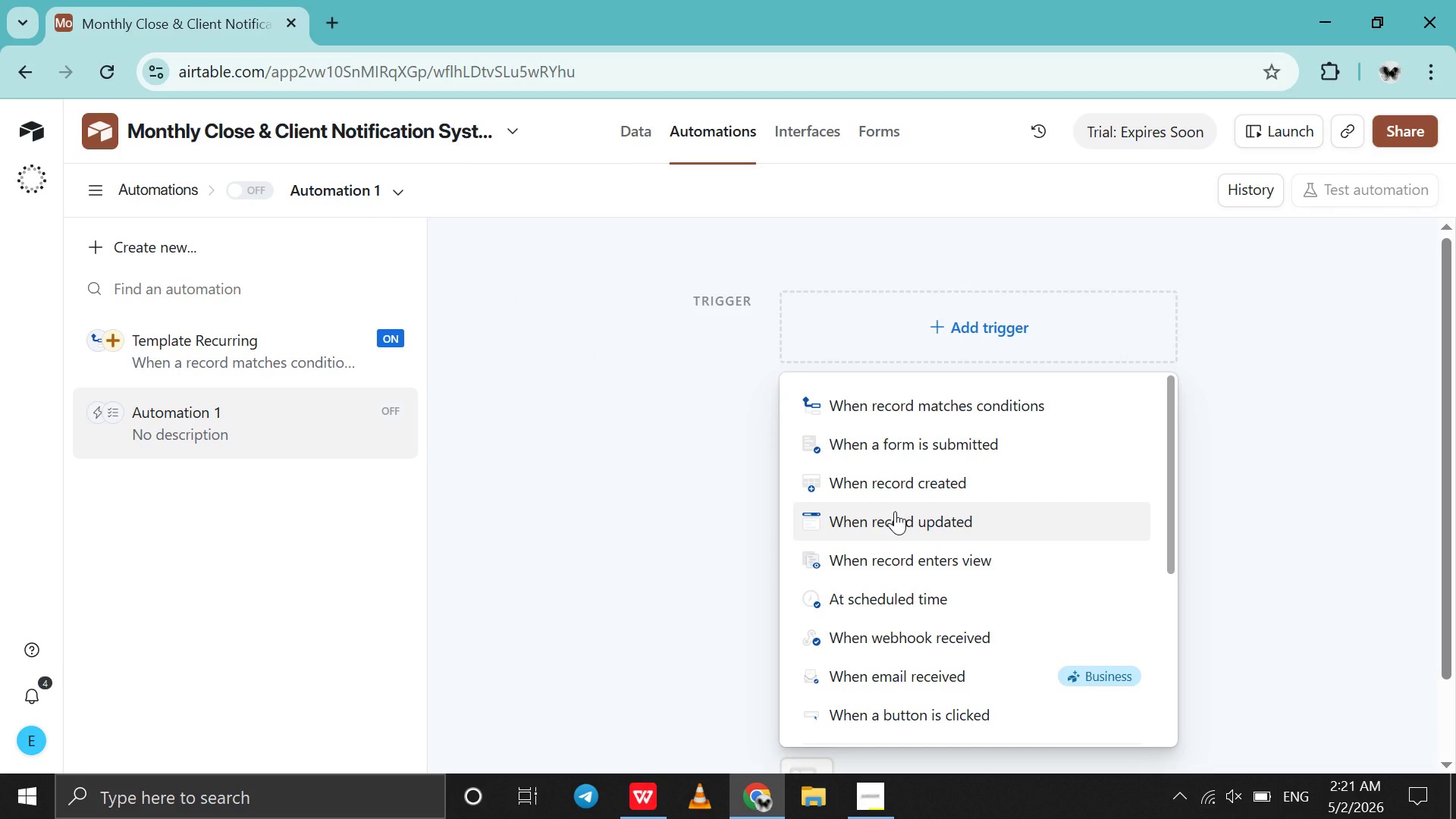 
left_click([895, 511])
 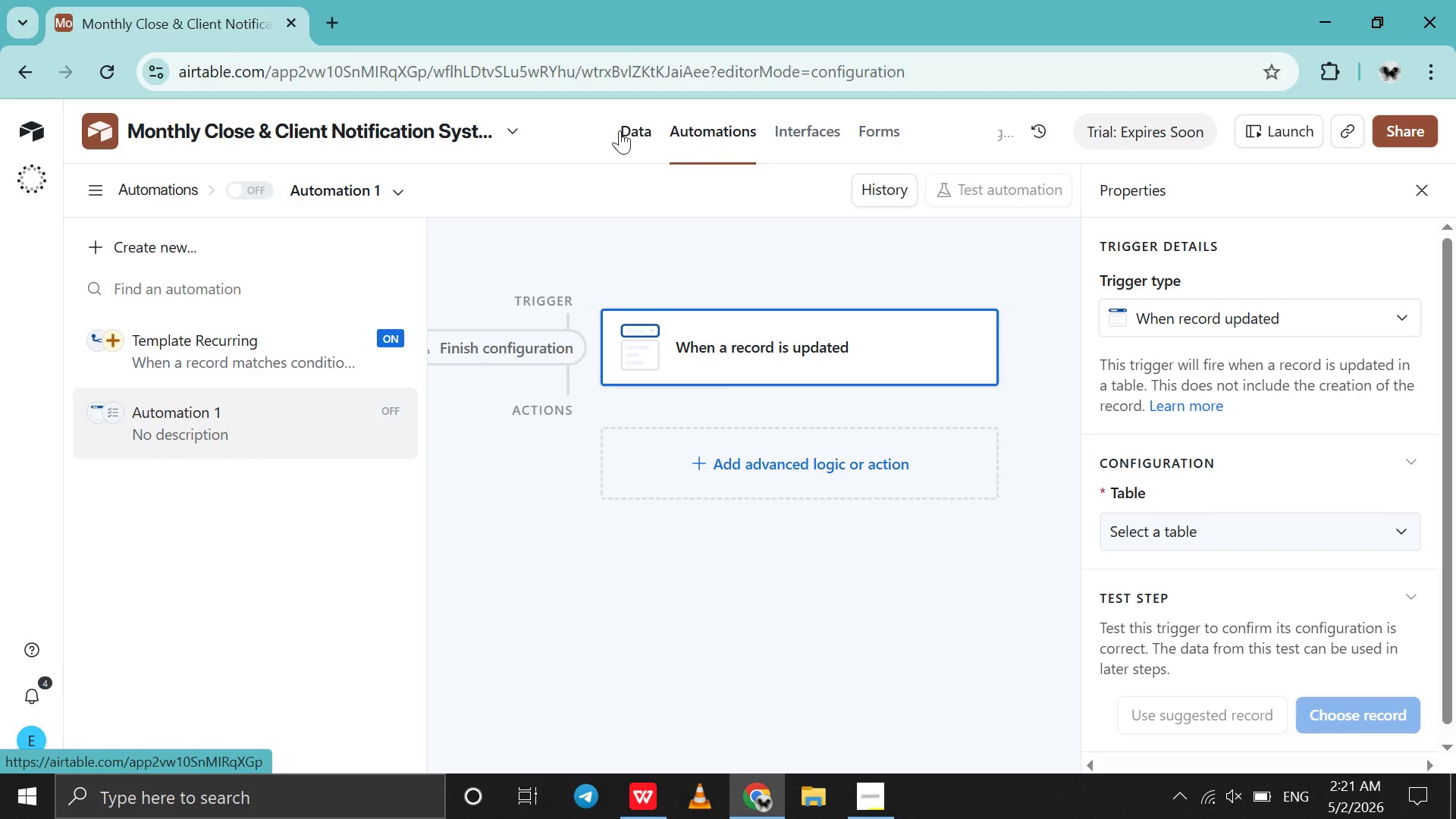 
left_click([614, 129])
 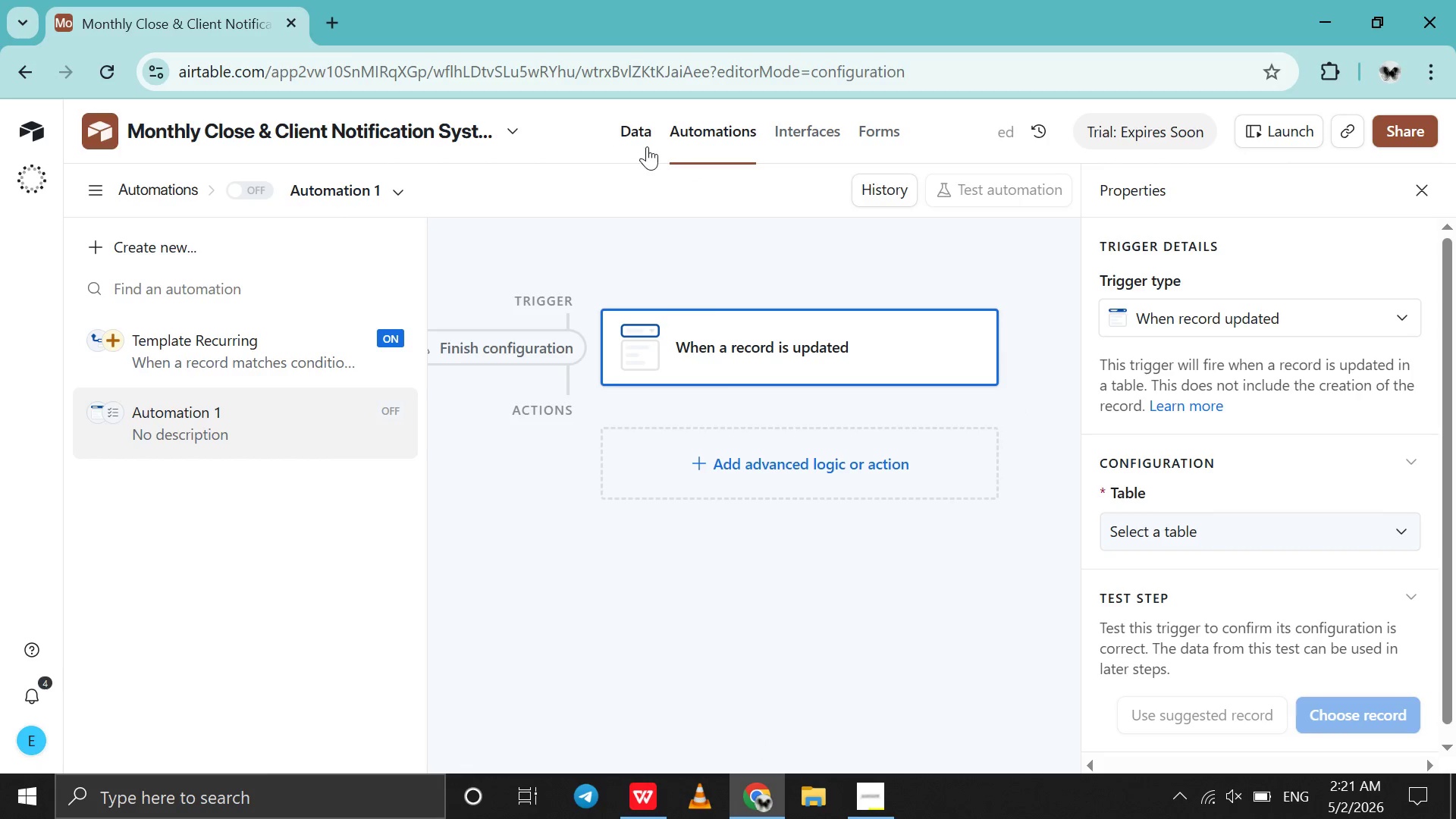 
left_click([647, 146])
 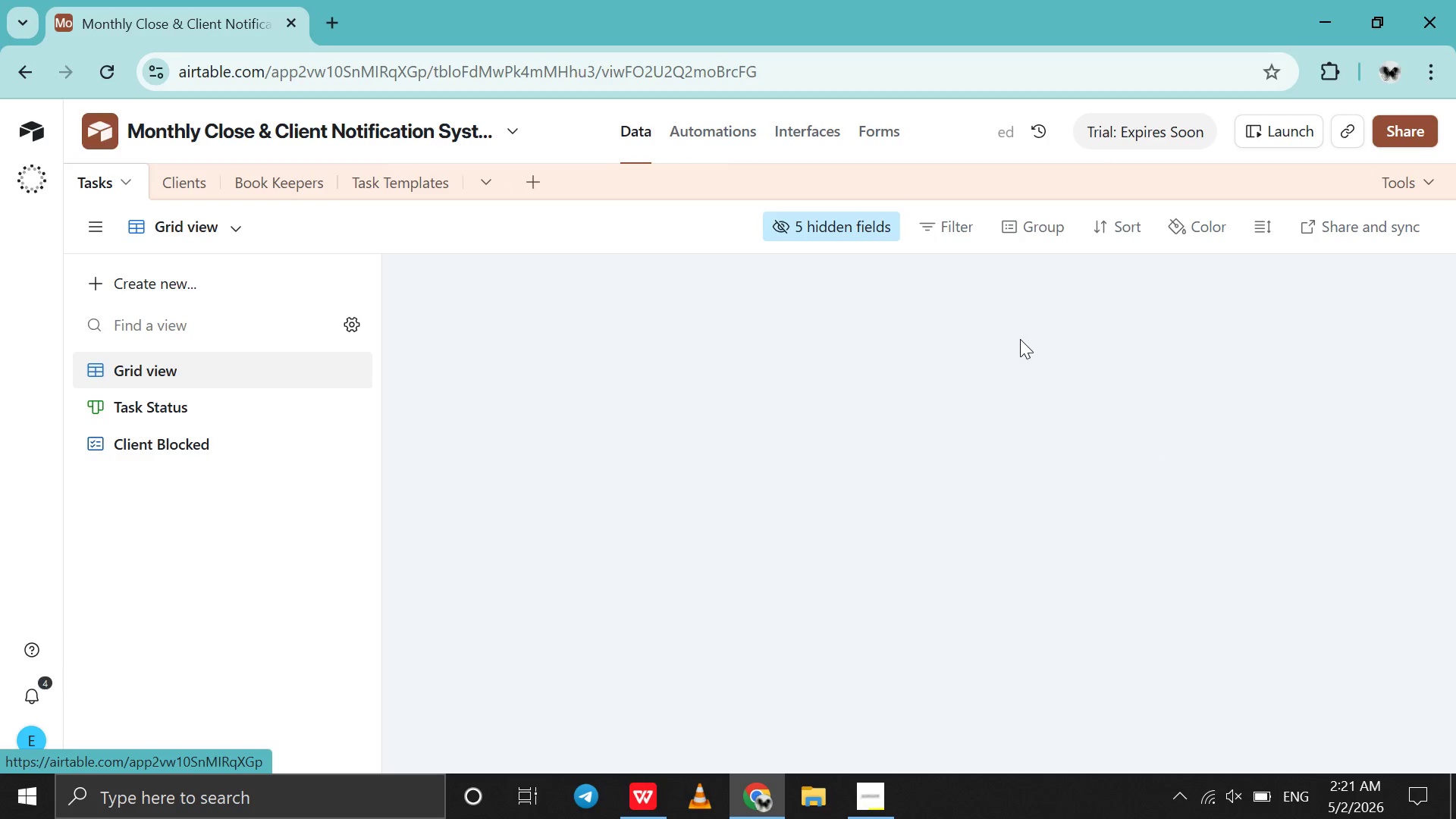 
scroll: coordinate [1020, 339], scroll_direction: down, amount: 17.0
 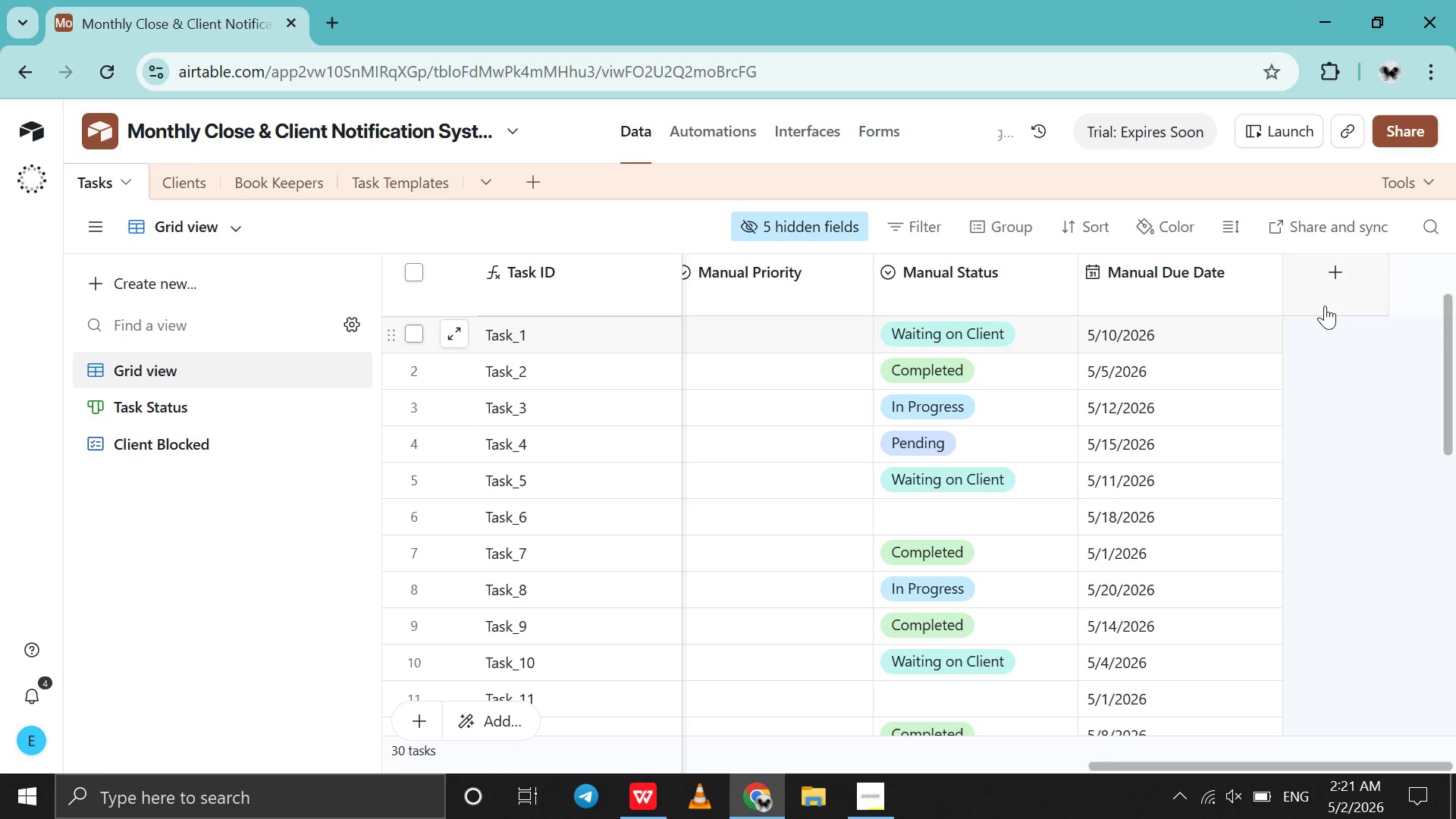 
left_click([1325, 306])
 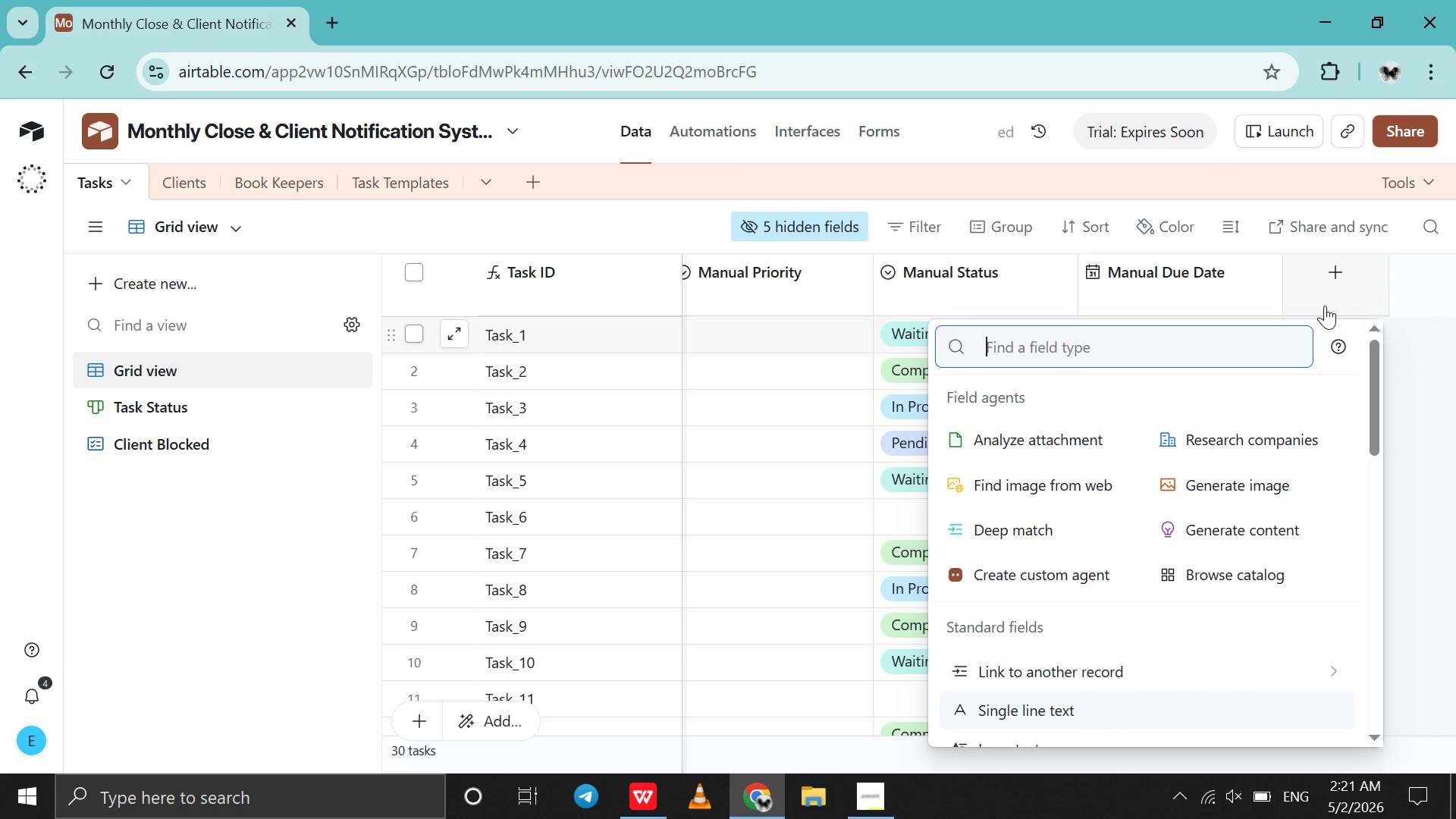 
key(Shift+D)
 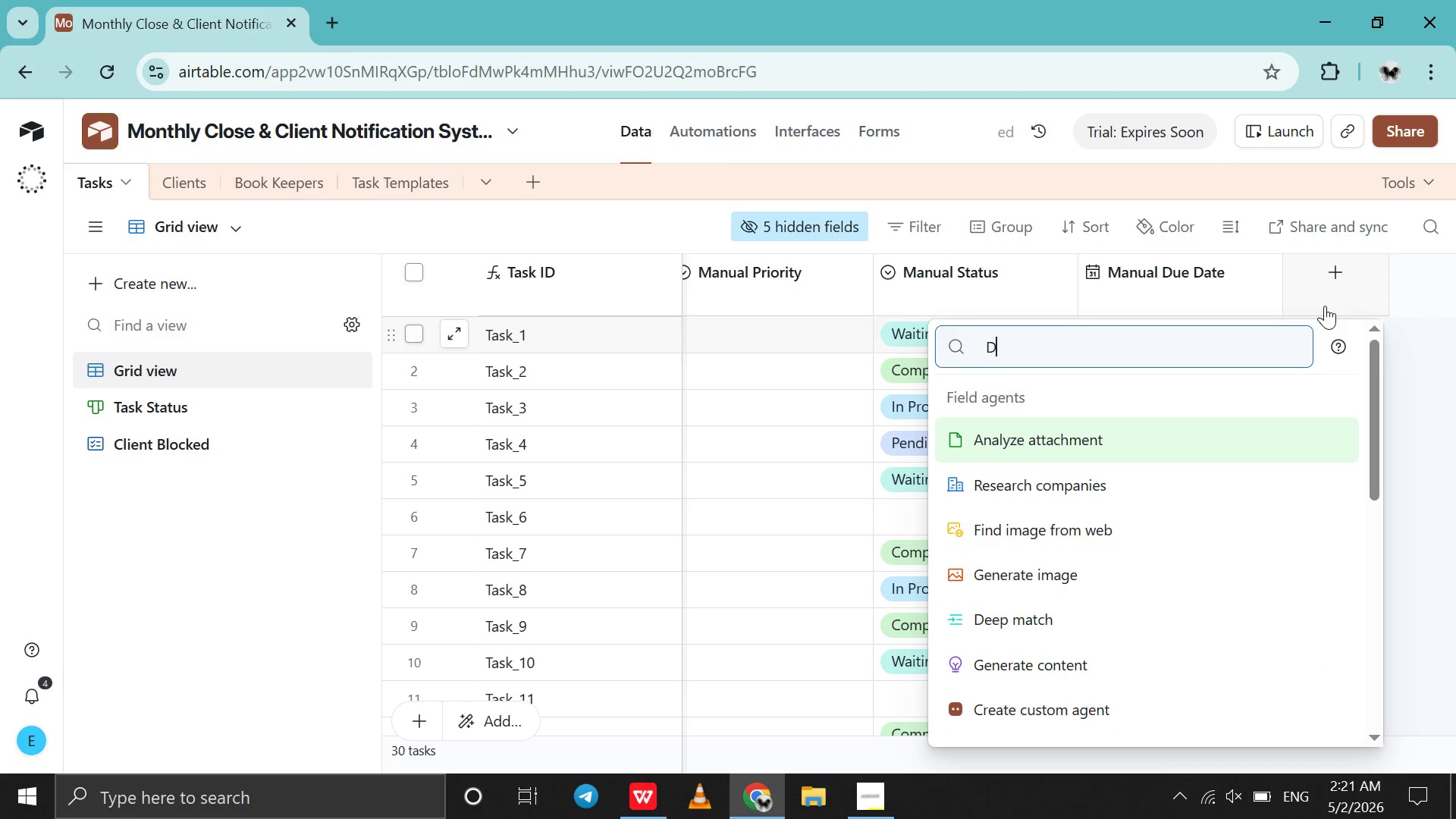 
key(Backspace)
 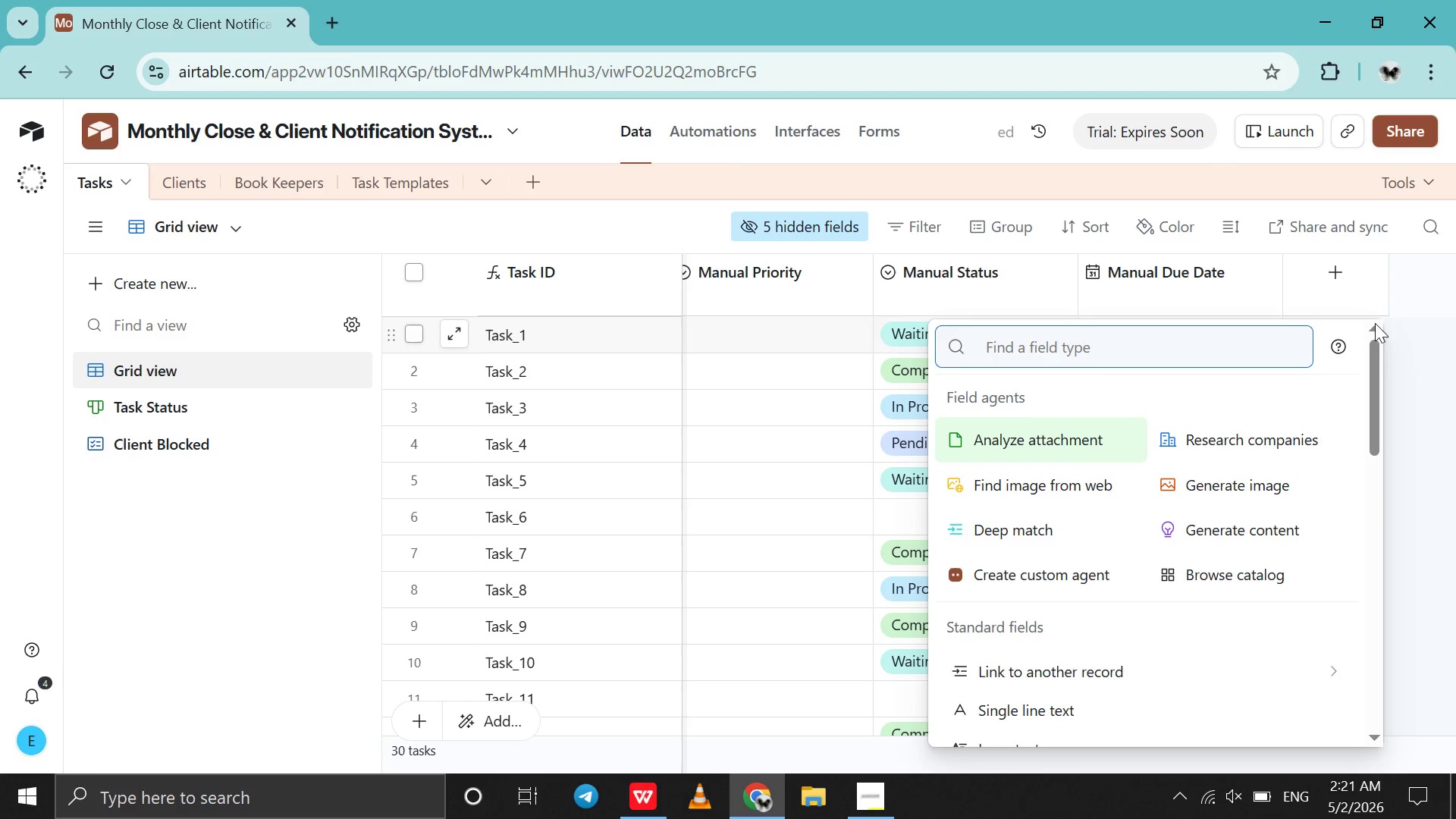 
left_click([1395, 318])
 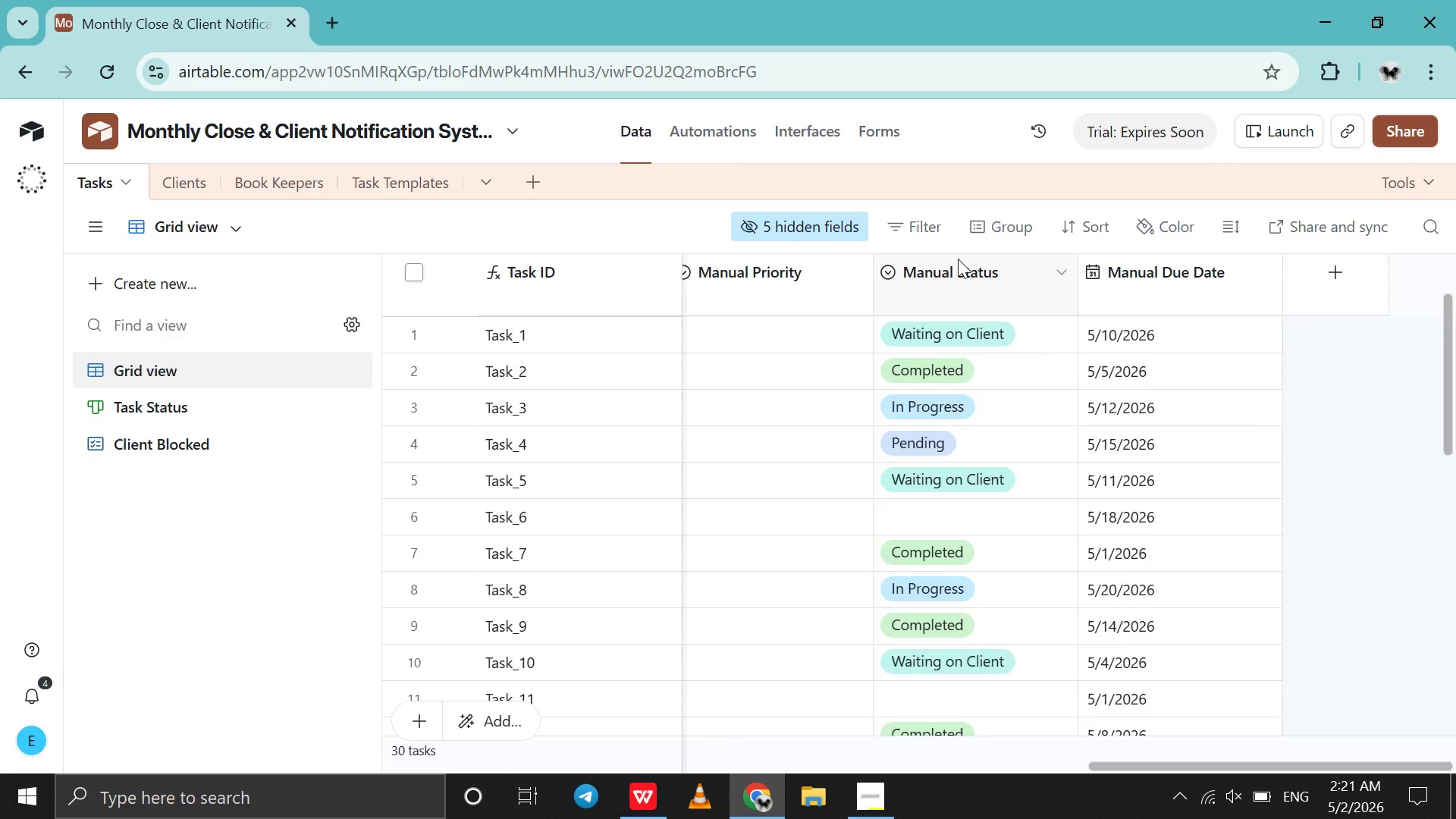 
scroll: coordinate [958, 259], scroll_direction: up, amount: 52.0
 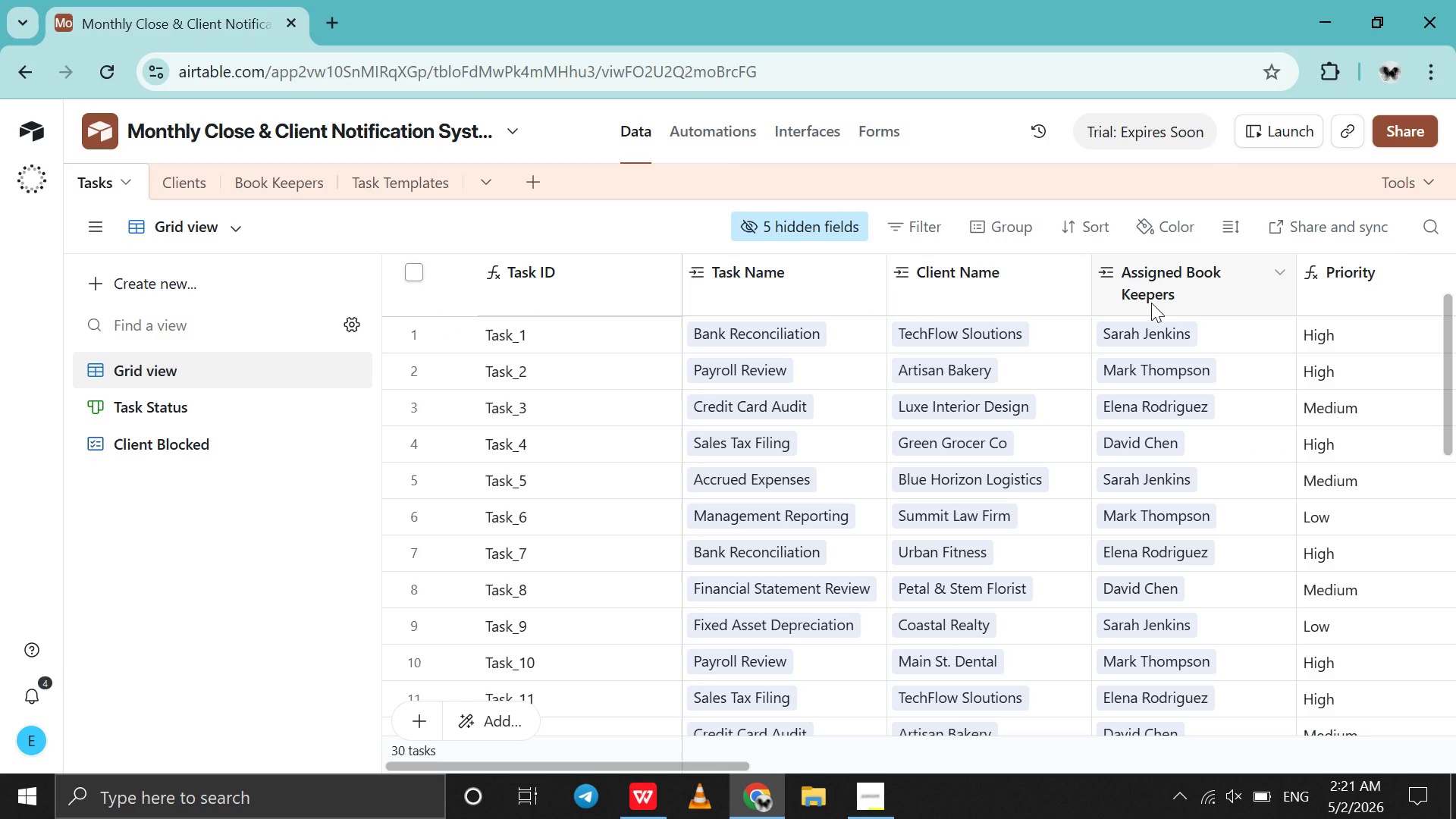 
scroll: coordinate [1151, 303], scroll_direction: down, amount: 6.0
 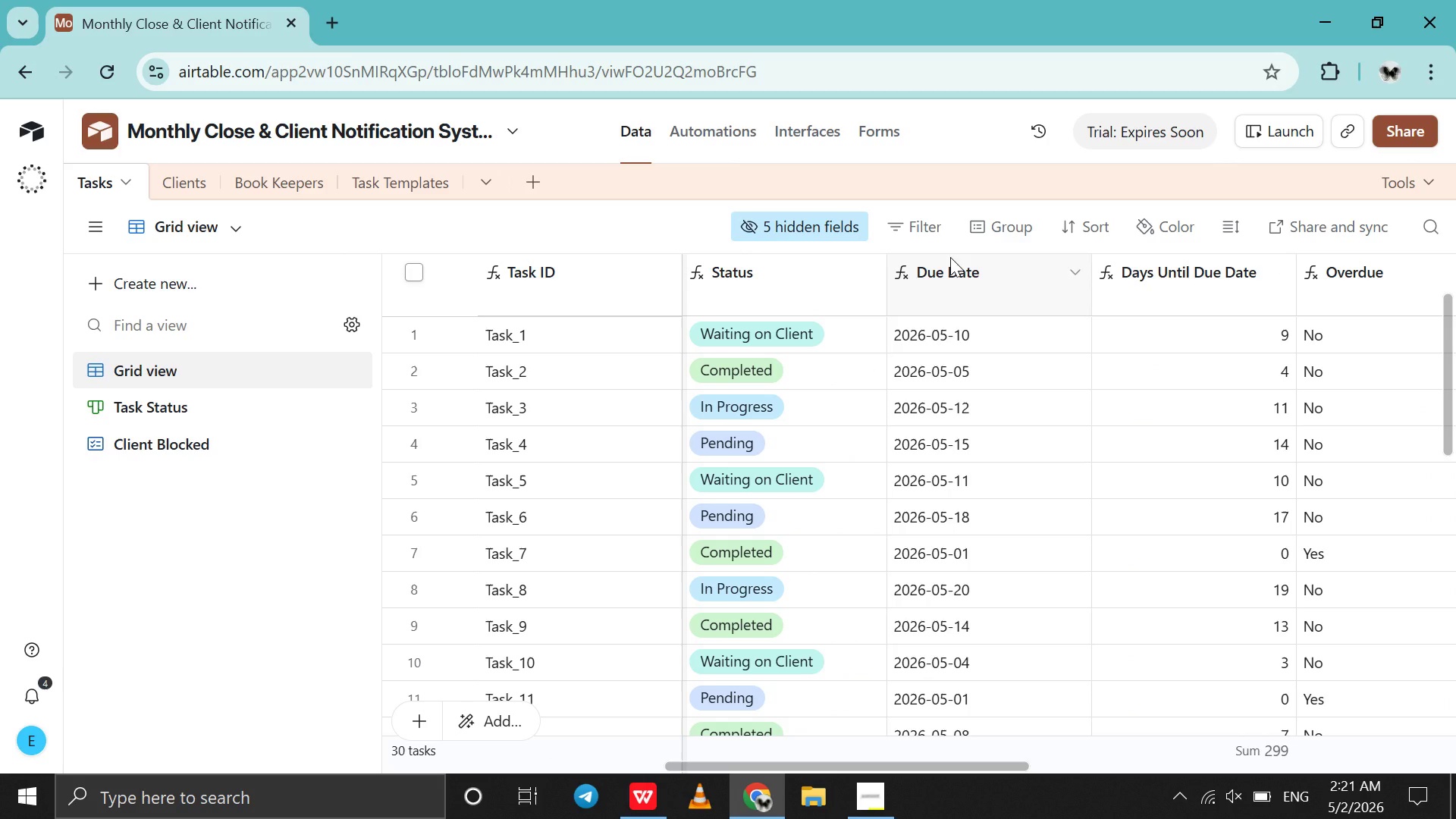 
double_click([950, 257])
 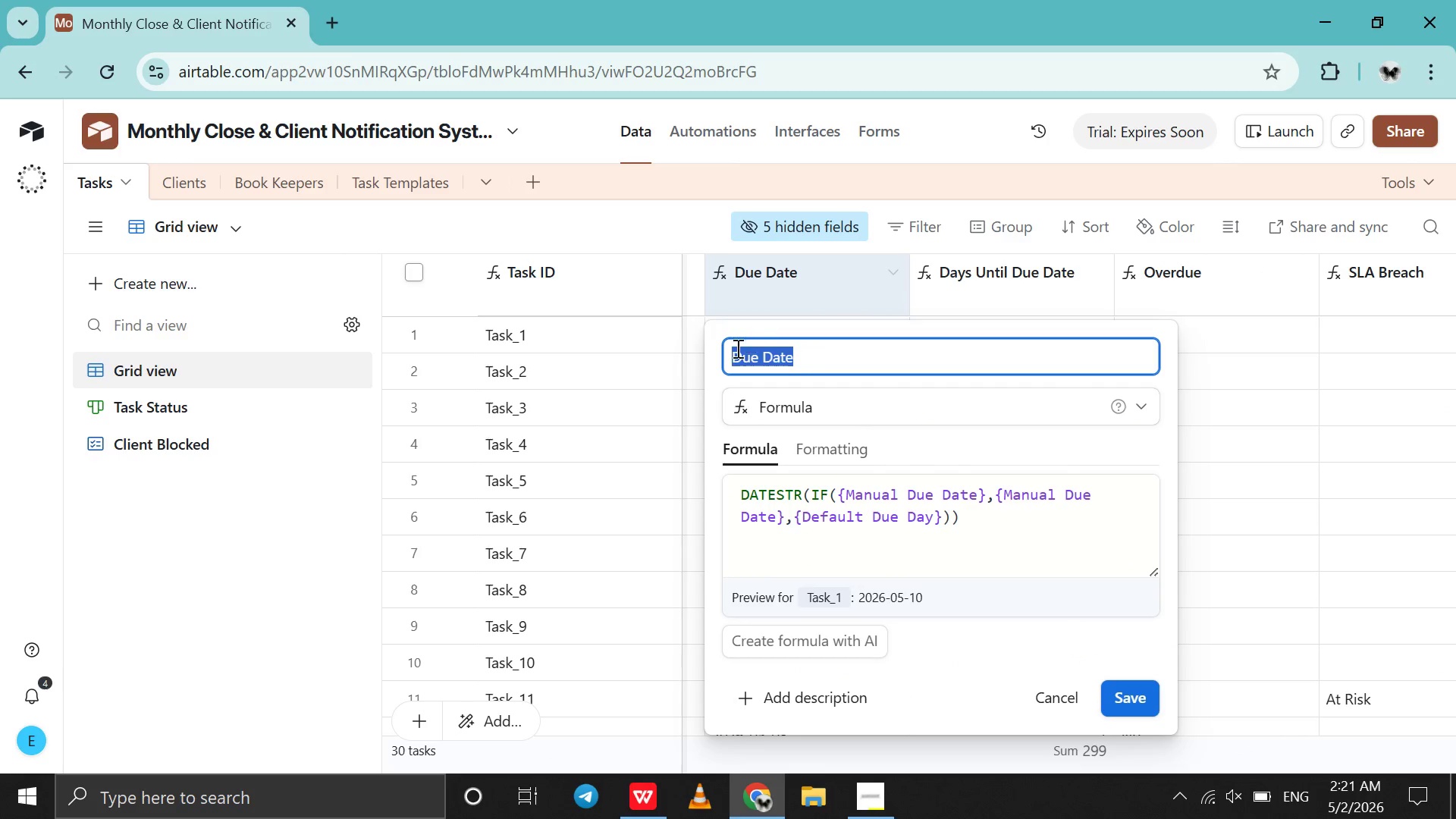 
left_click([729, 352])
 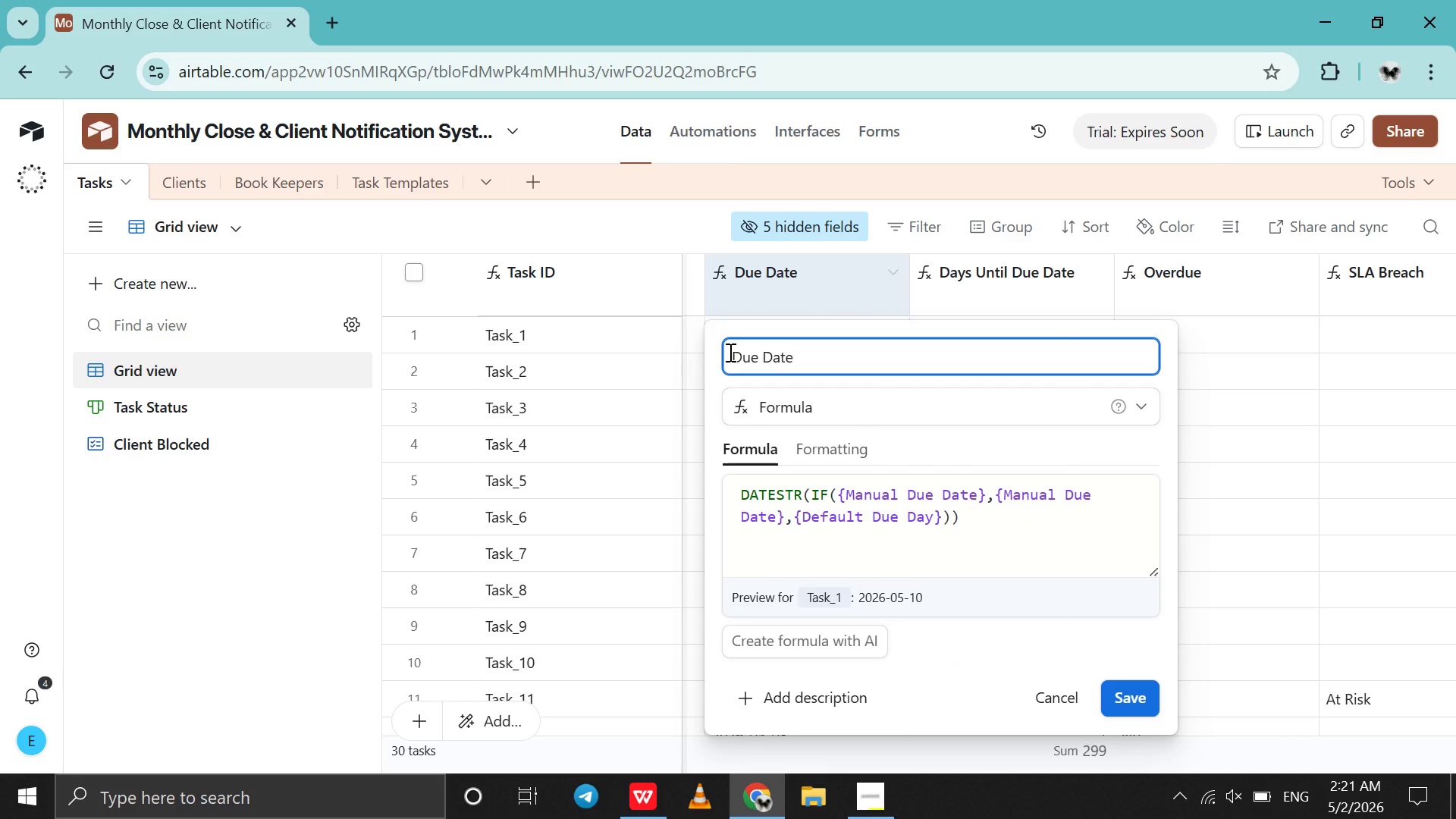 
type(Fina Due )
key(Backspace)
key(Backspace)
key(Backspace)
key(Backspace)
 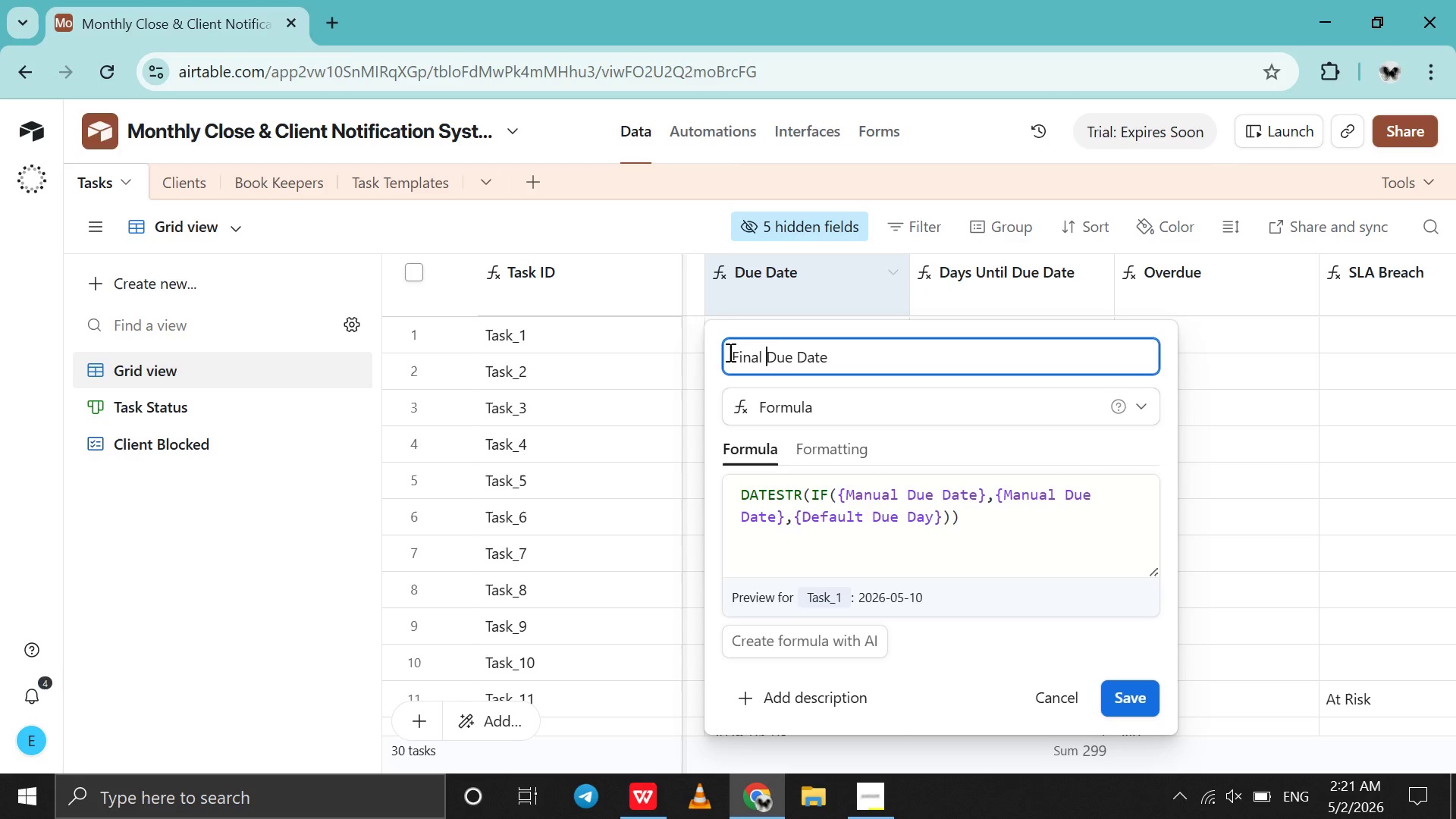 
hold_key(key=L, duration=0.33)
 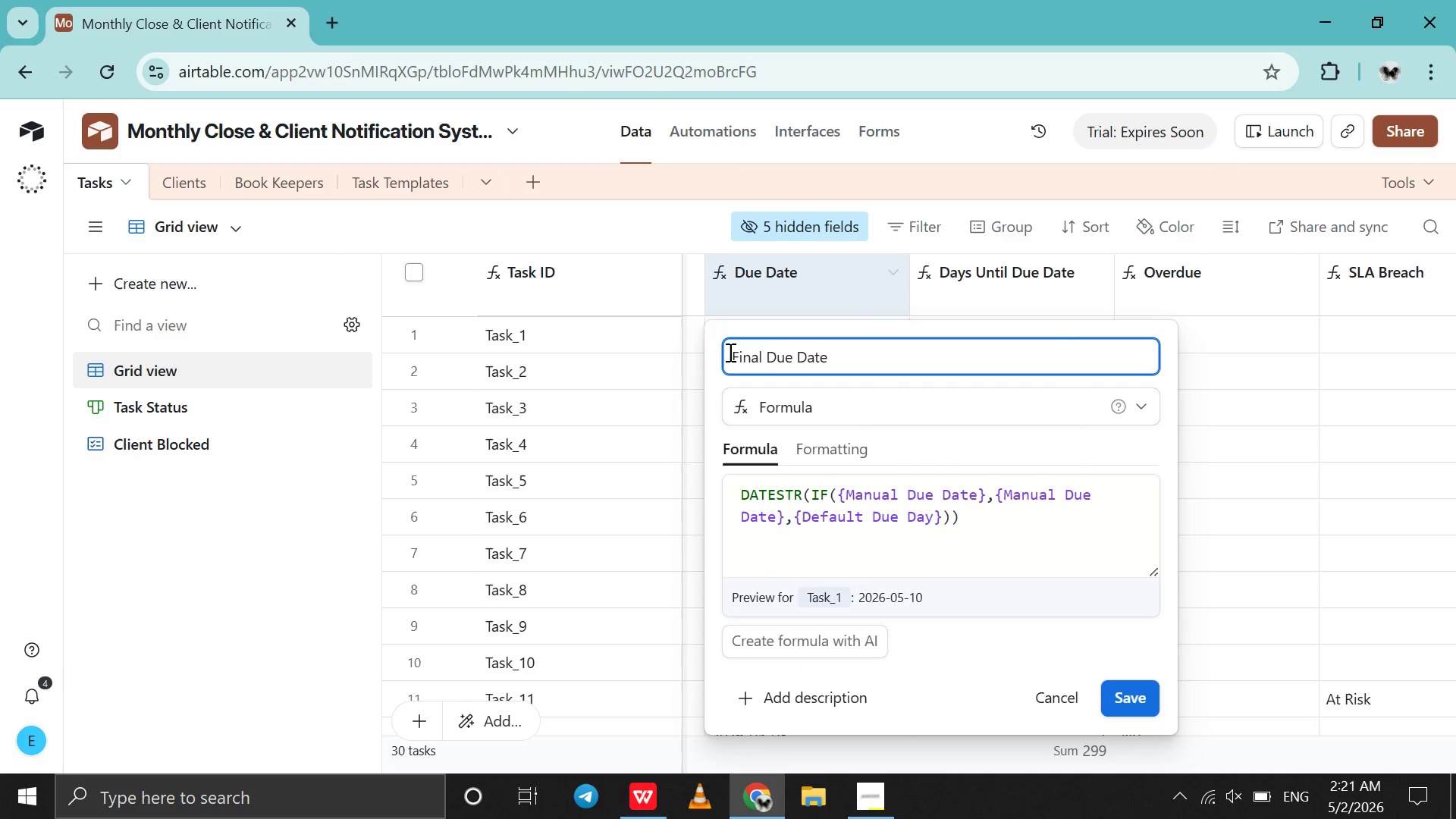 
left_click([1148, 706])
 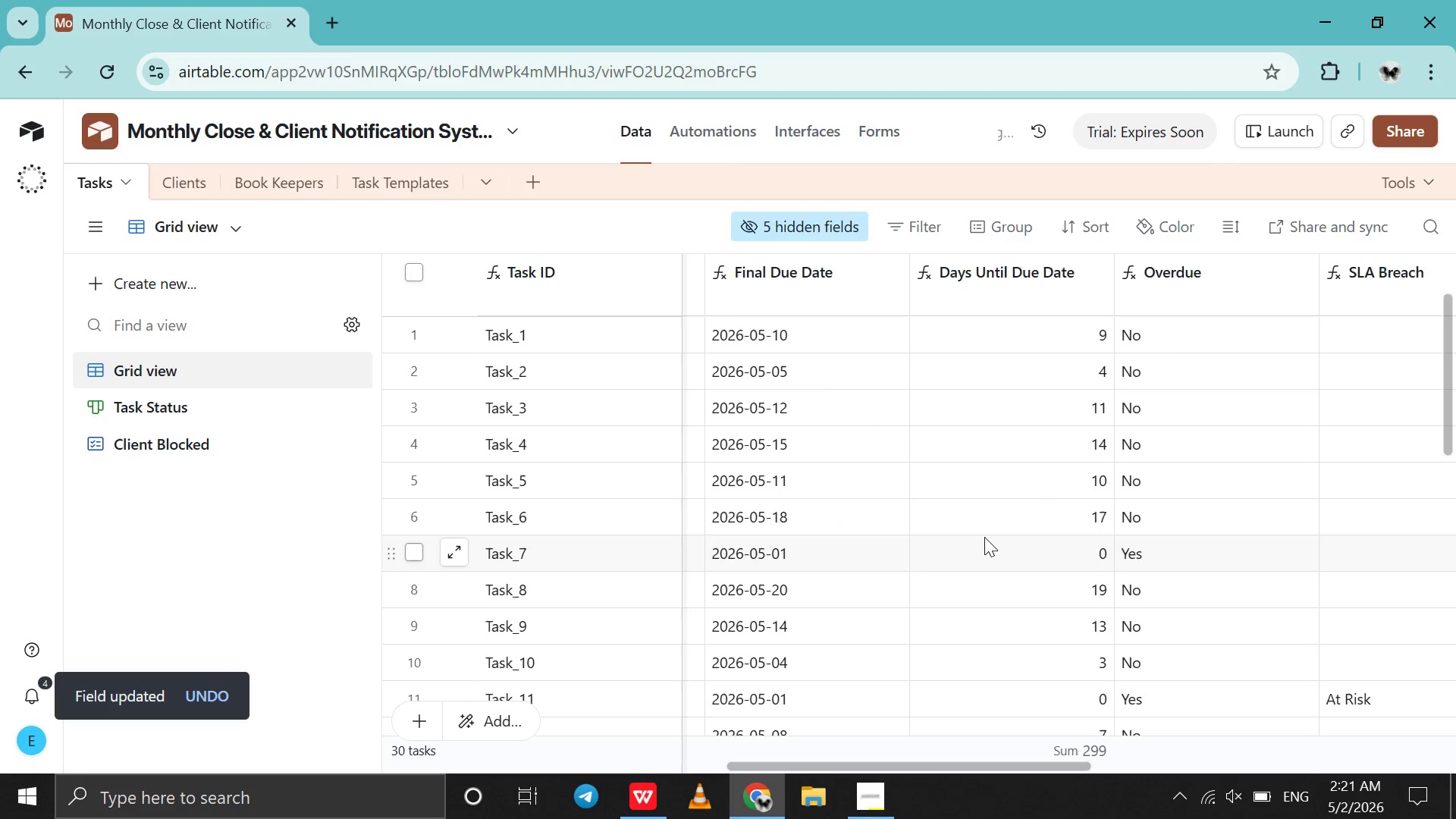 
scroll: coordinate [984, 537], scroll_direction: down, amount: 18.0
 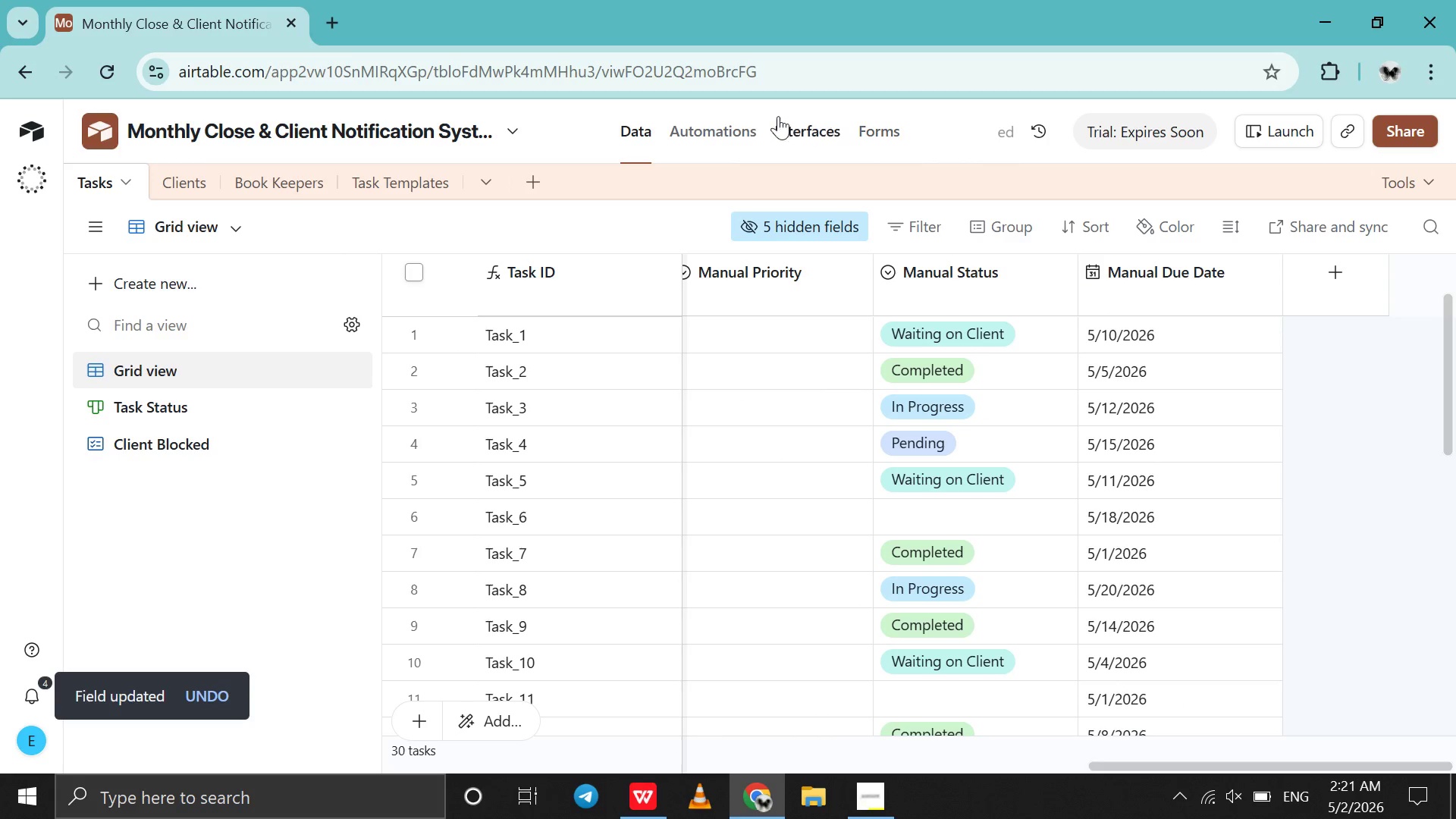 
left_click([729, 118])
 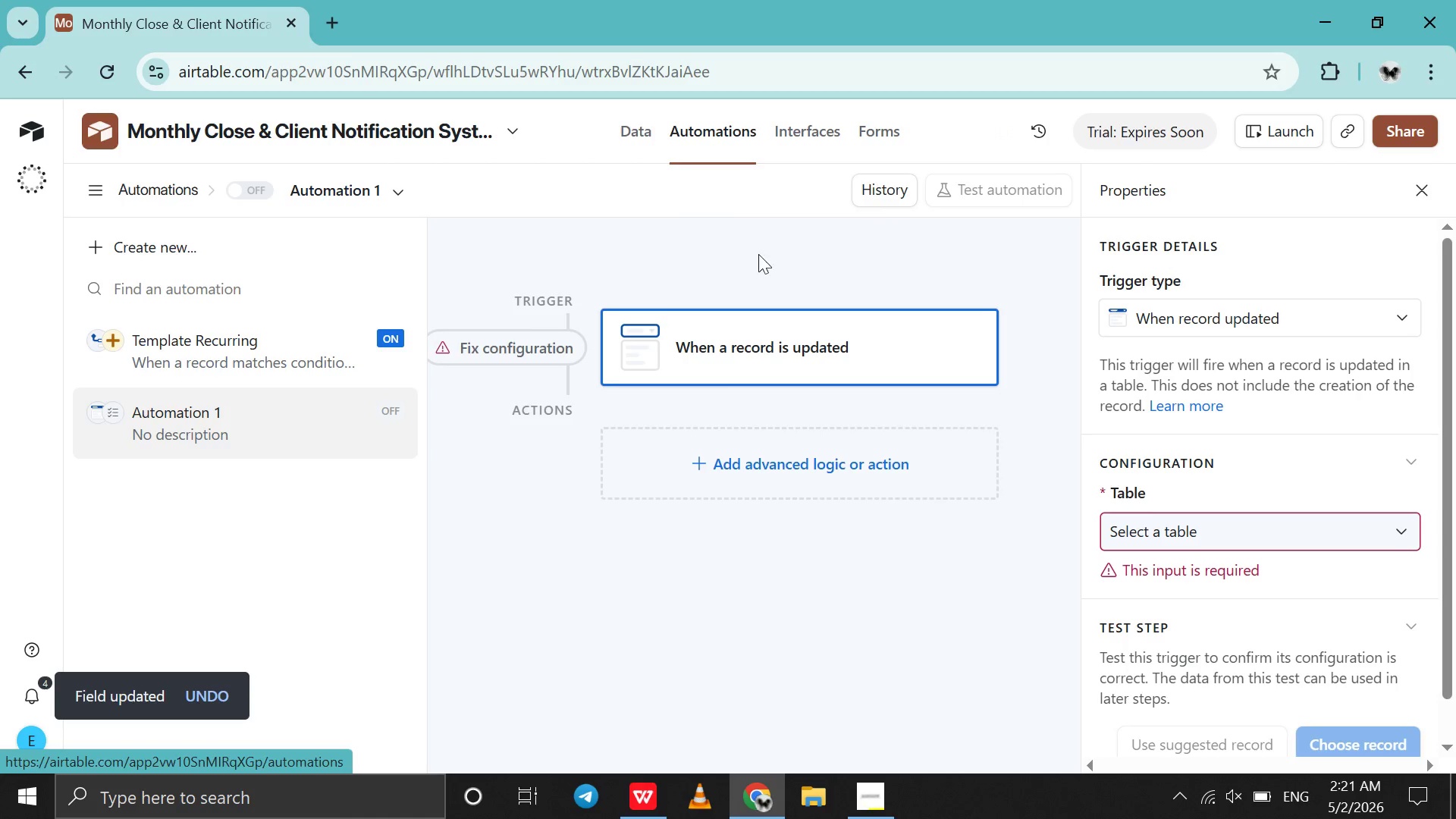 
left_click([786, 376])
 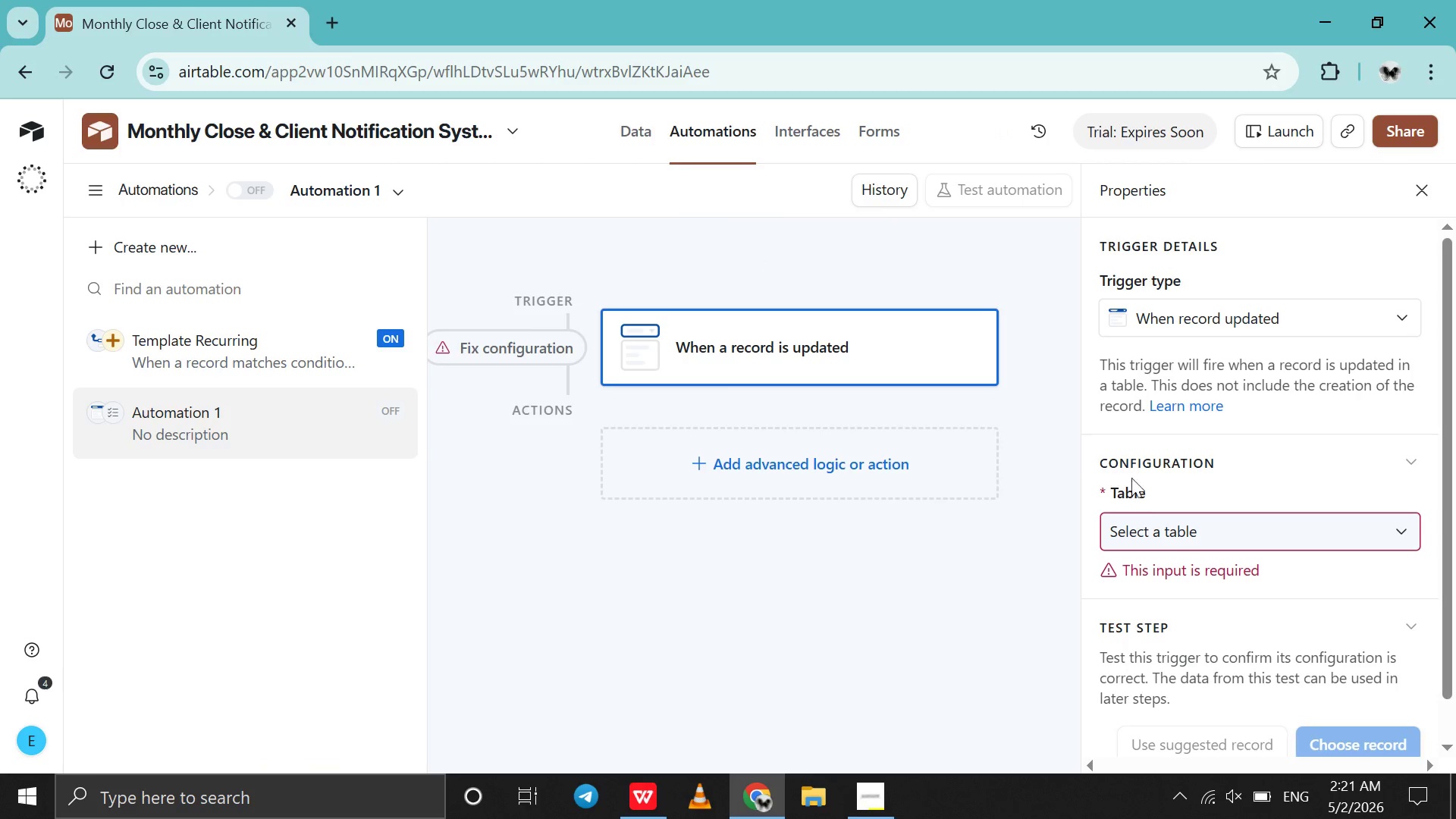 
left_click([1180, 535])
 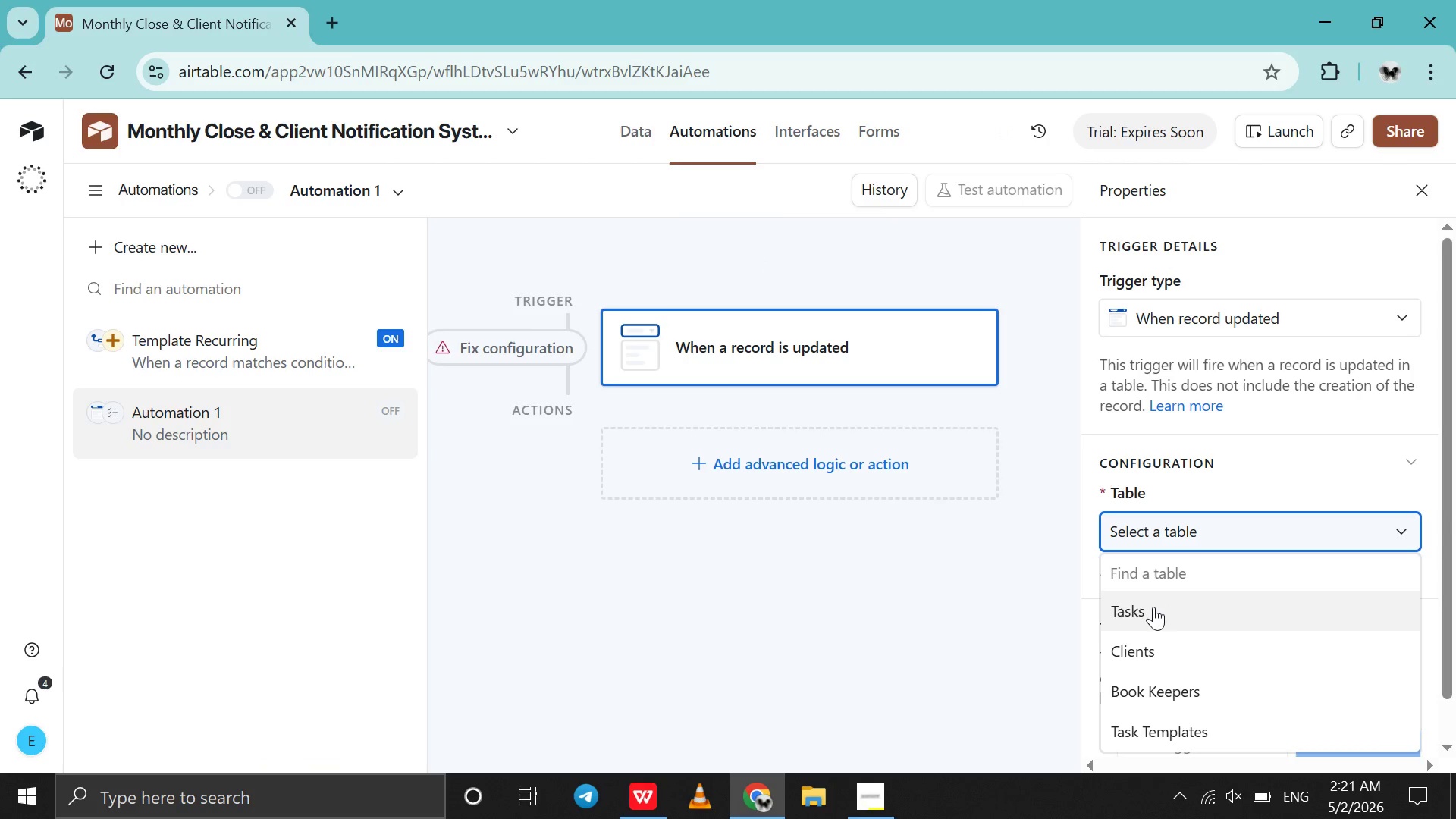 
left_click([1153, 607])
 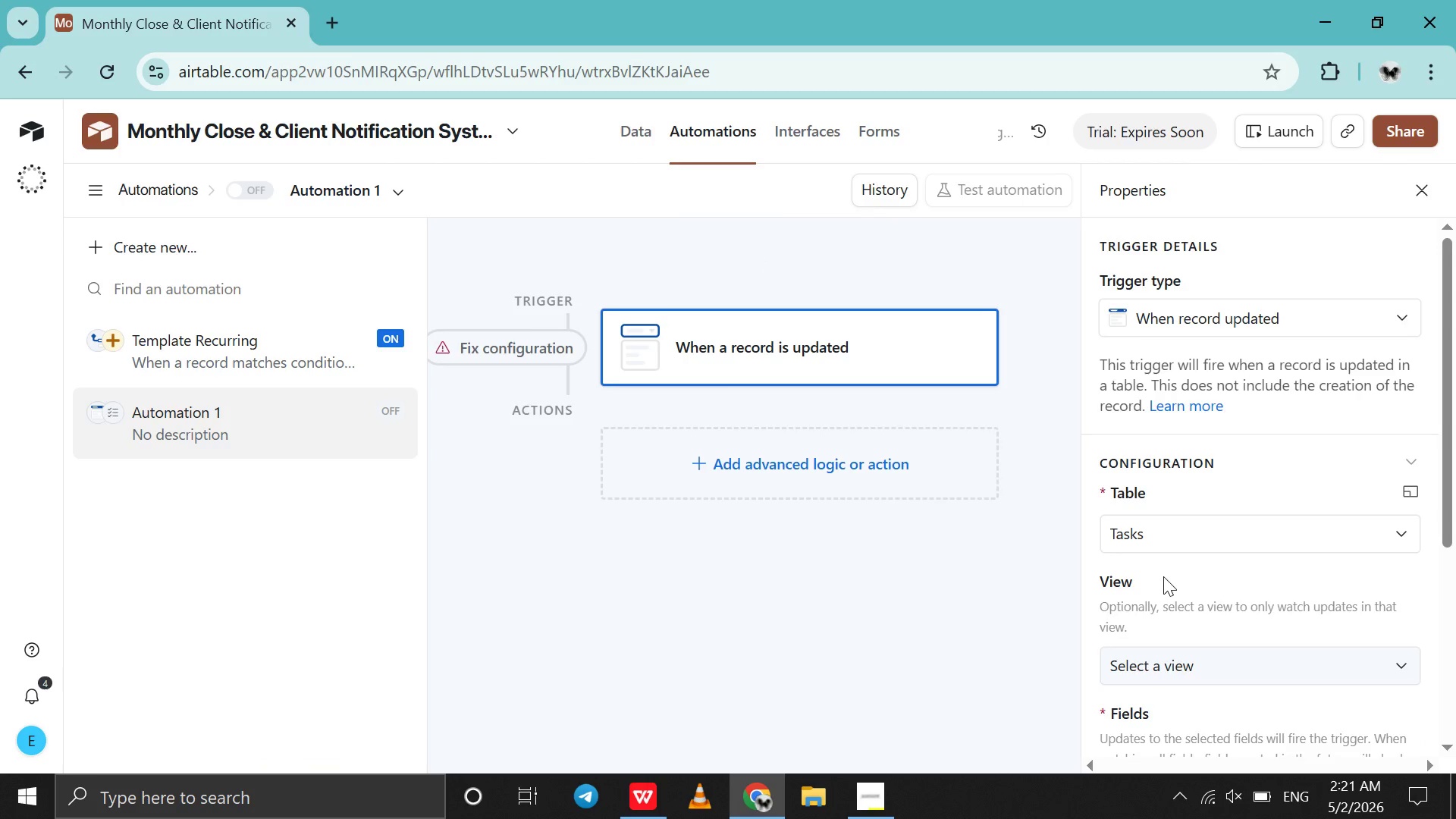 
scroll: coordinate [1163, 576], scroll_direction: down, amount: 2.0
 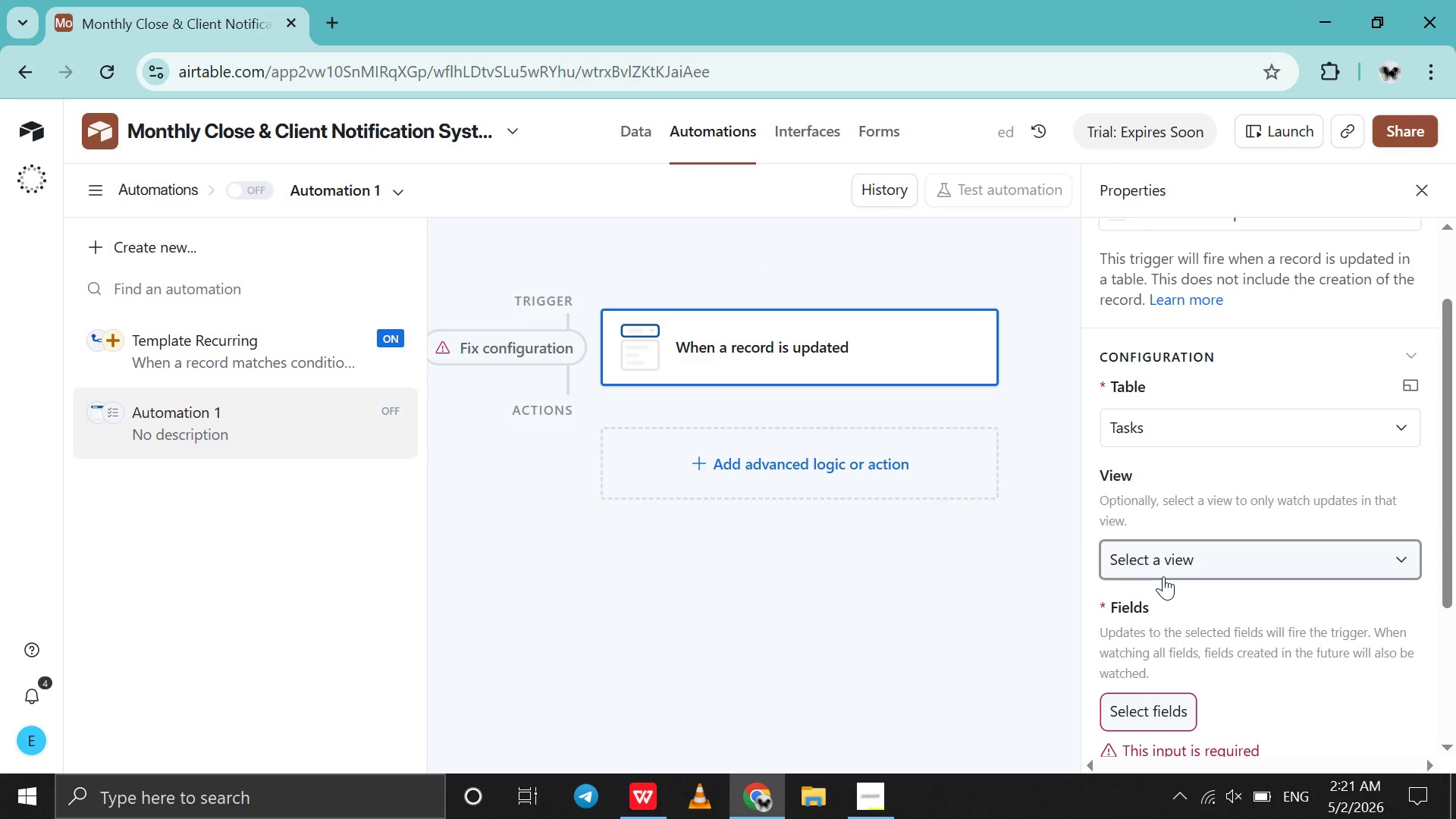 
left_click([1163, 576])
 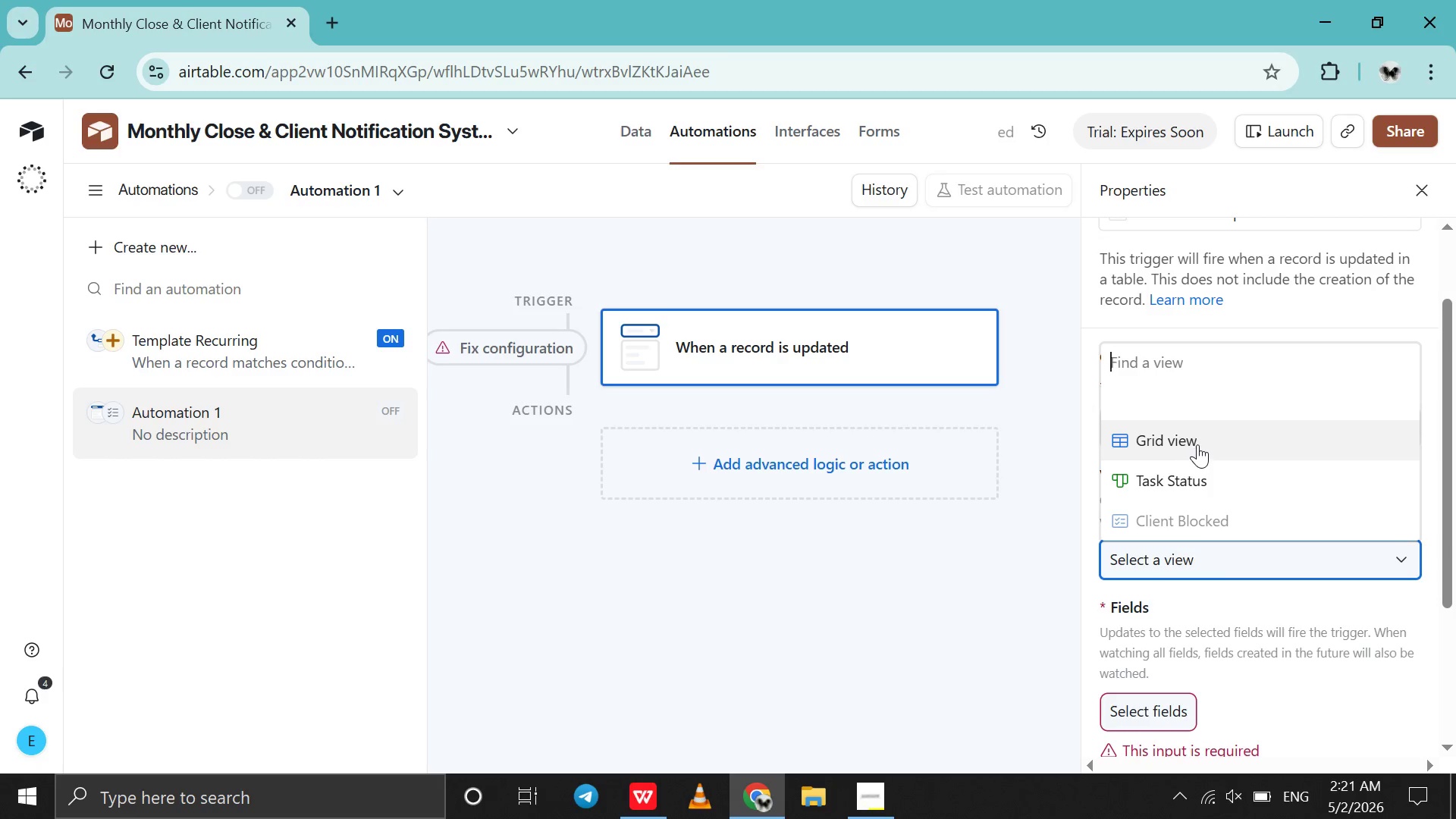 
left_click([1197, 444])
 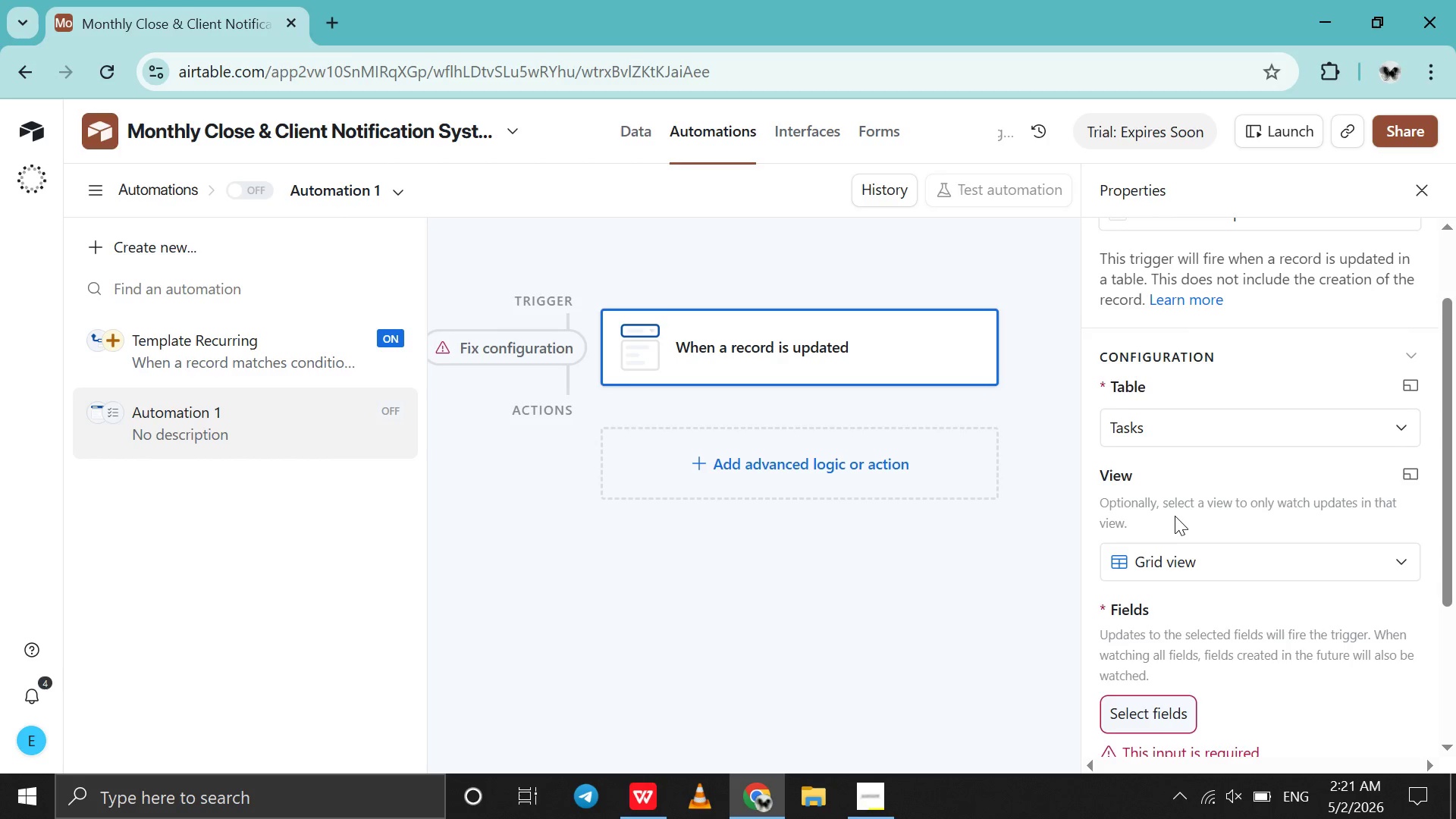 
scroll: coordinate [1175, 516], scroll_direction: down, amount: 3.0
 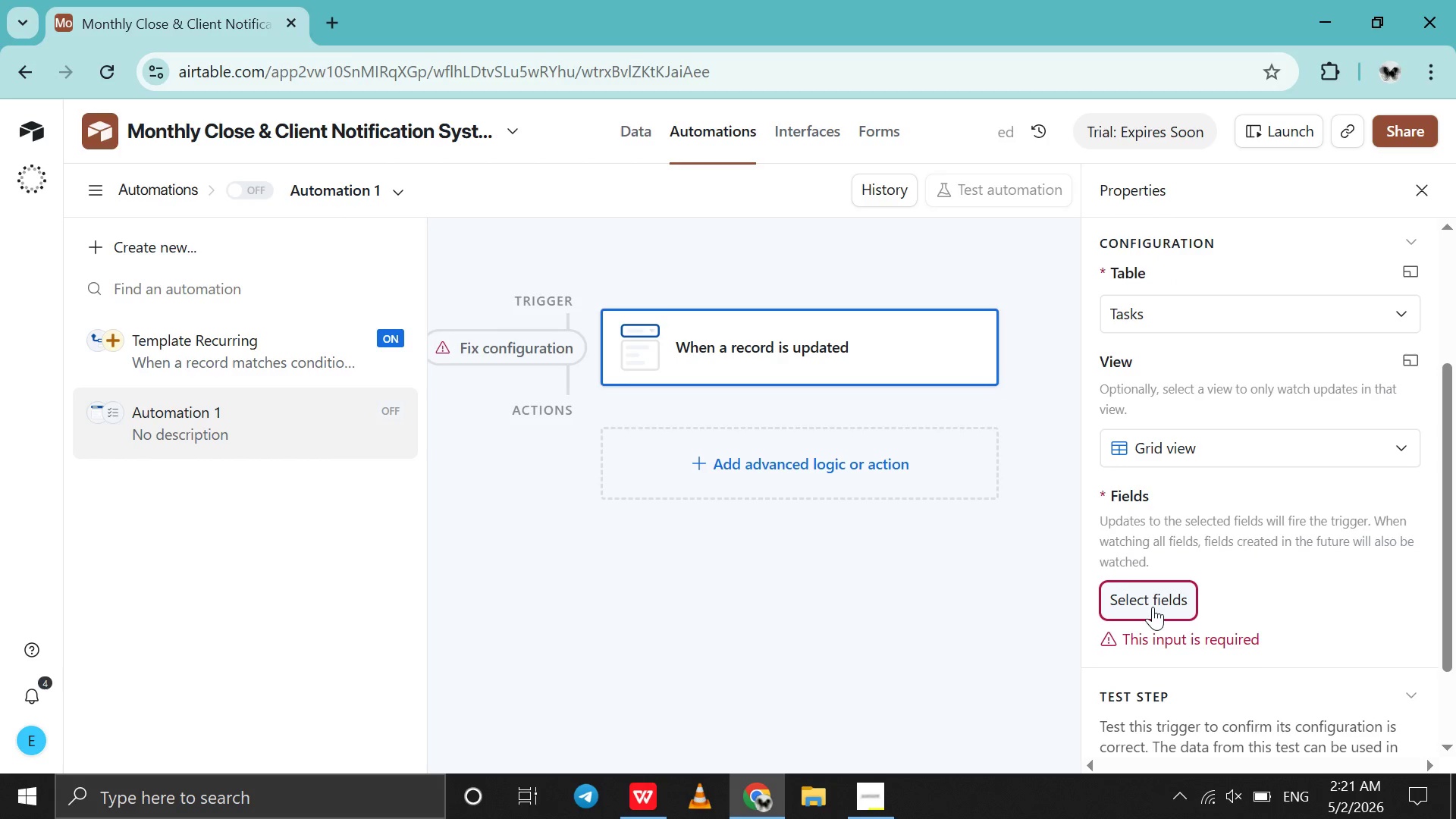 
left_click([1153, 607])
 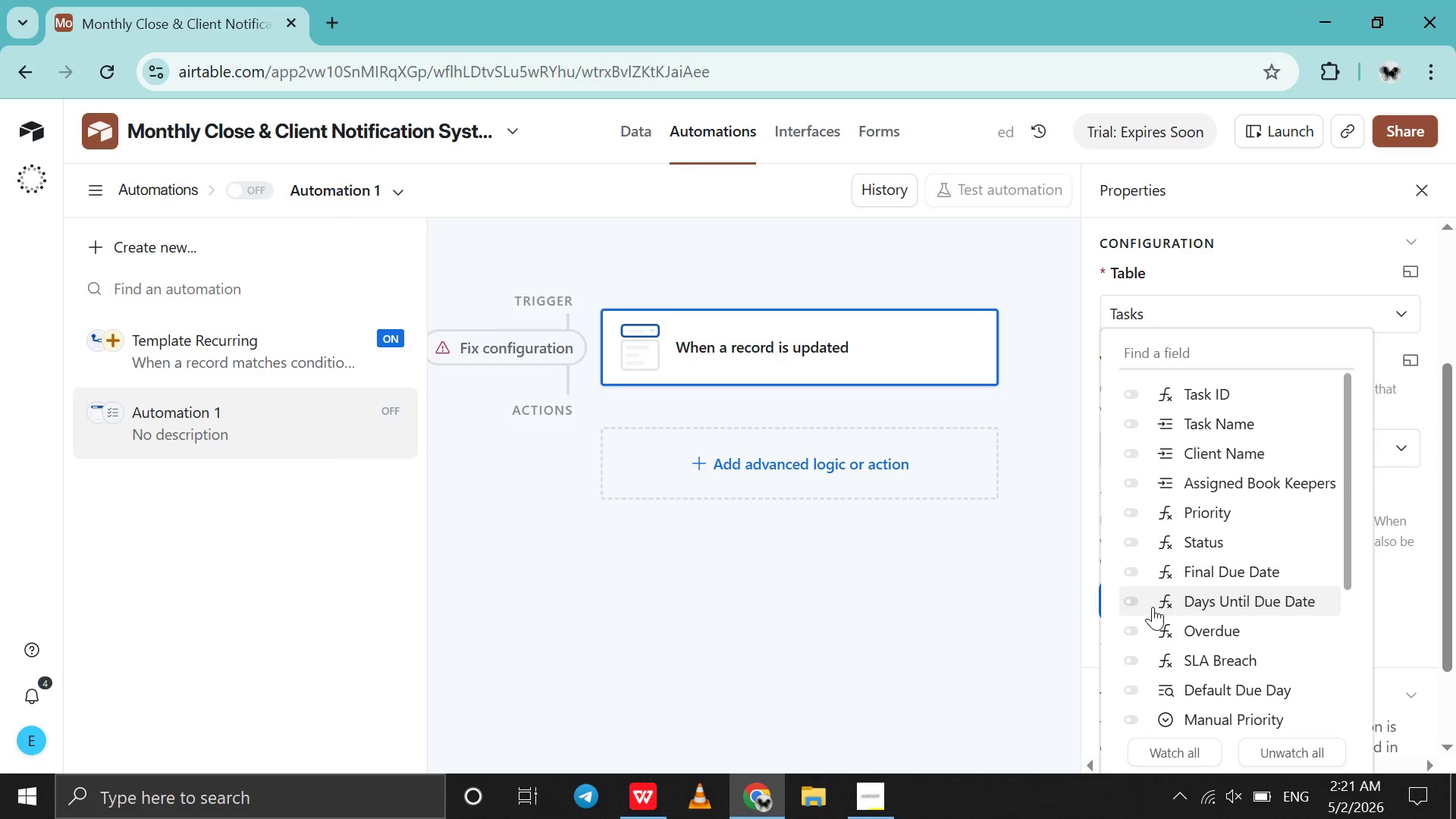 
scroll: coordinate [1153, 607], scroll_direction: down, amount: 2.0
 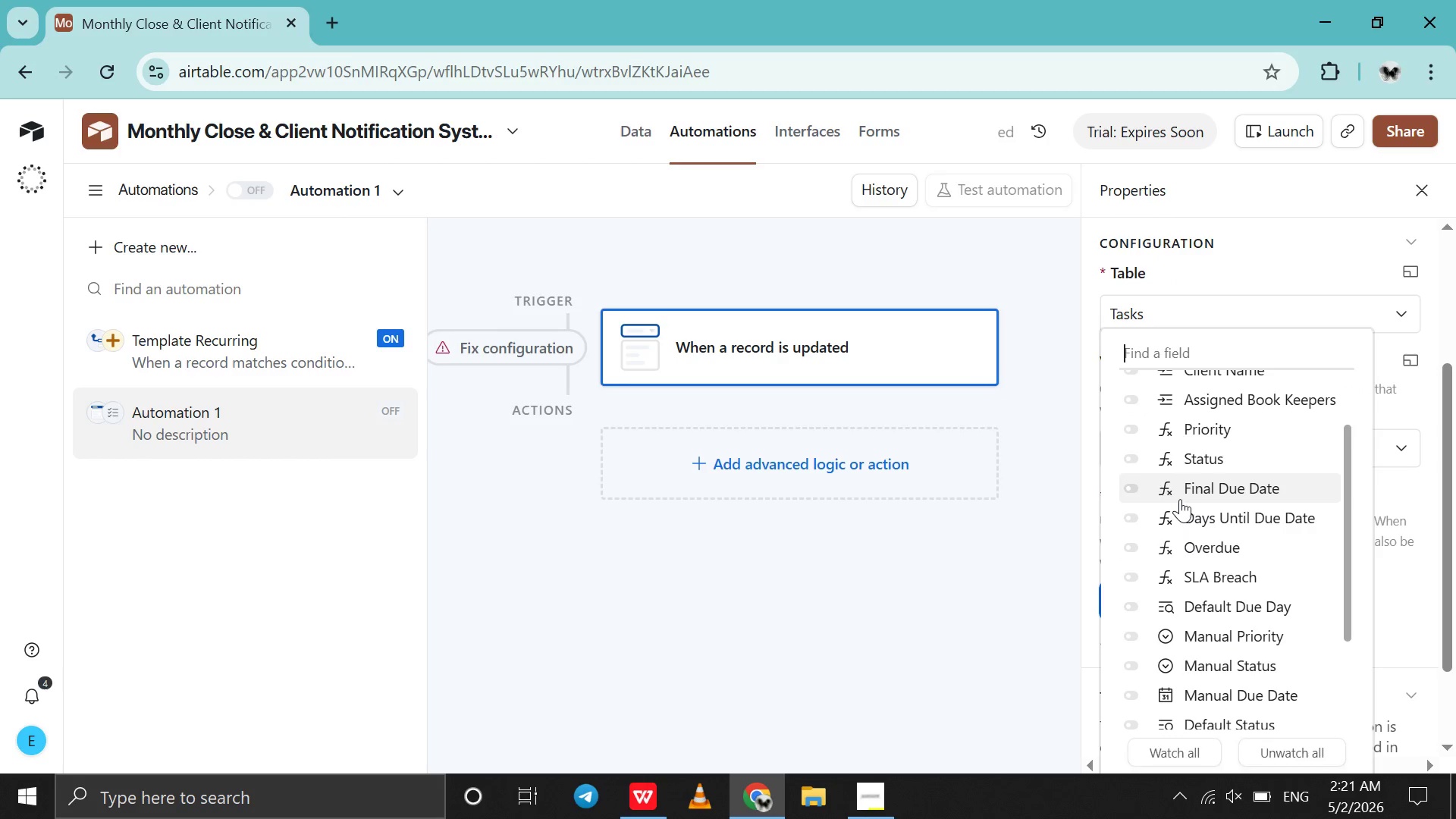 
left_click([1182, 496])
 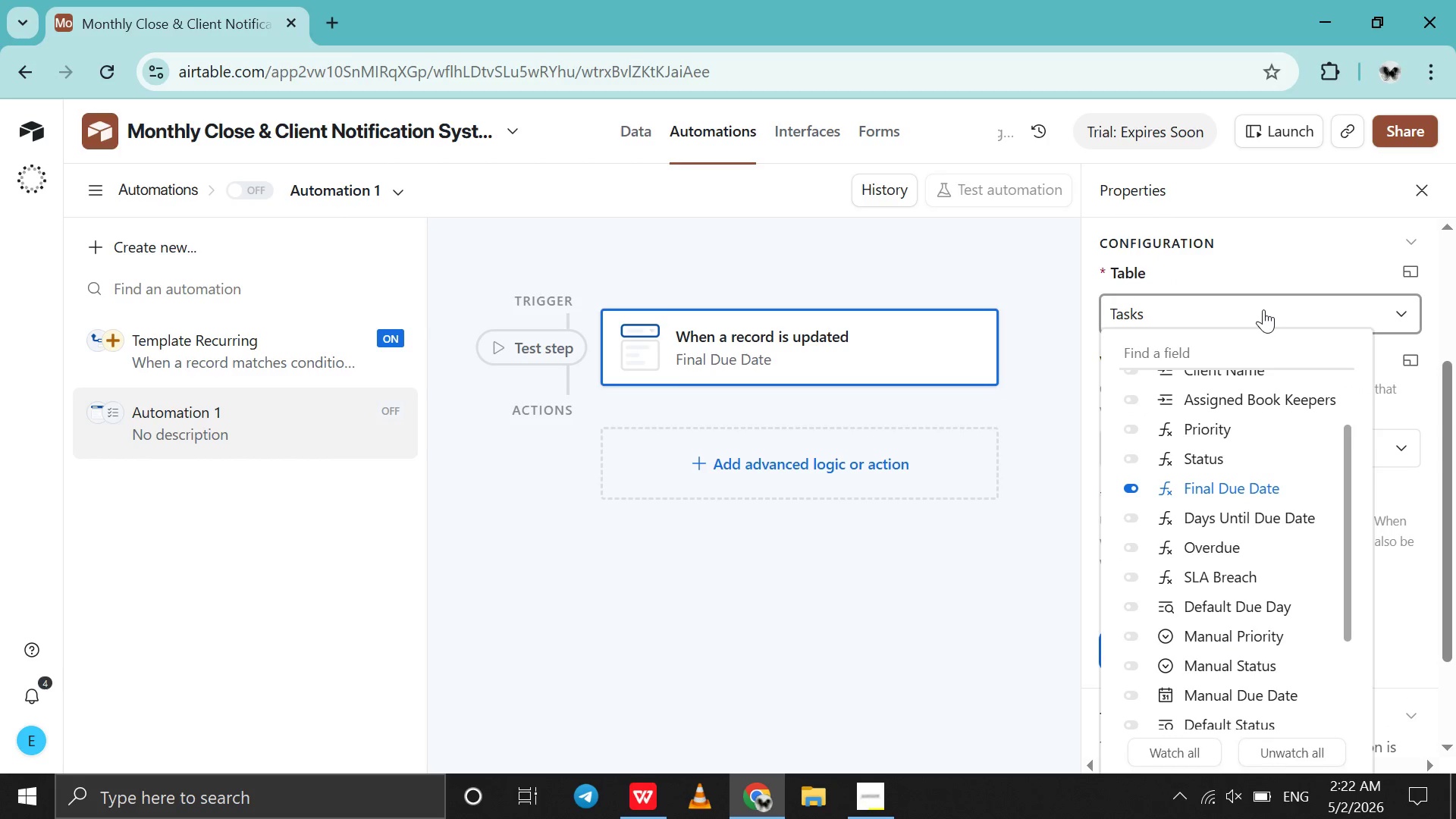 
left_click([1263, 309])
 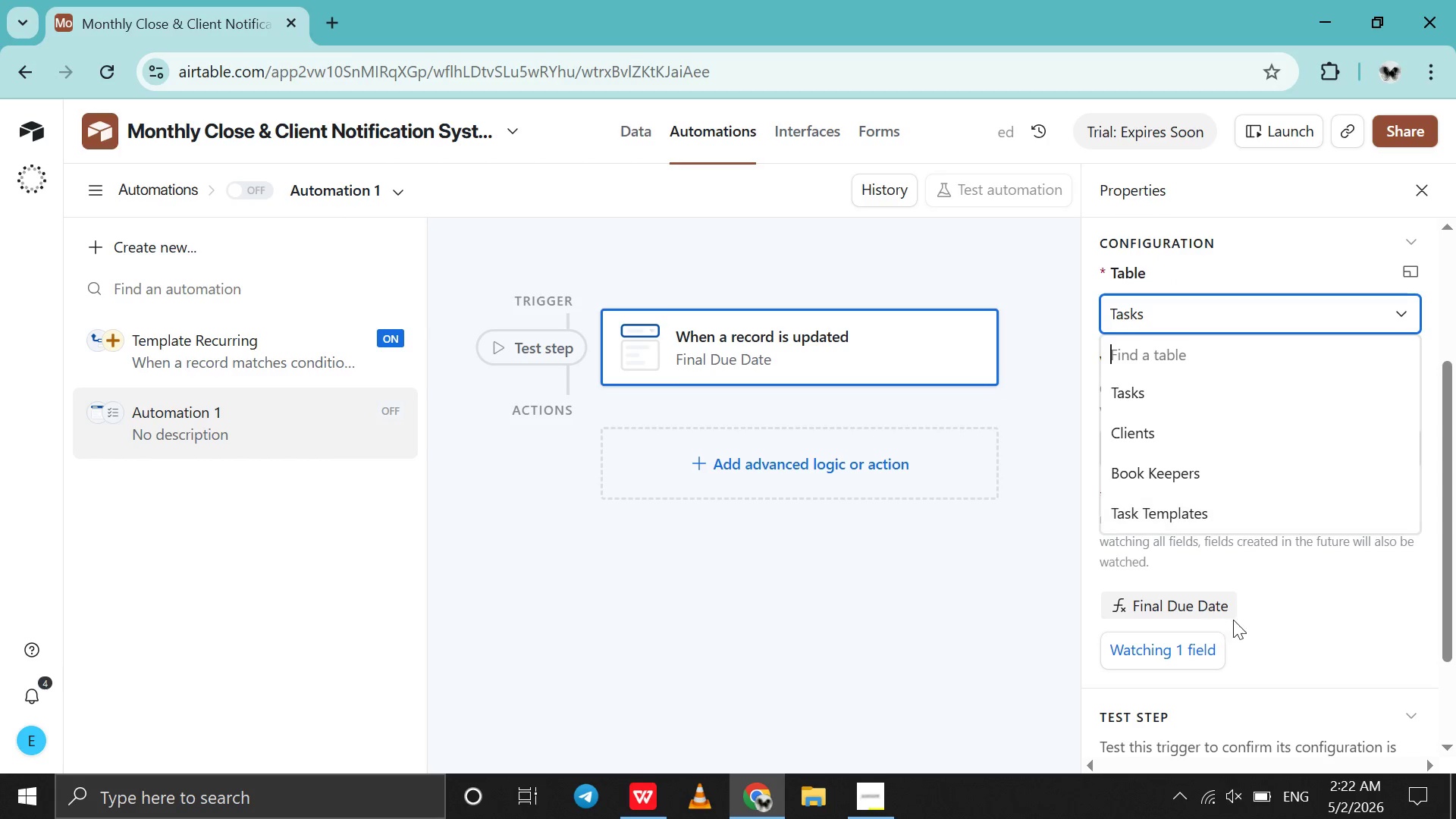 
left_click([1268, 635])
 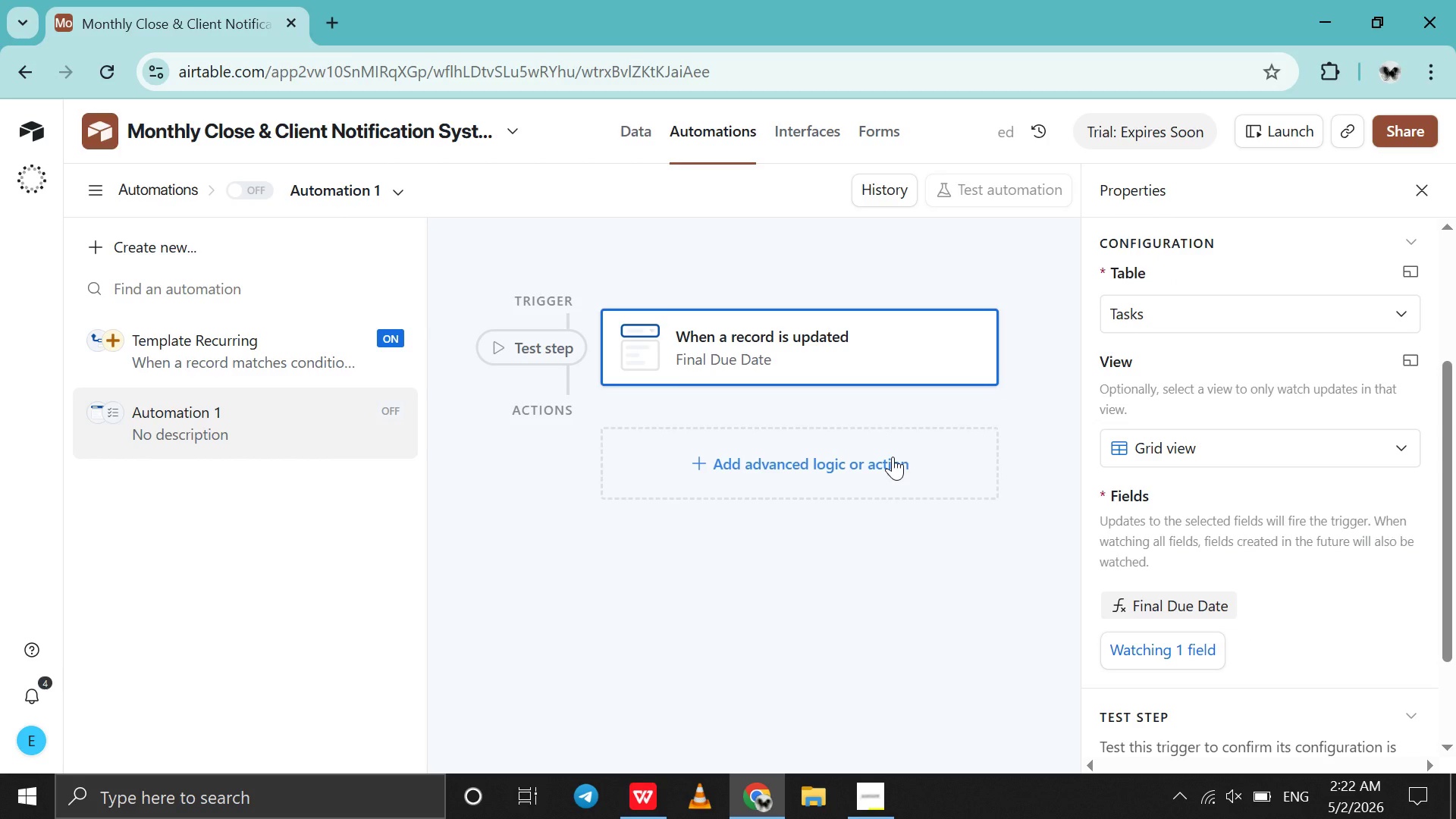 
left_click([893, 457])
 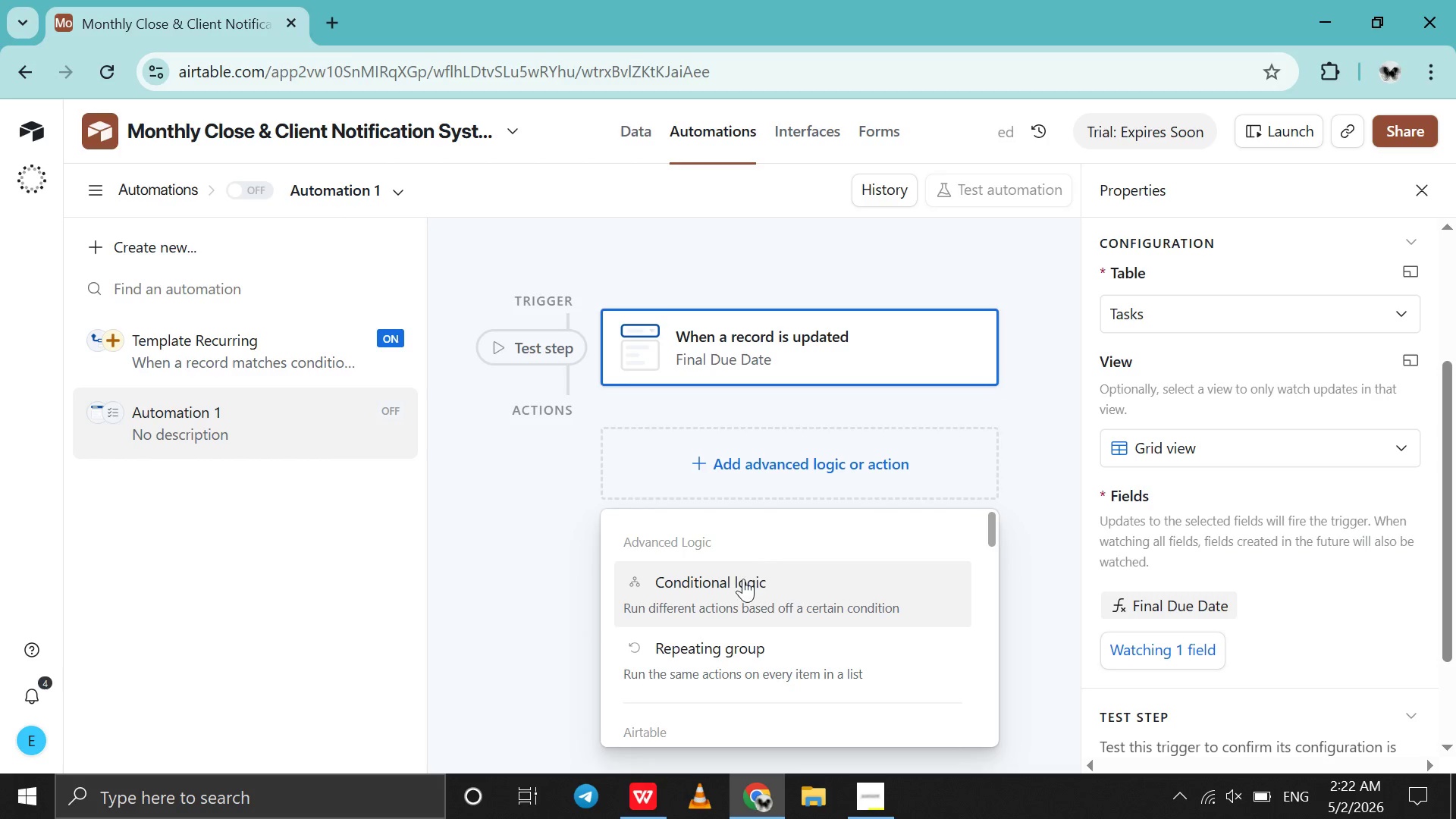 
left_click([743, 579])
 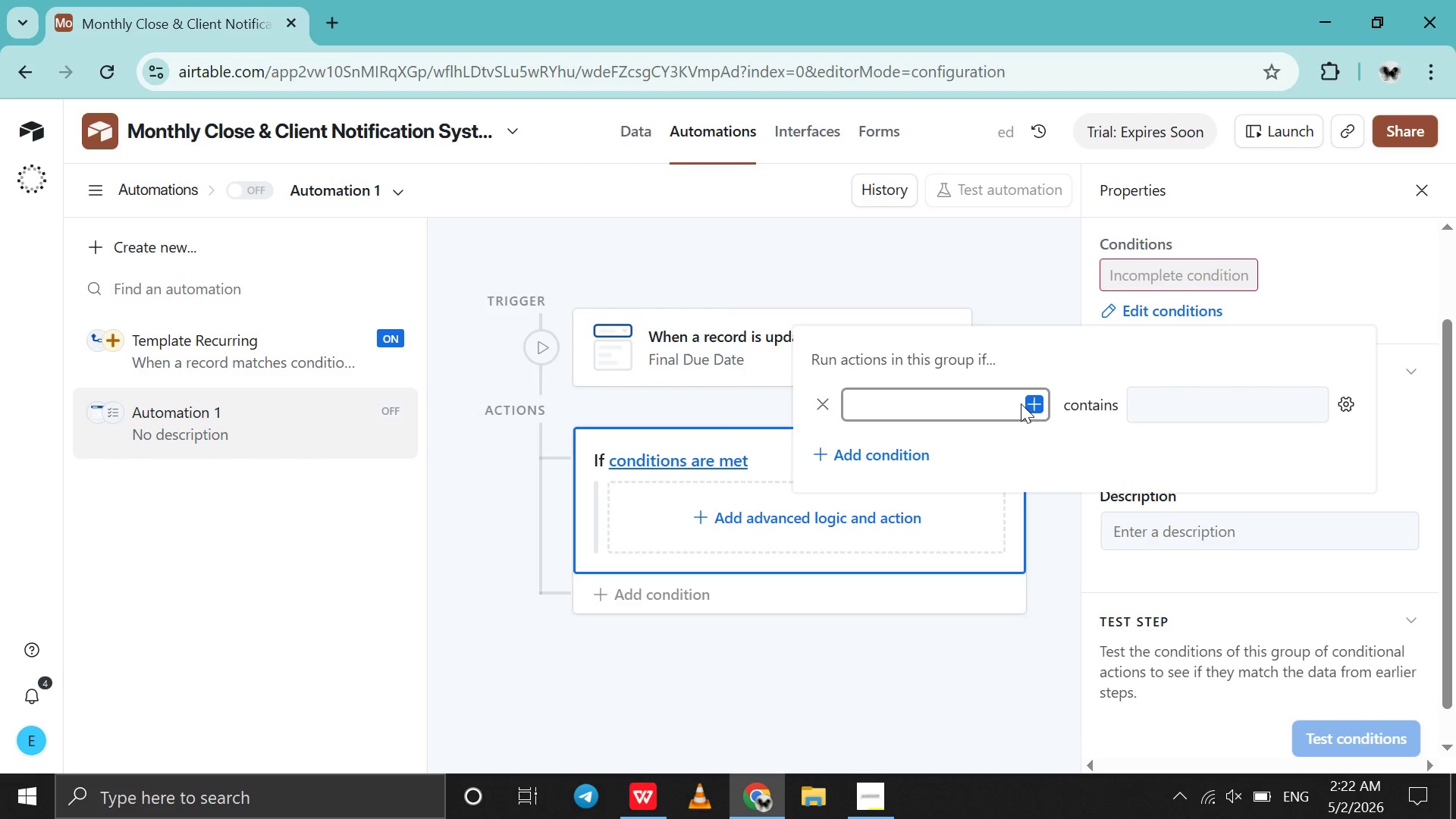 
left_click([1035, 406])
 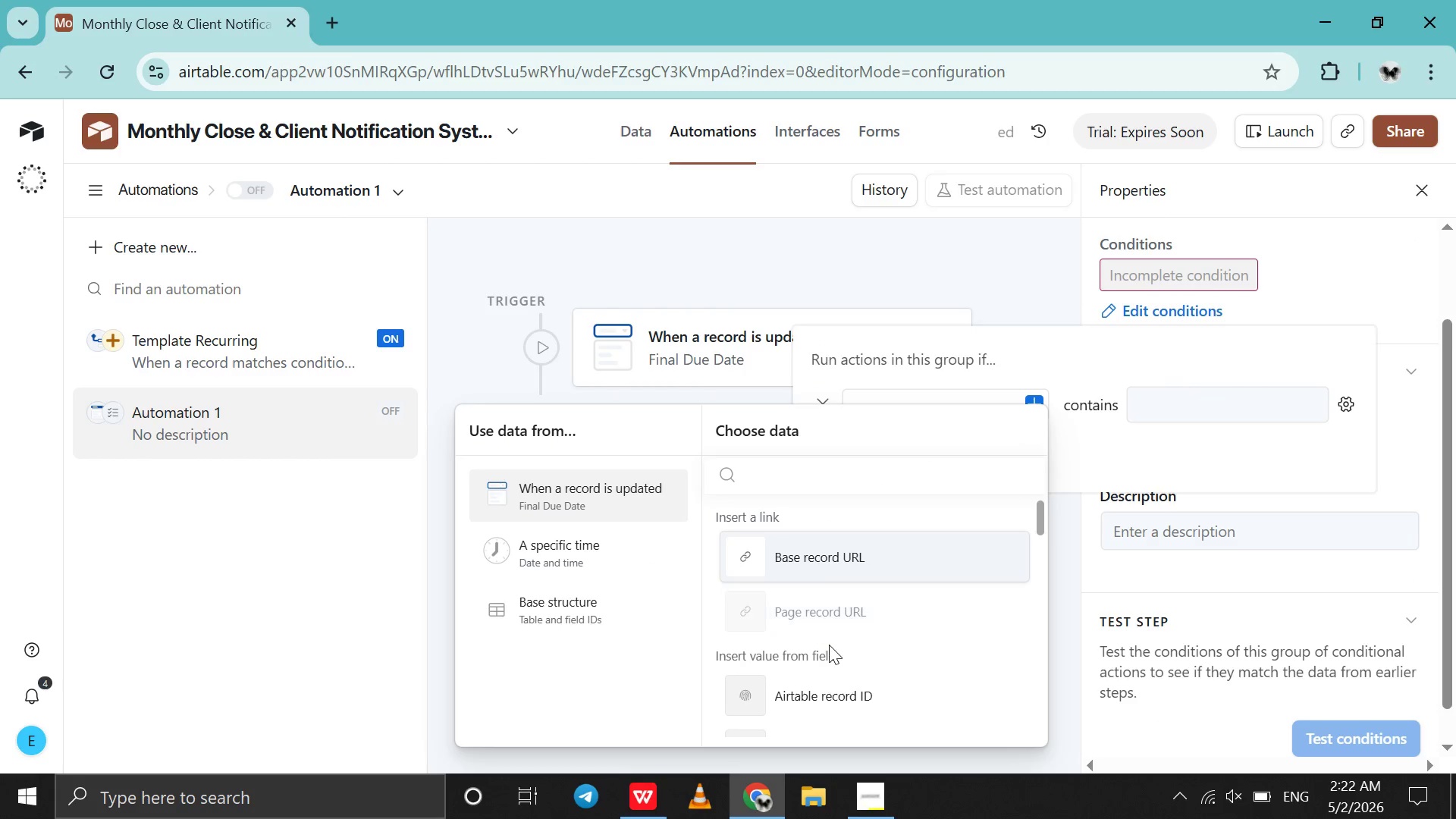 
scroll: coordinate [829, 645], scroll_direction: down, amount: 53.0
 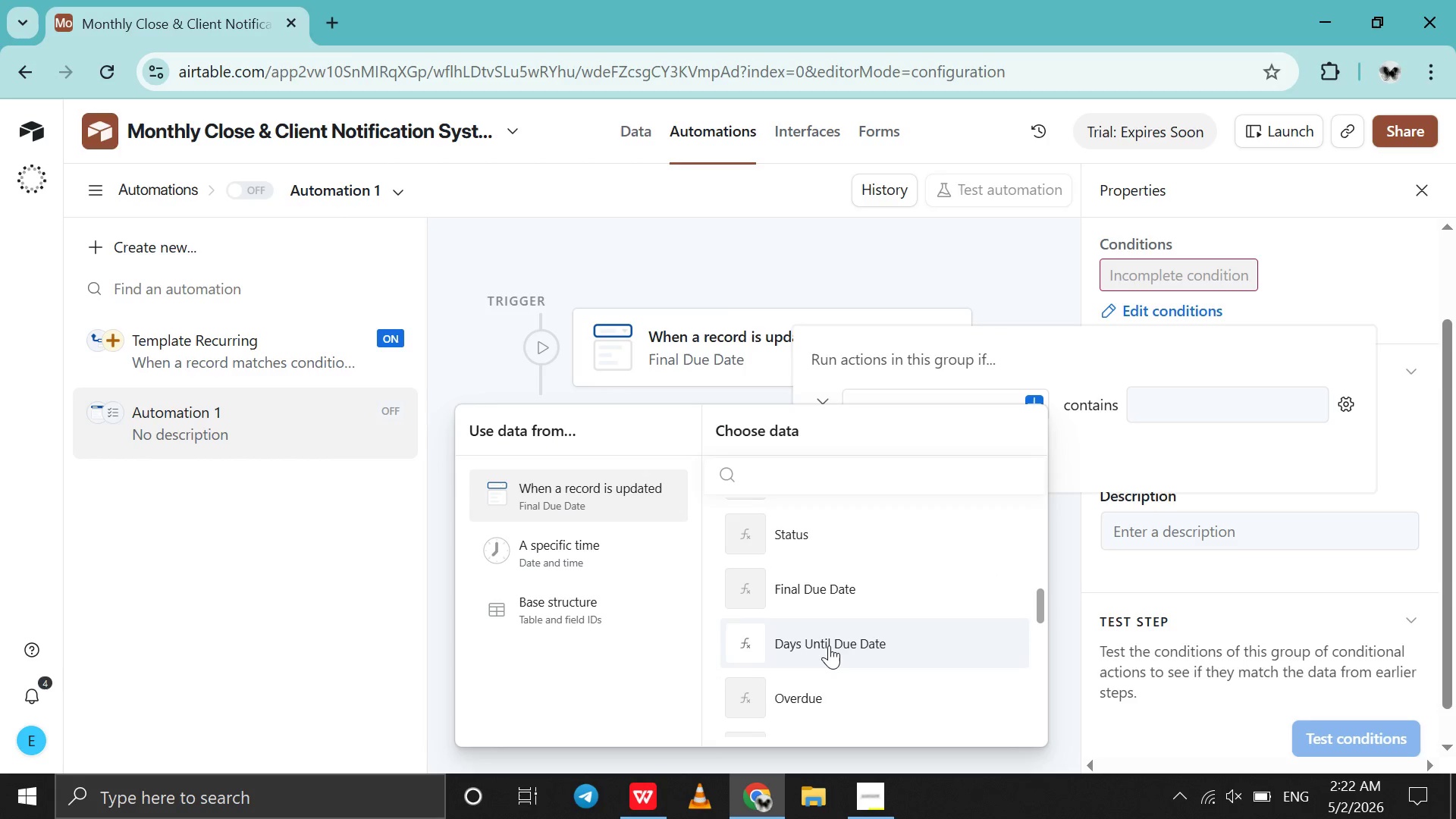 
left_click([829, 645])
 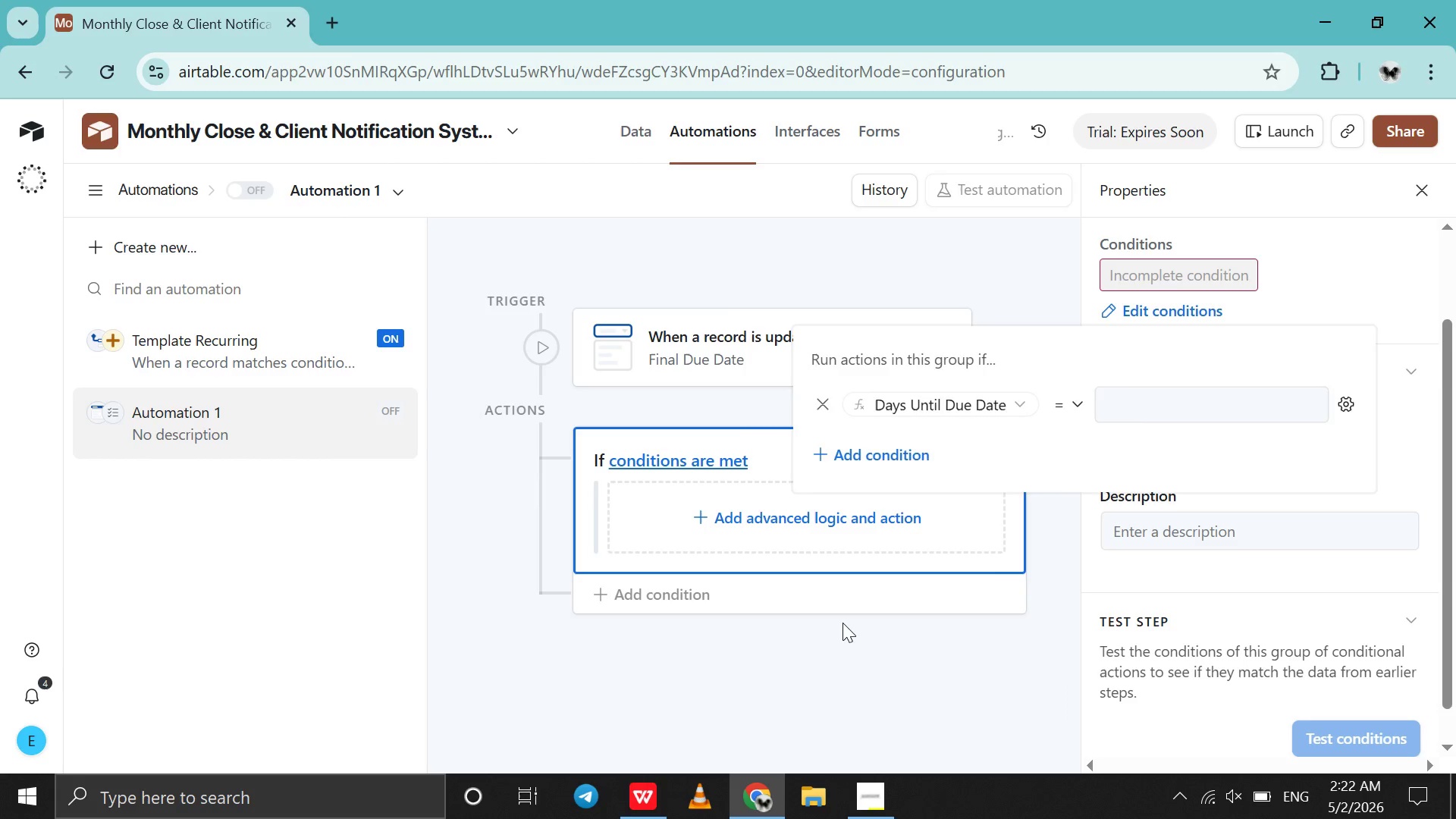 
scroll: coordinate [829, 645], scroll_direction: up, amount: 1.0
 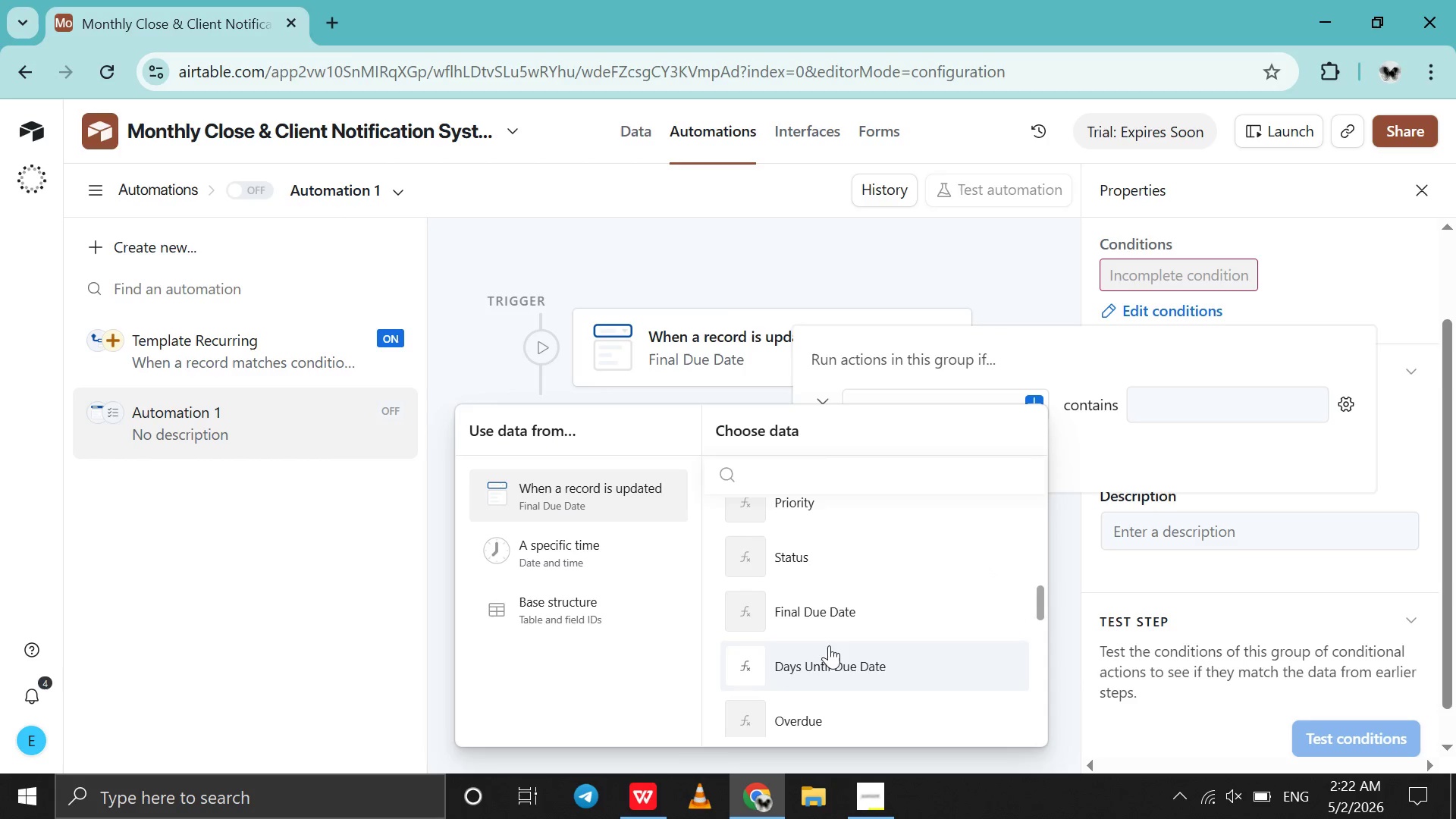 
left_click([843, 623])
 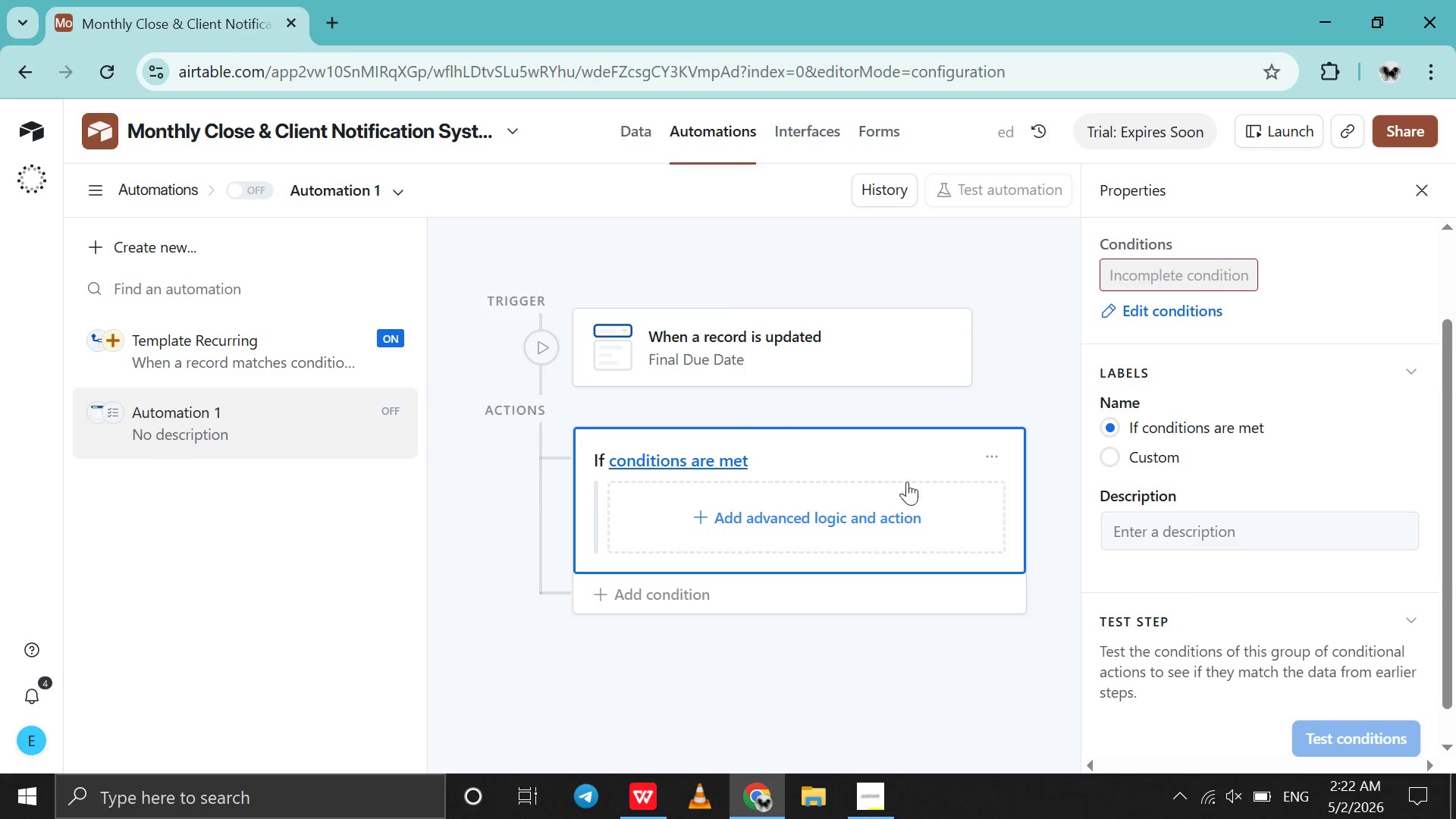 
left_click([899, 472])
 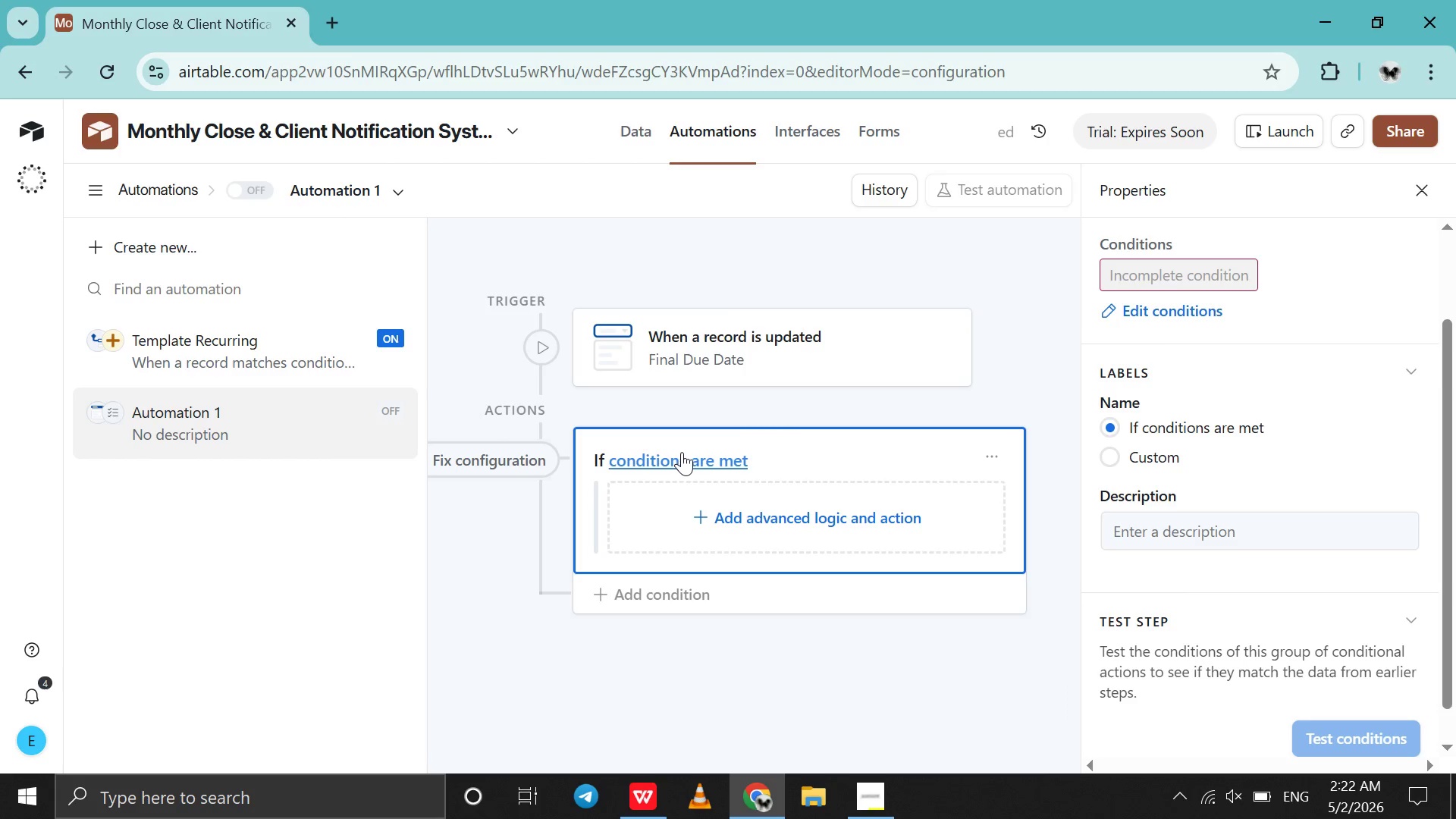 
left_click([682, 452])
 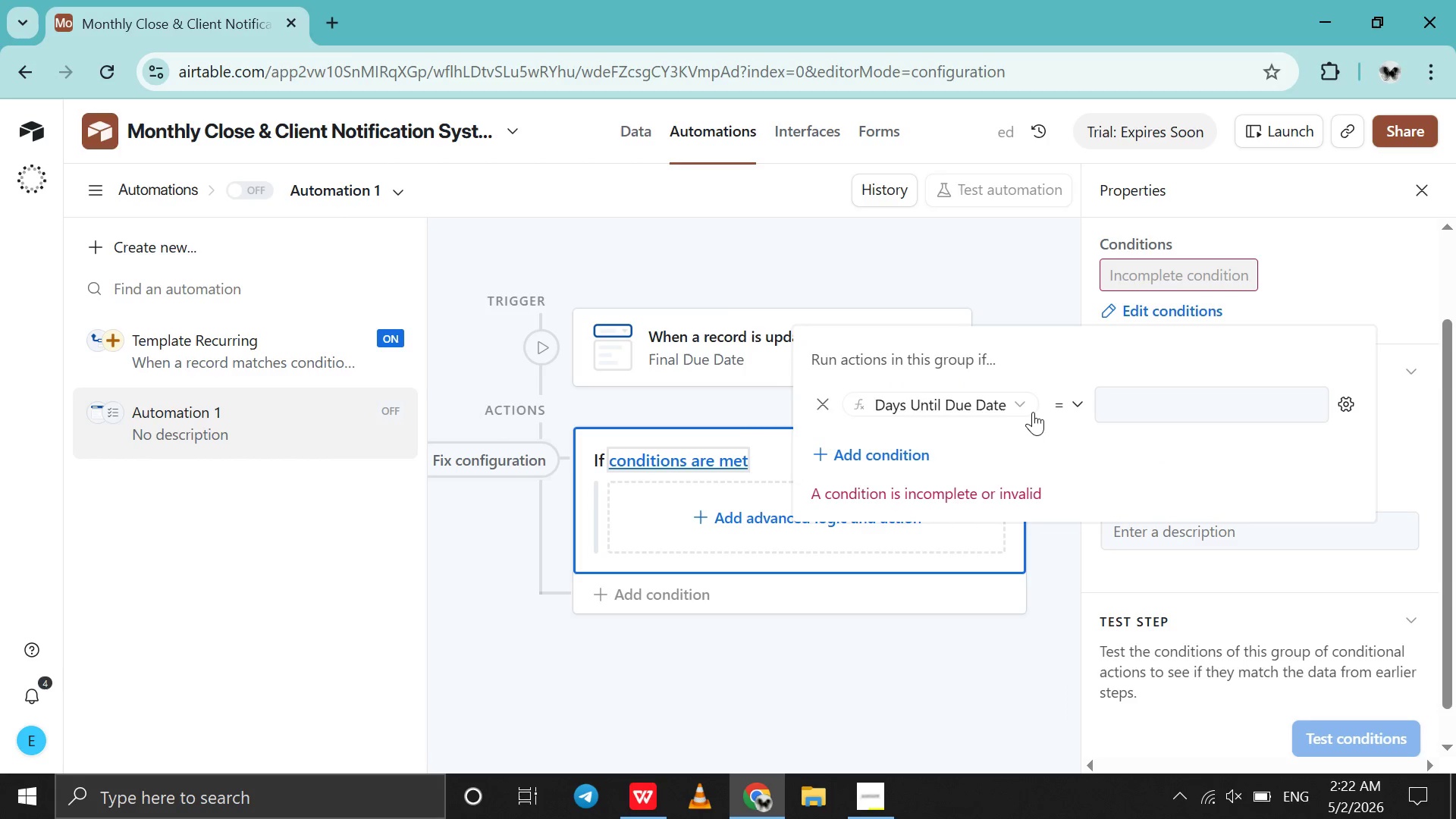 
left_click([1024, 403])
 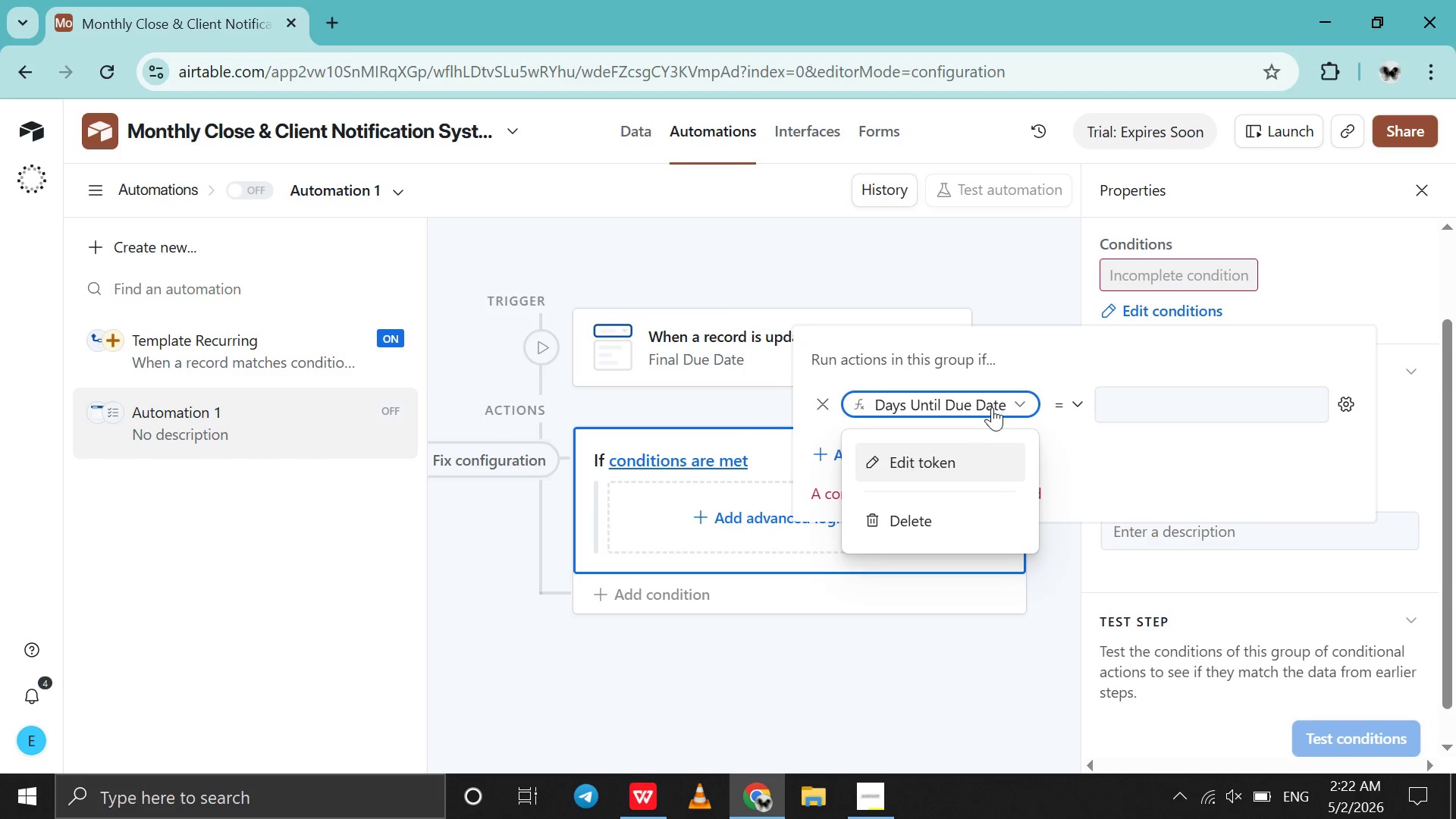 
left_click([1025, 400])
 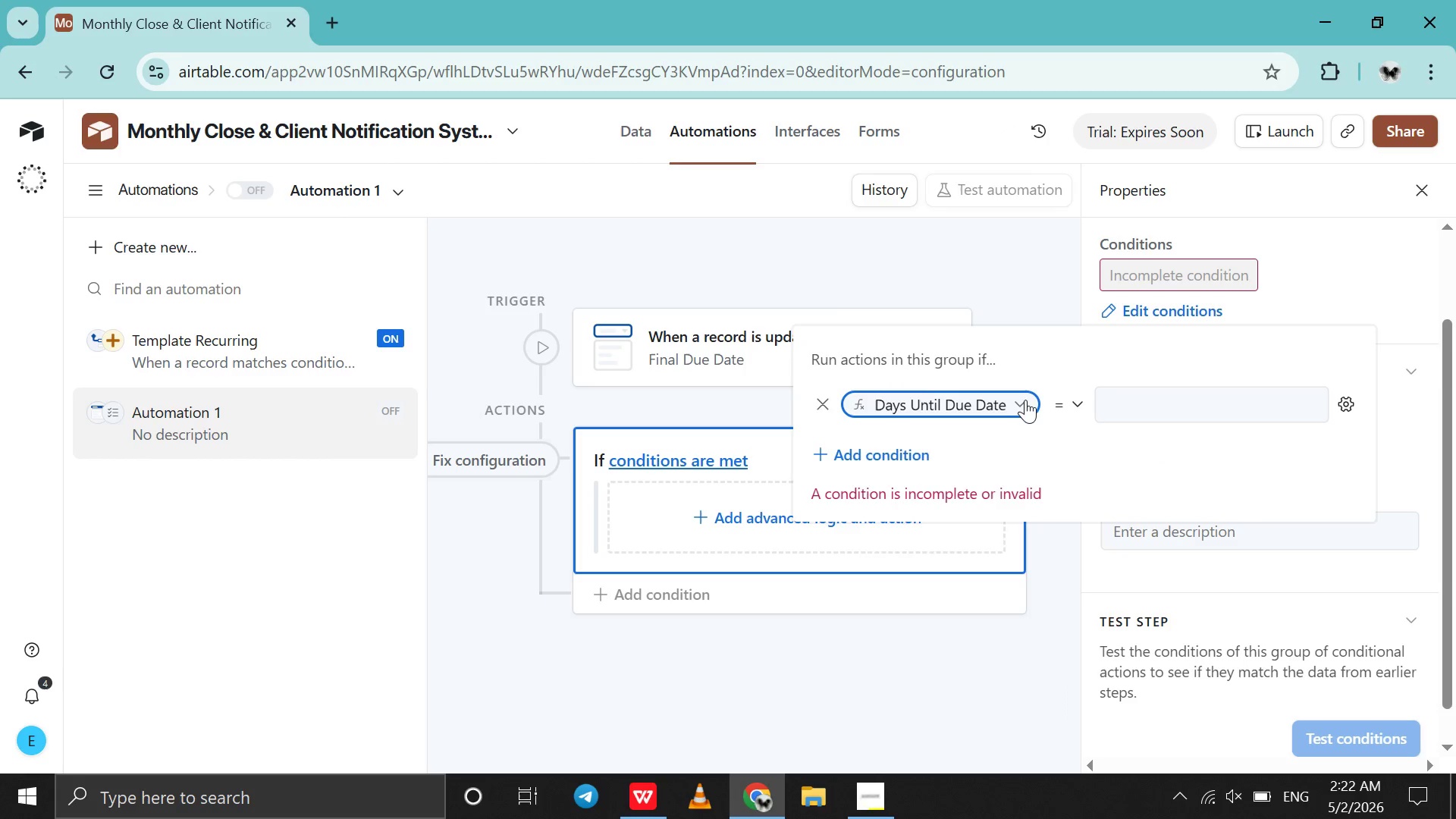 
left_click([1025, 400])
 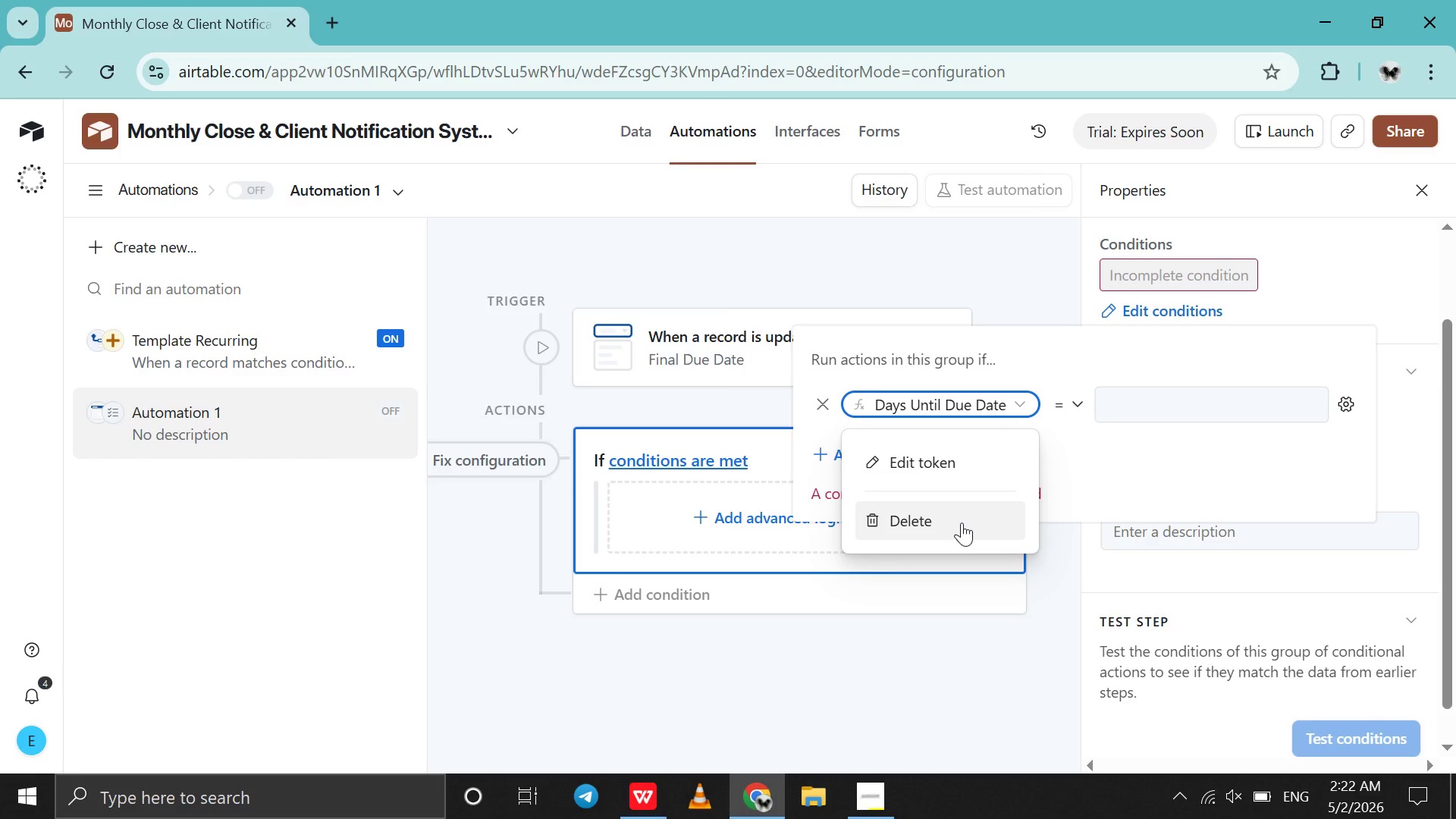 
left_click([962, 522])
 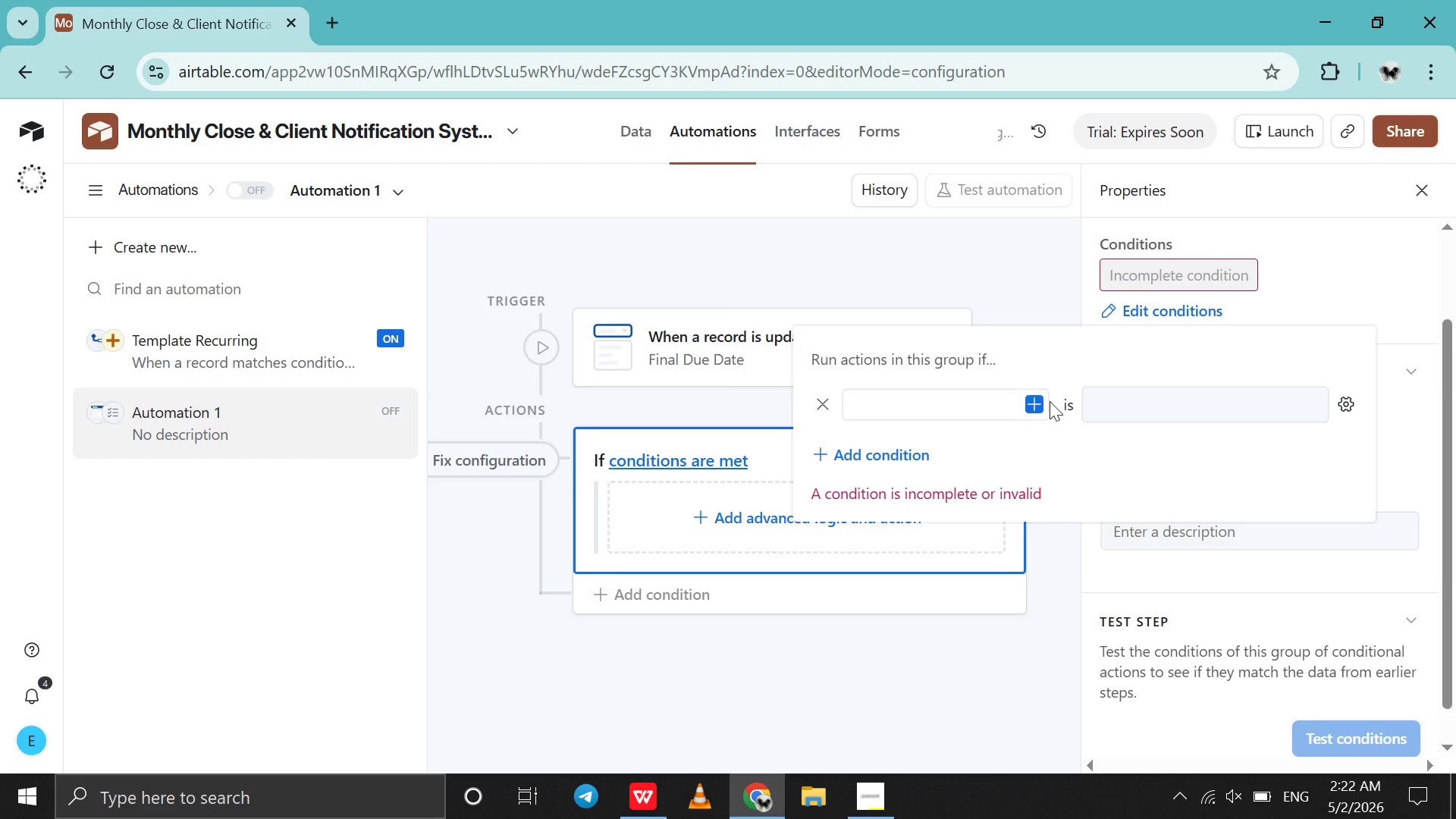 
left_click([1050, 401])
 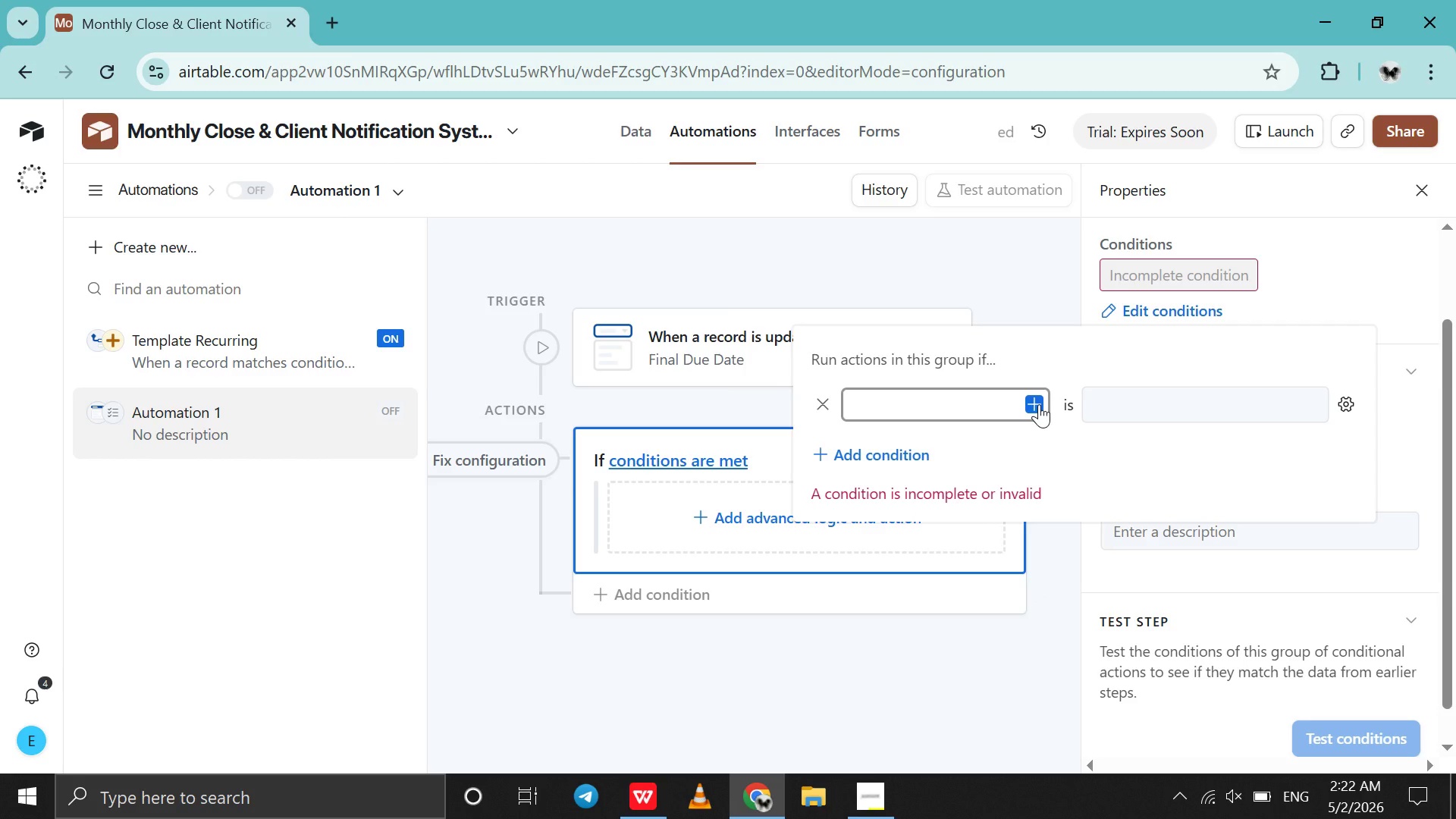 
left_click([1039, 404])
 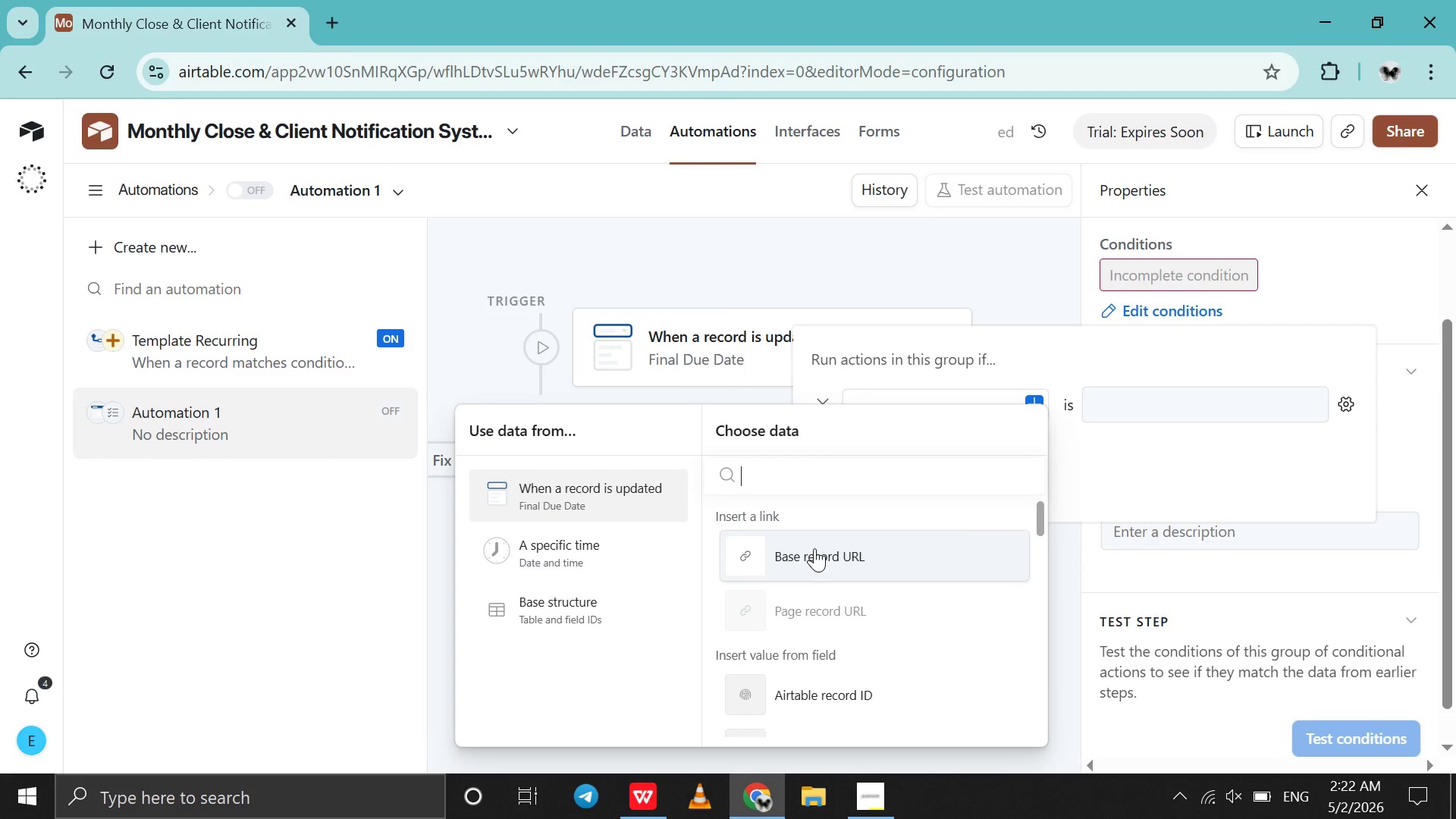 
scroll: coordinate [814, 548], scroll_direction: down, amount: 15.0
 